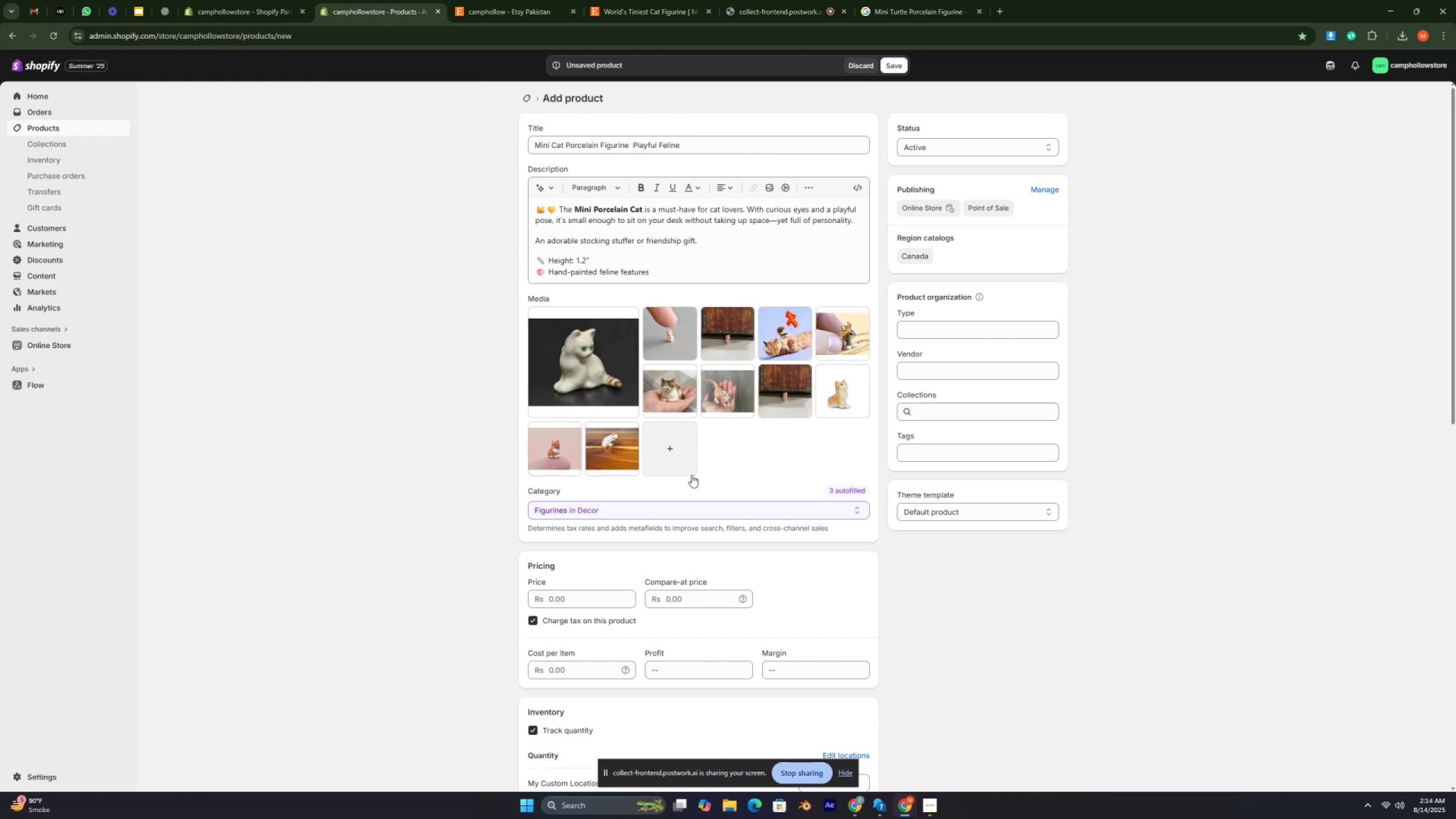 
scroll: coordinate [689, 477], scroll_direction: down, amount: 2.0
 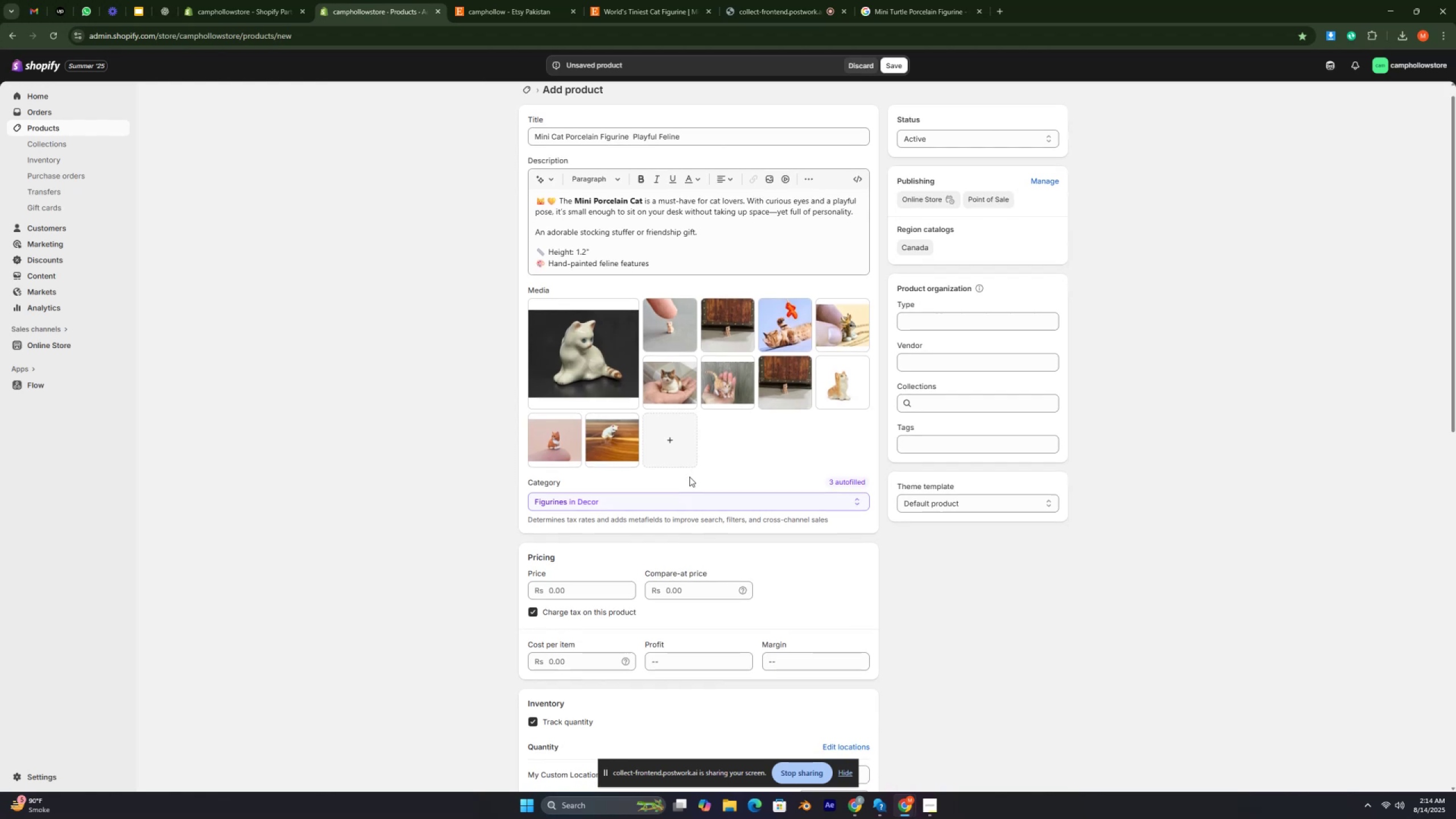 
key(Control+ControlRight)
 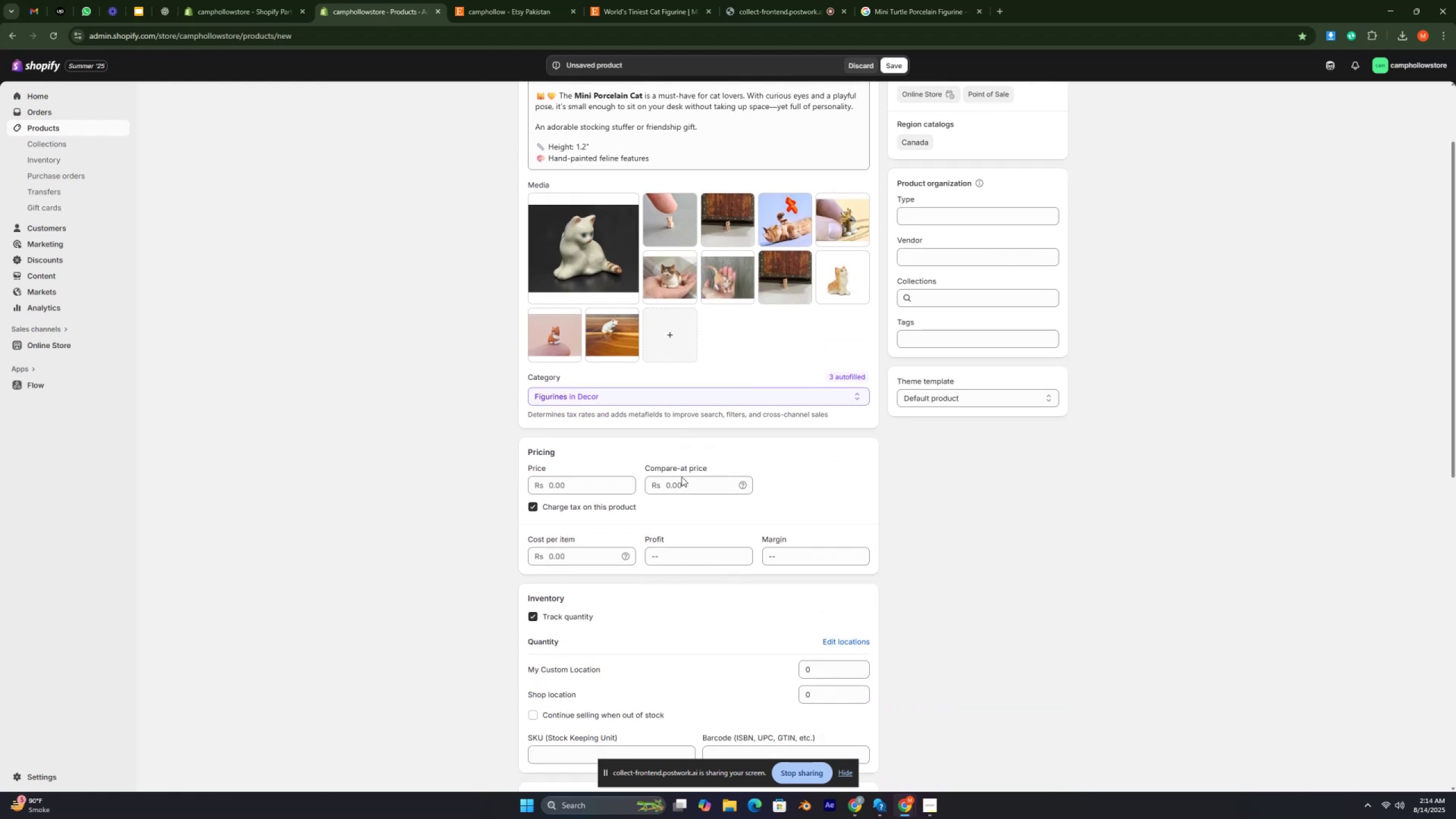 
key(Control+ControlRight)
 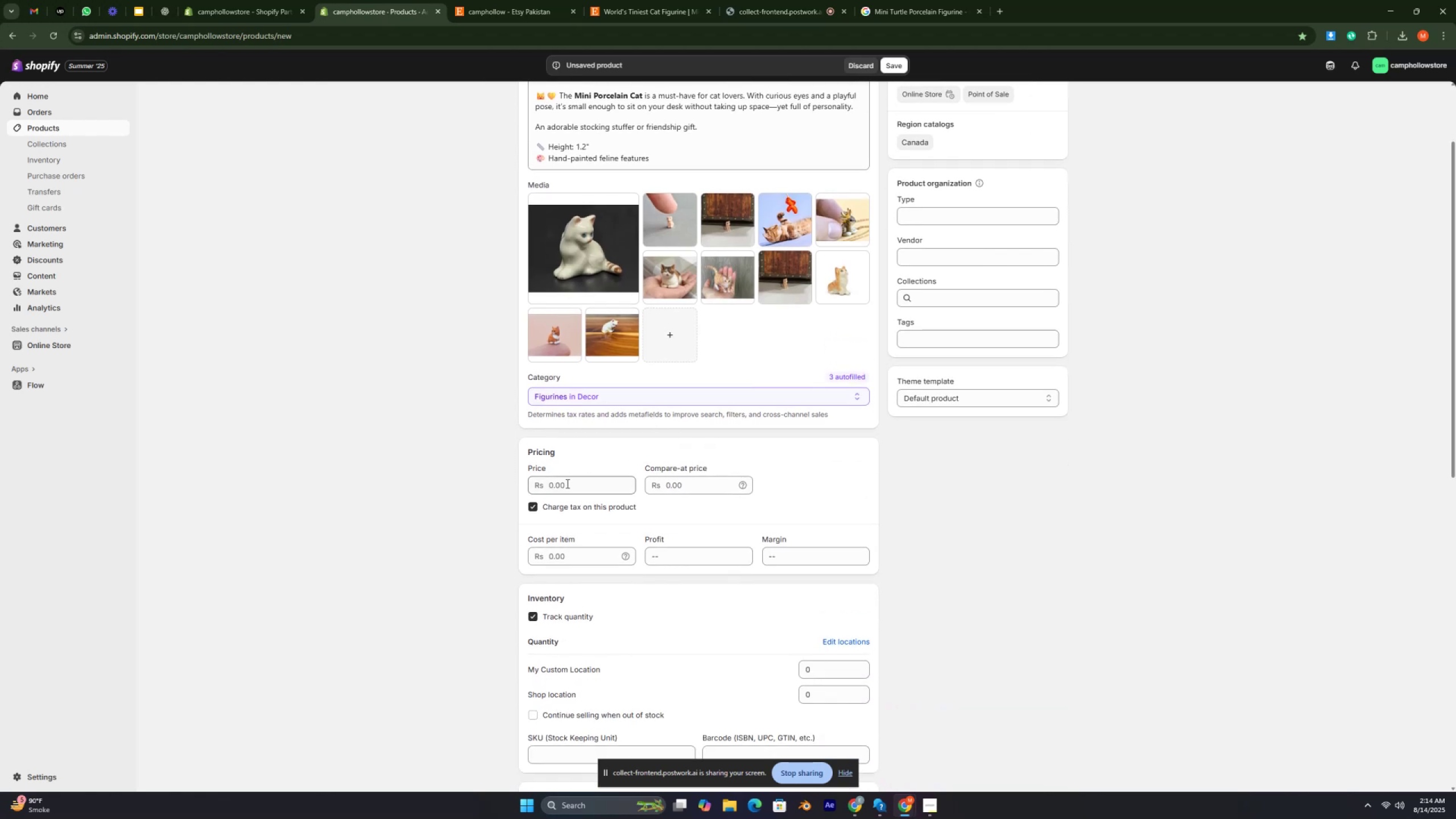 
key(Control+ControlRight)
 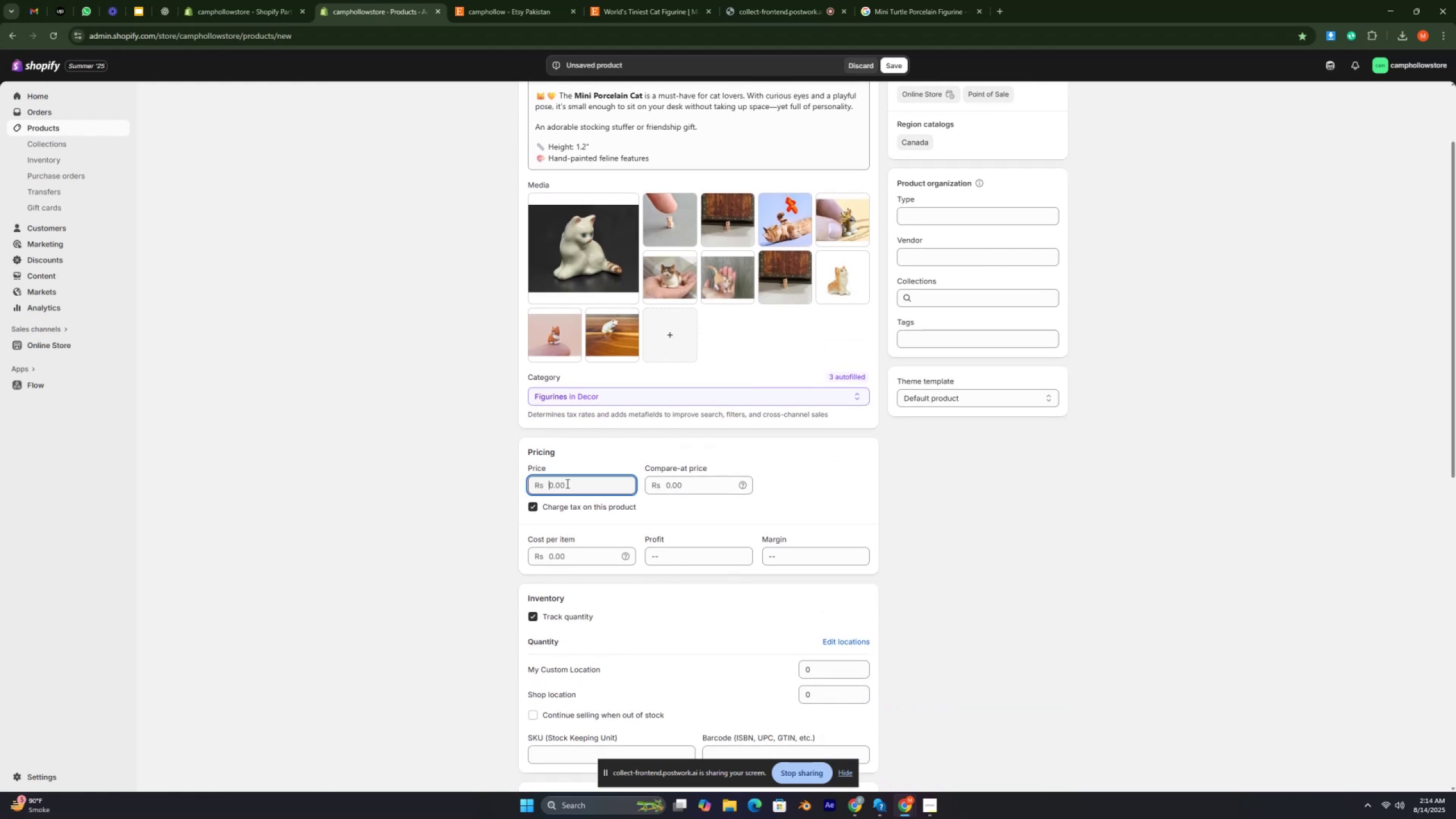 
left_click([566, 483])
 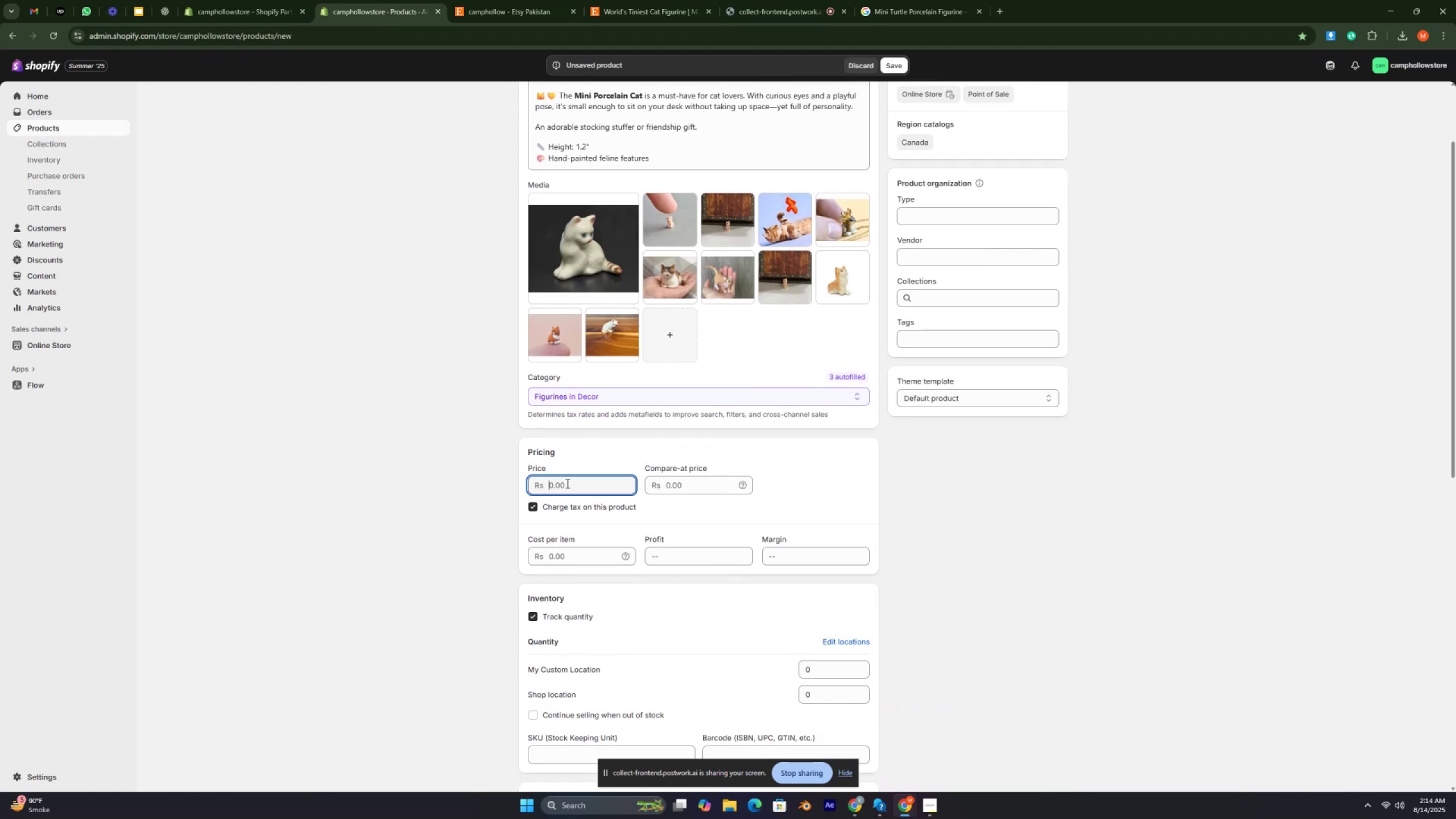 
key(Control+ControlRight)
 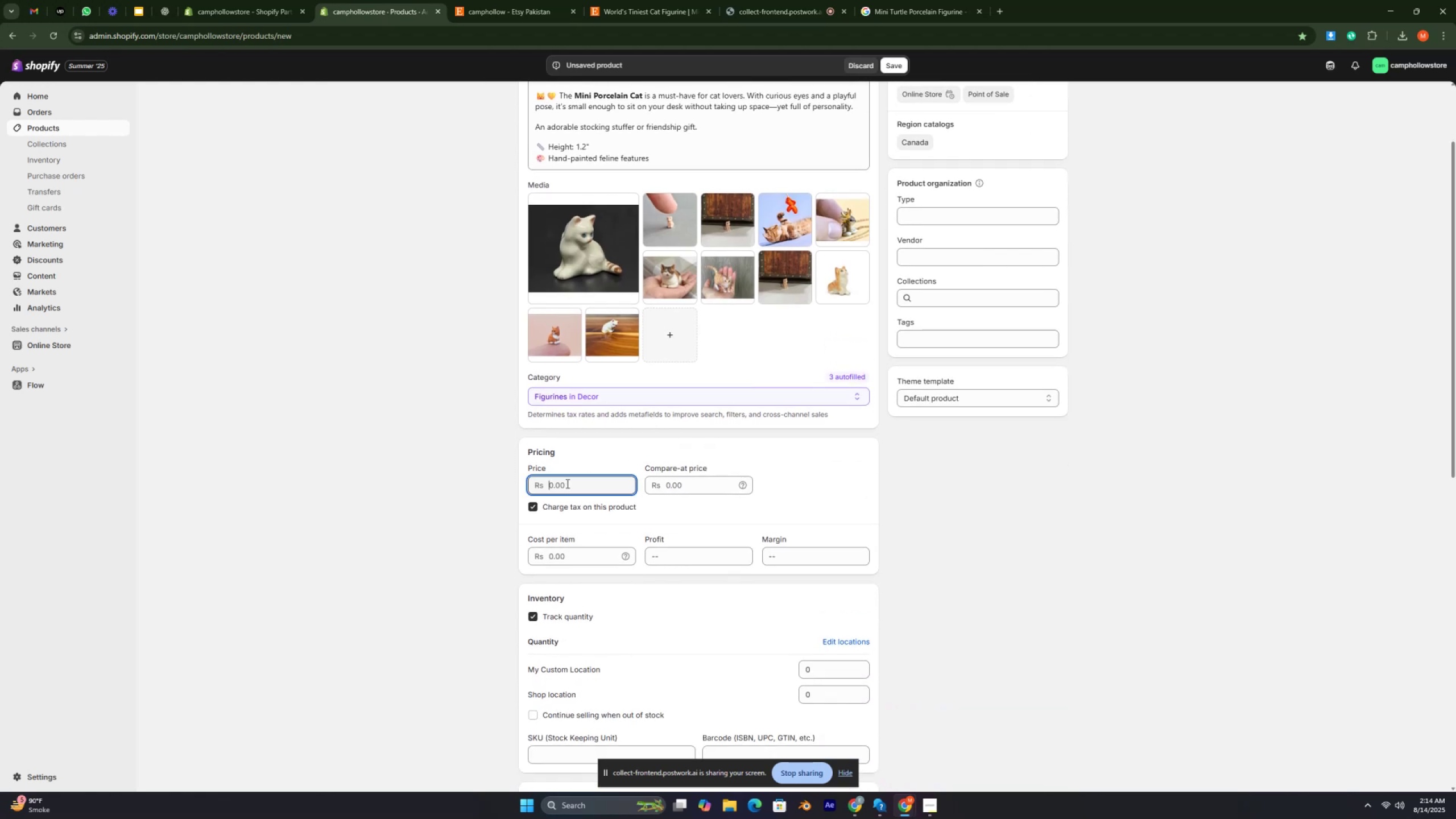 
key(Control+ControlRight)
 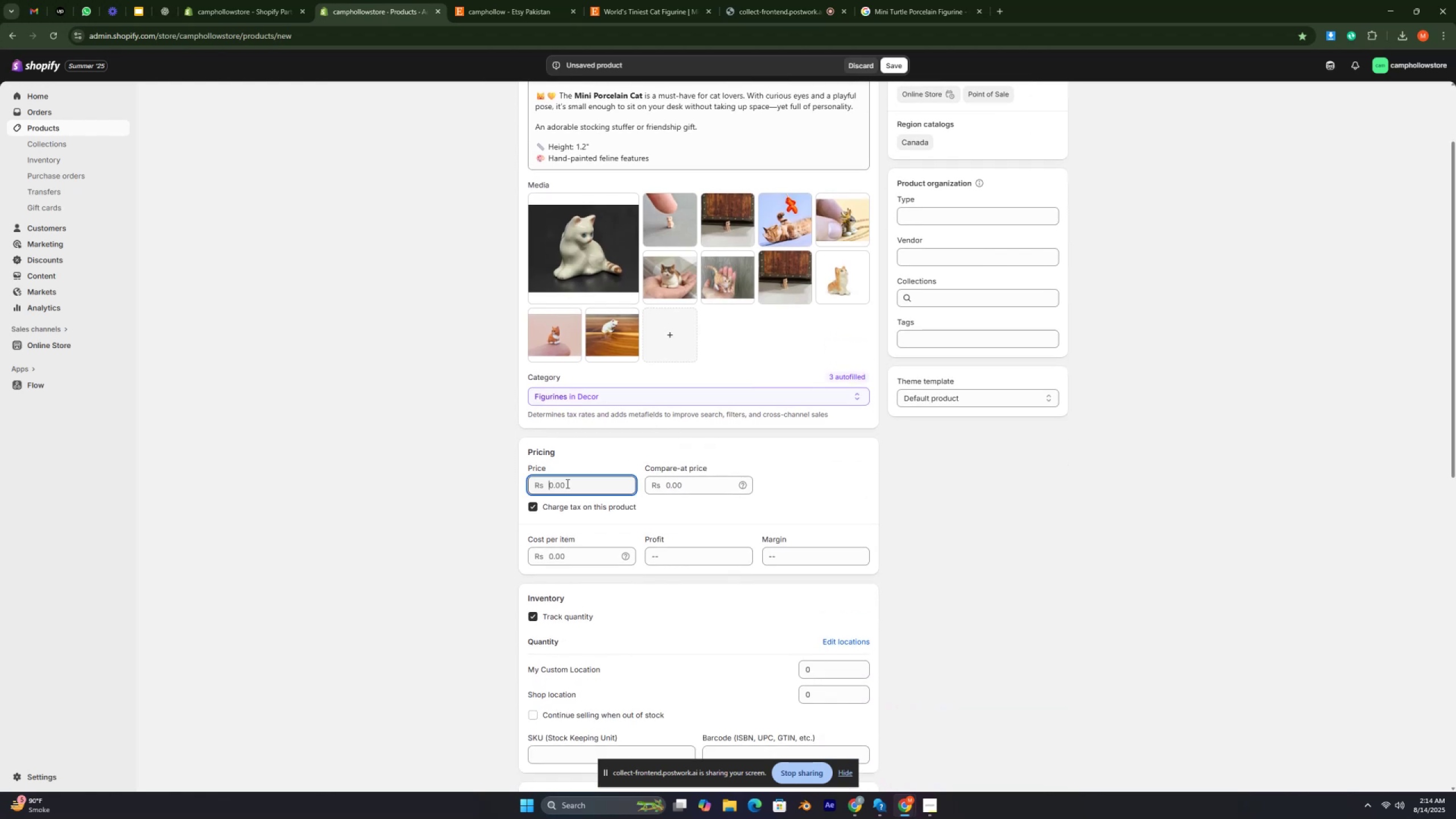 
key(Control+ControlRight)
 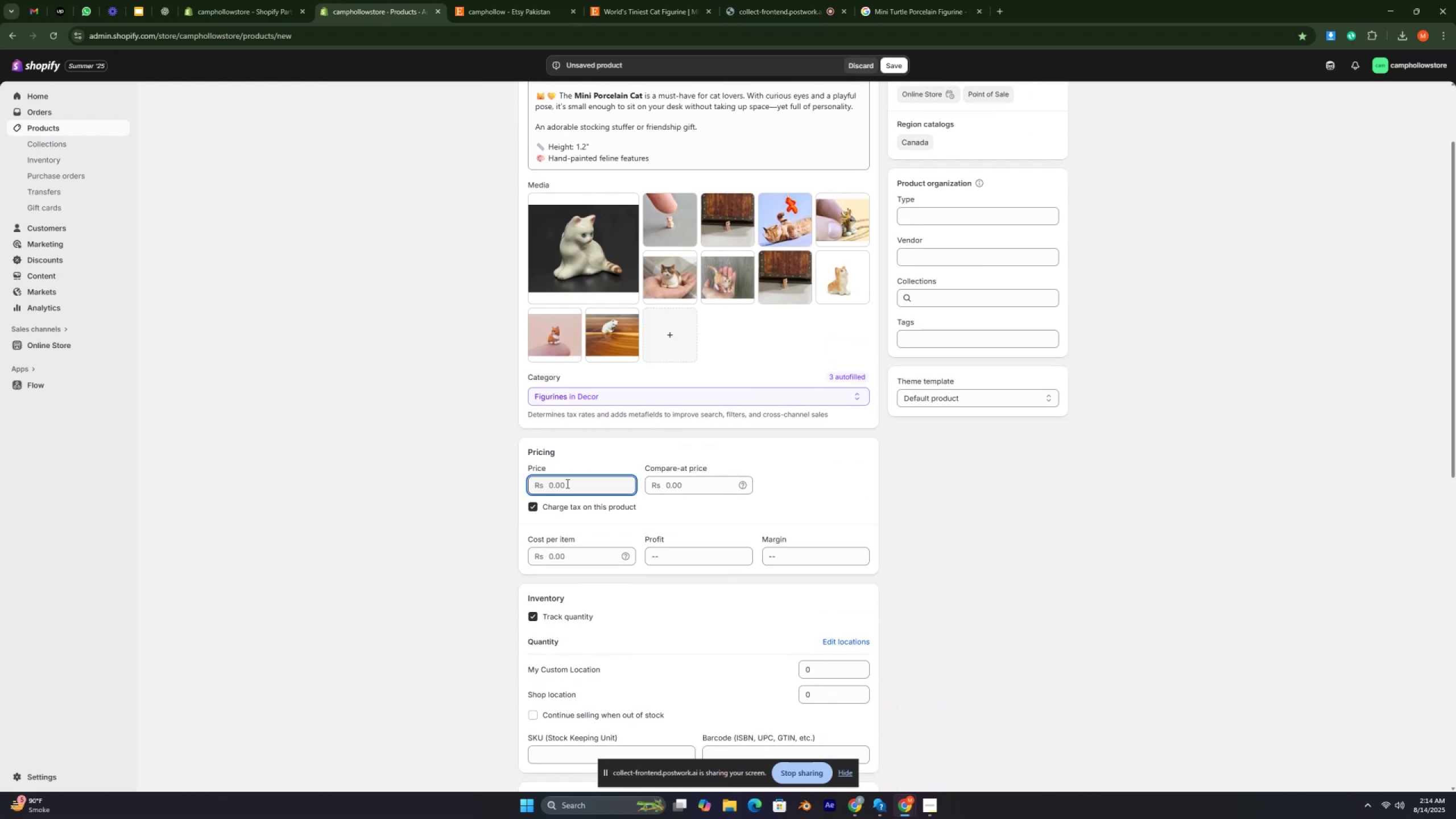 
key(Control+ControlRight)
 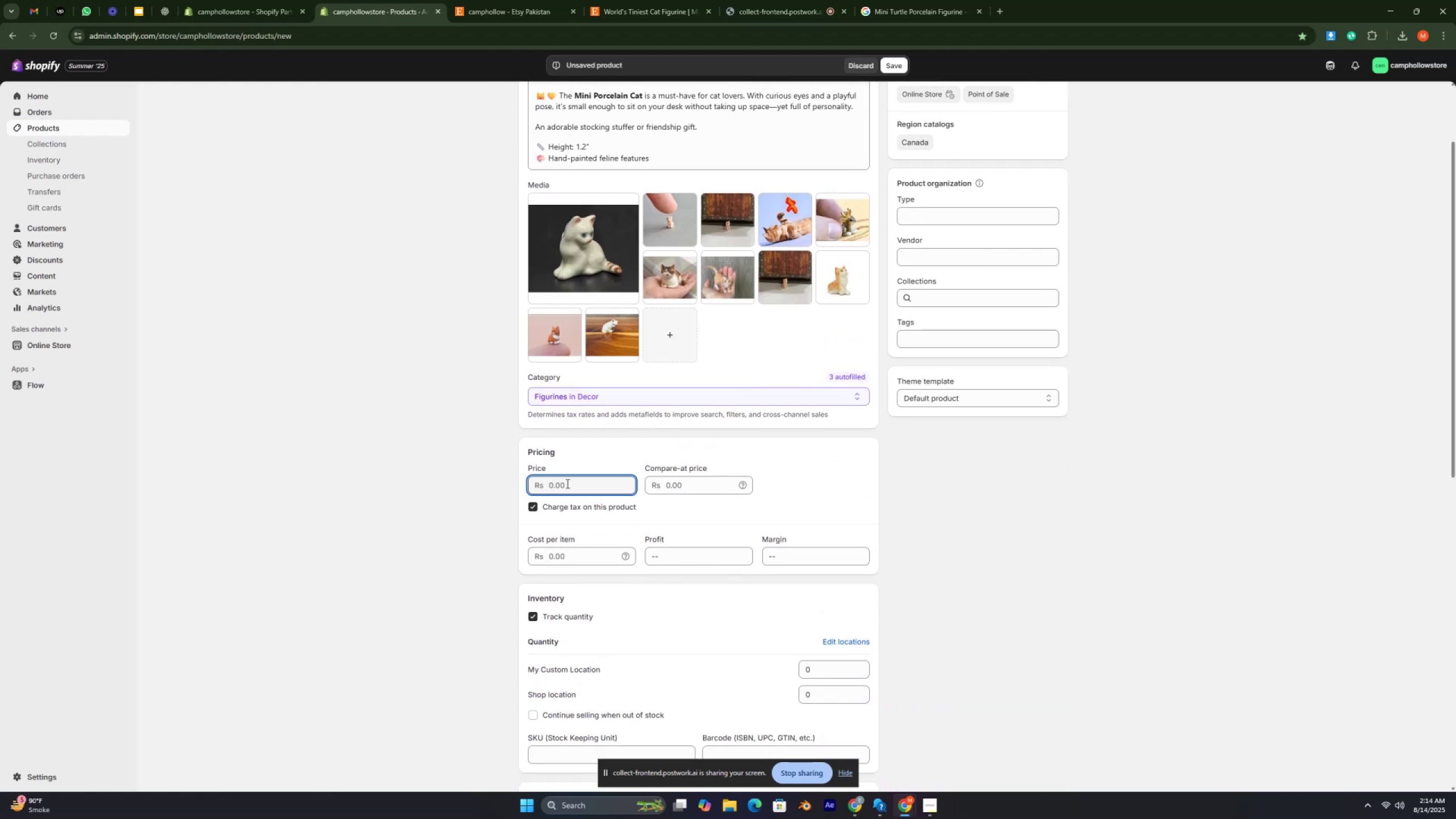 
key(Control+ControlRight)
 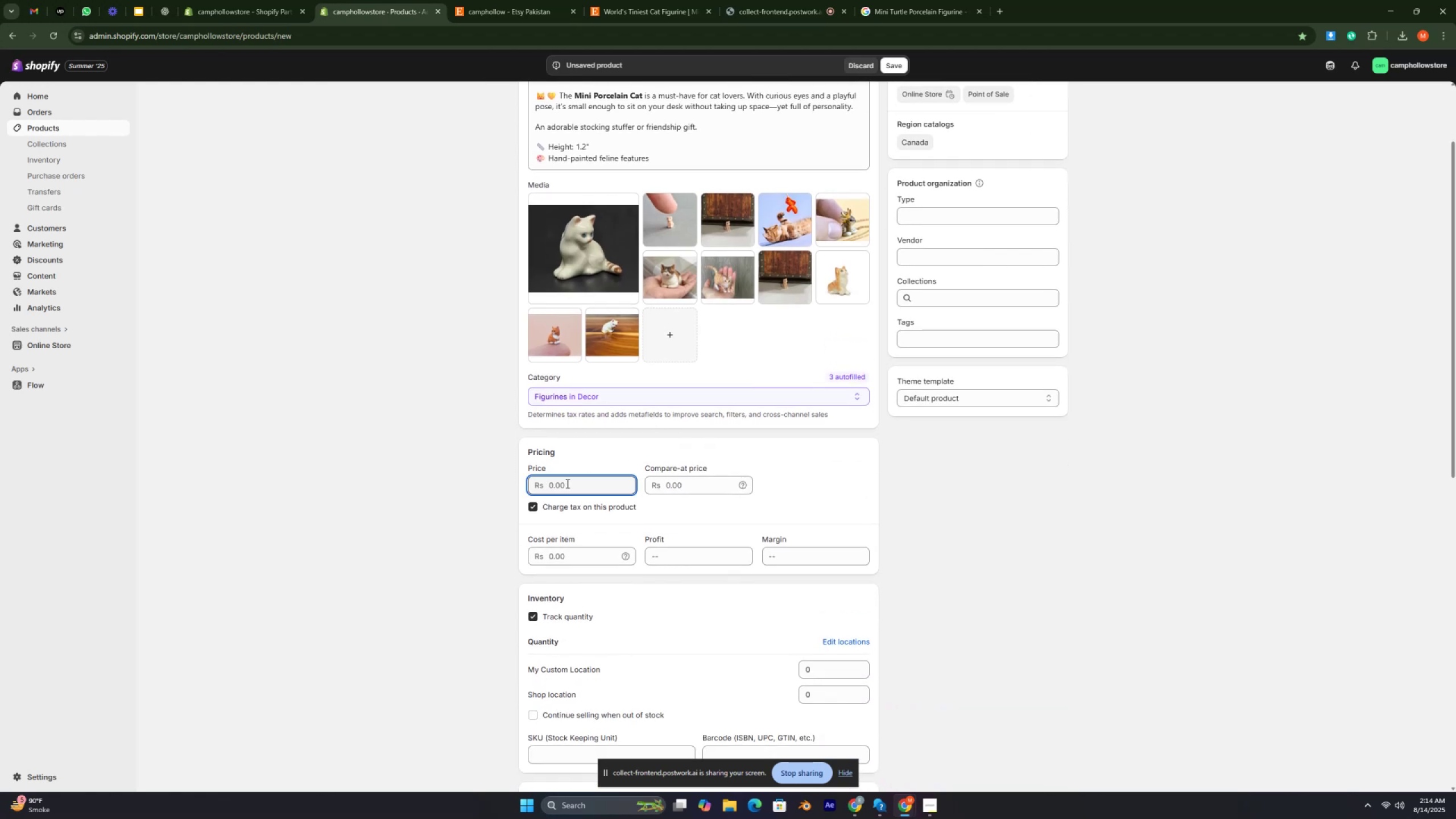 
key(Control+ControlRight)
 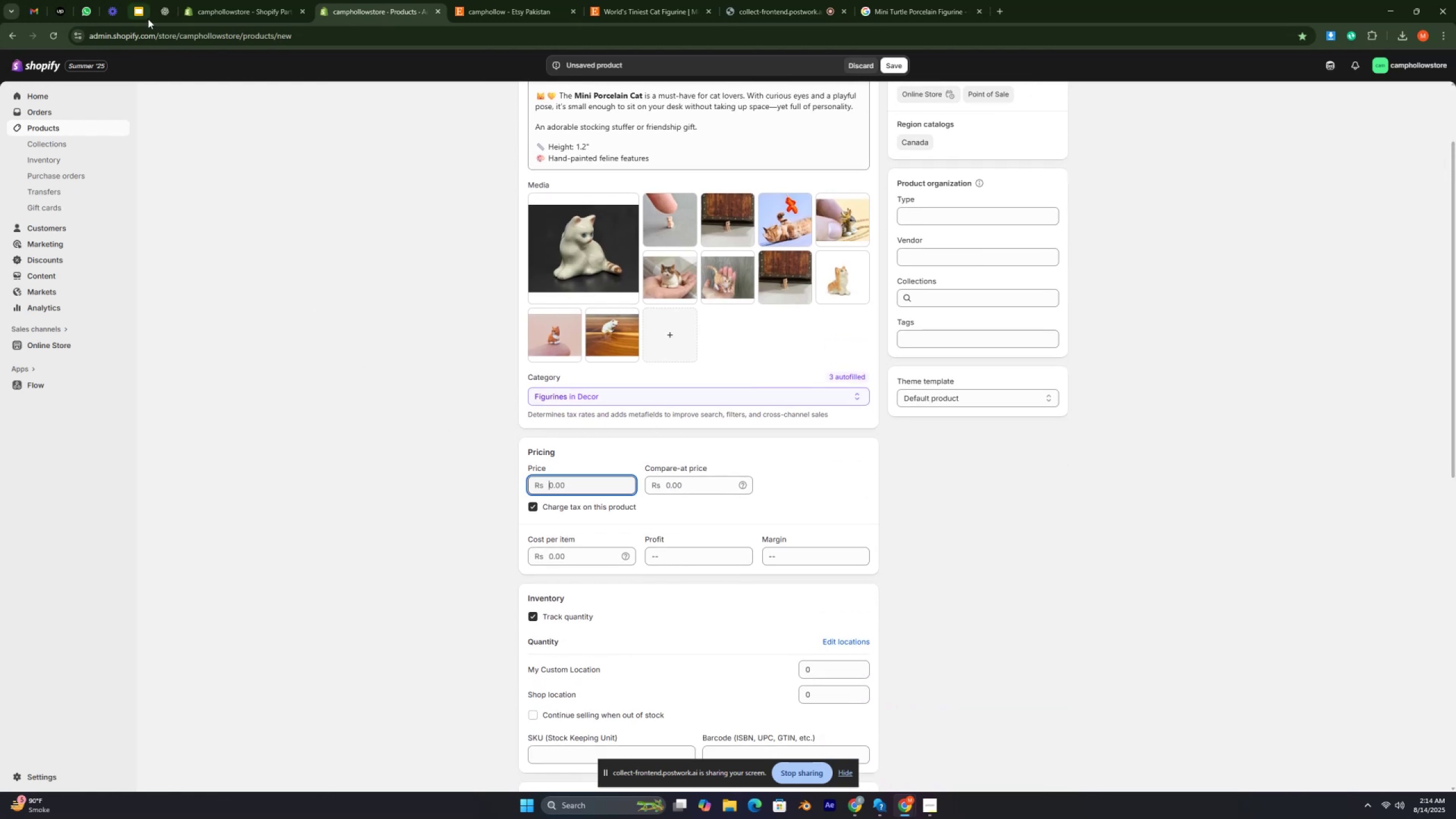 
left_click([163, 10])
 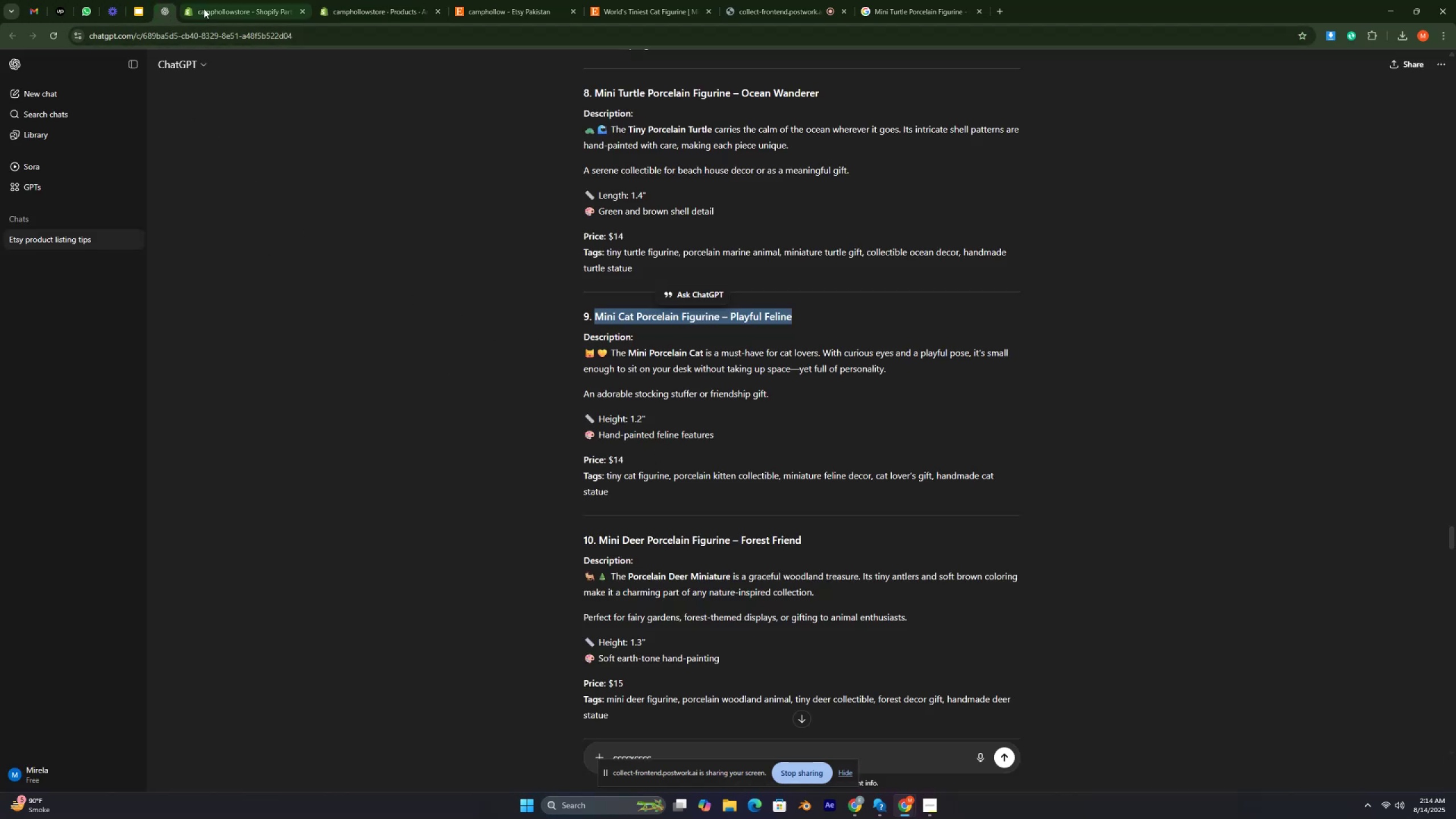 
left_click([357, 8])
 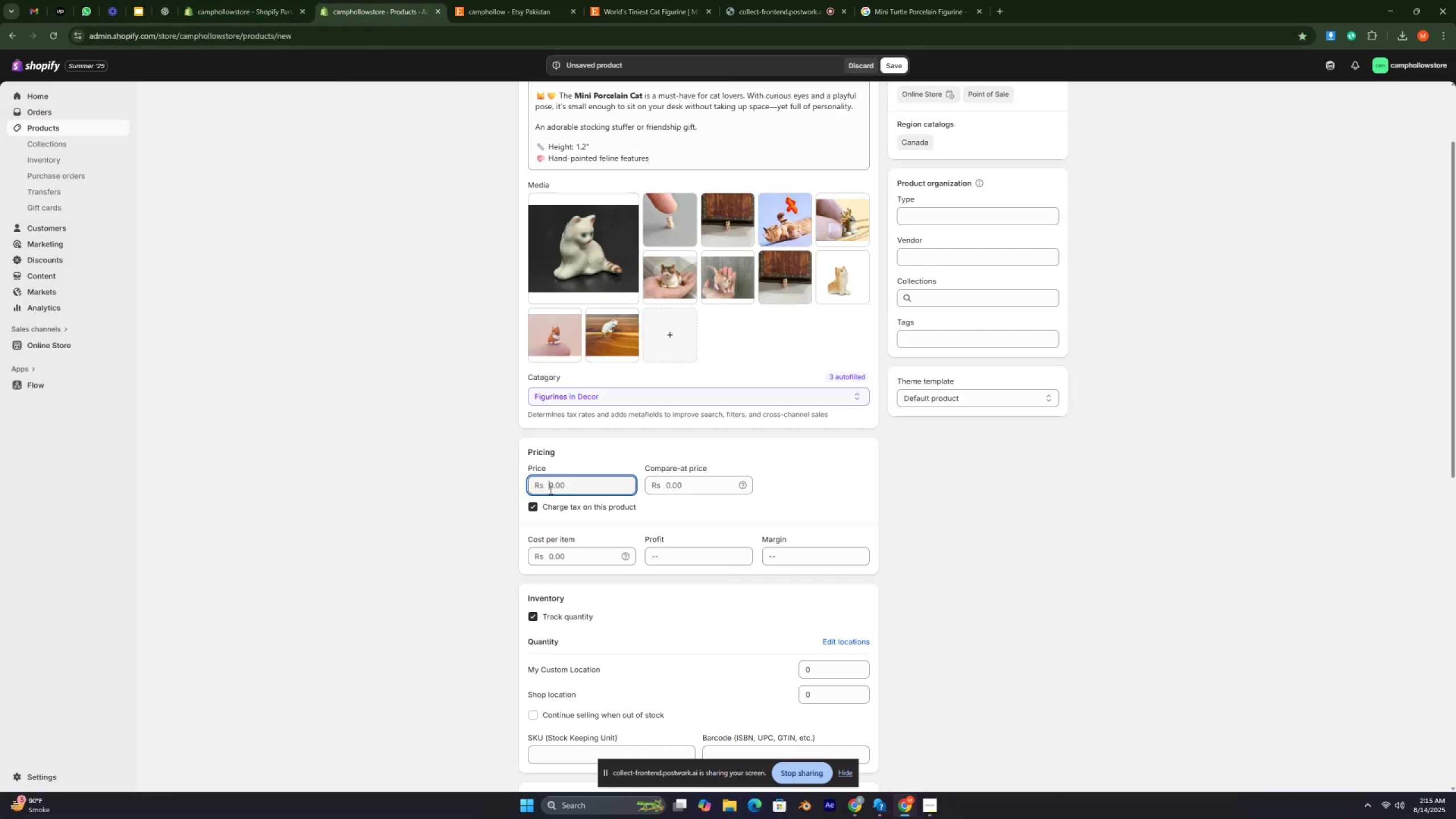 
type(4500)
 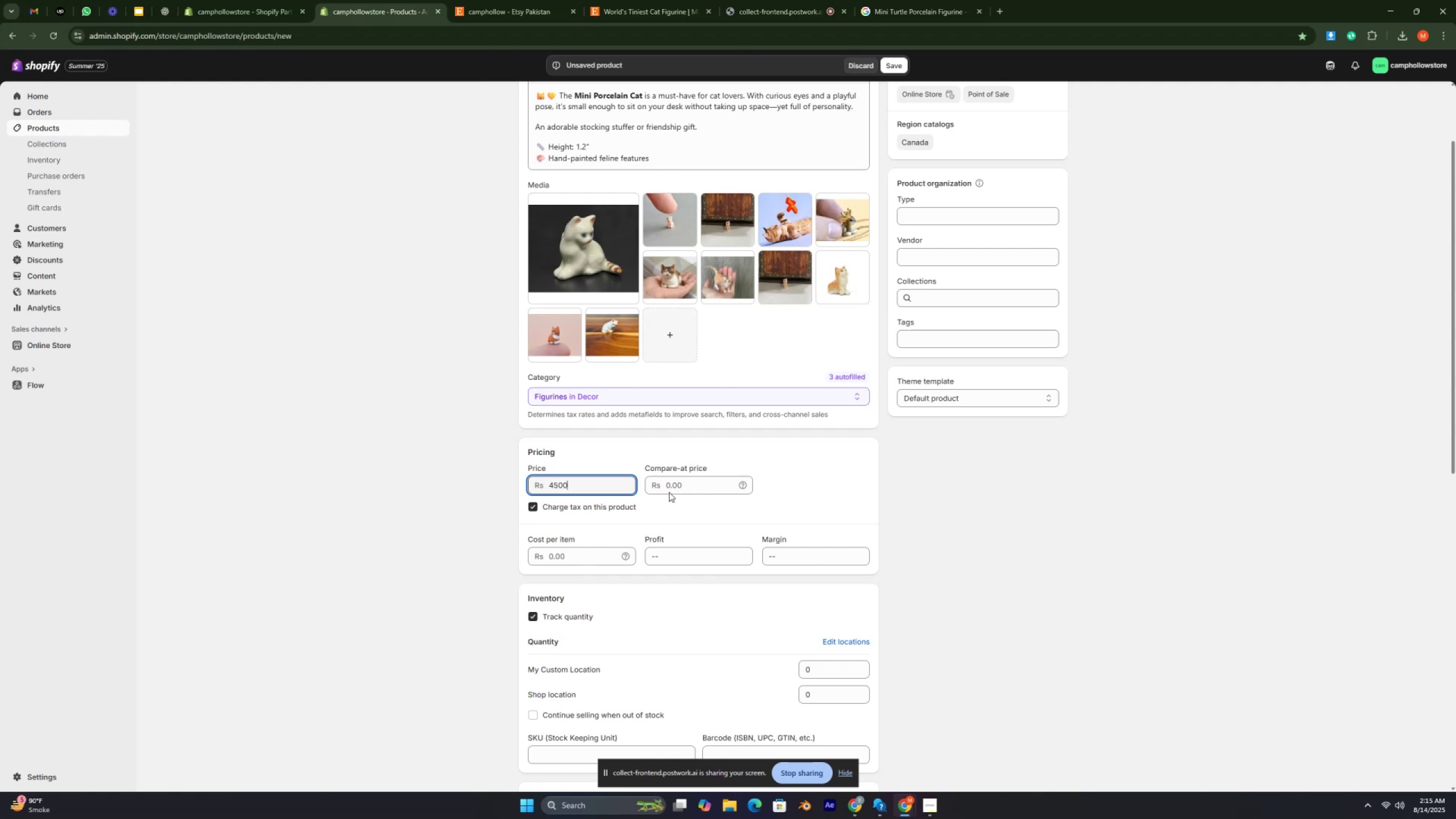 
left_click([703, 479])
 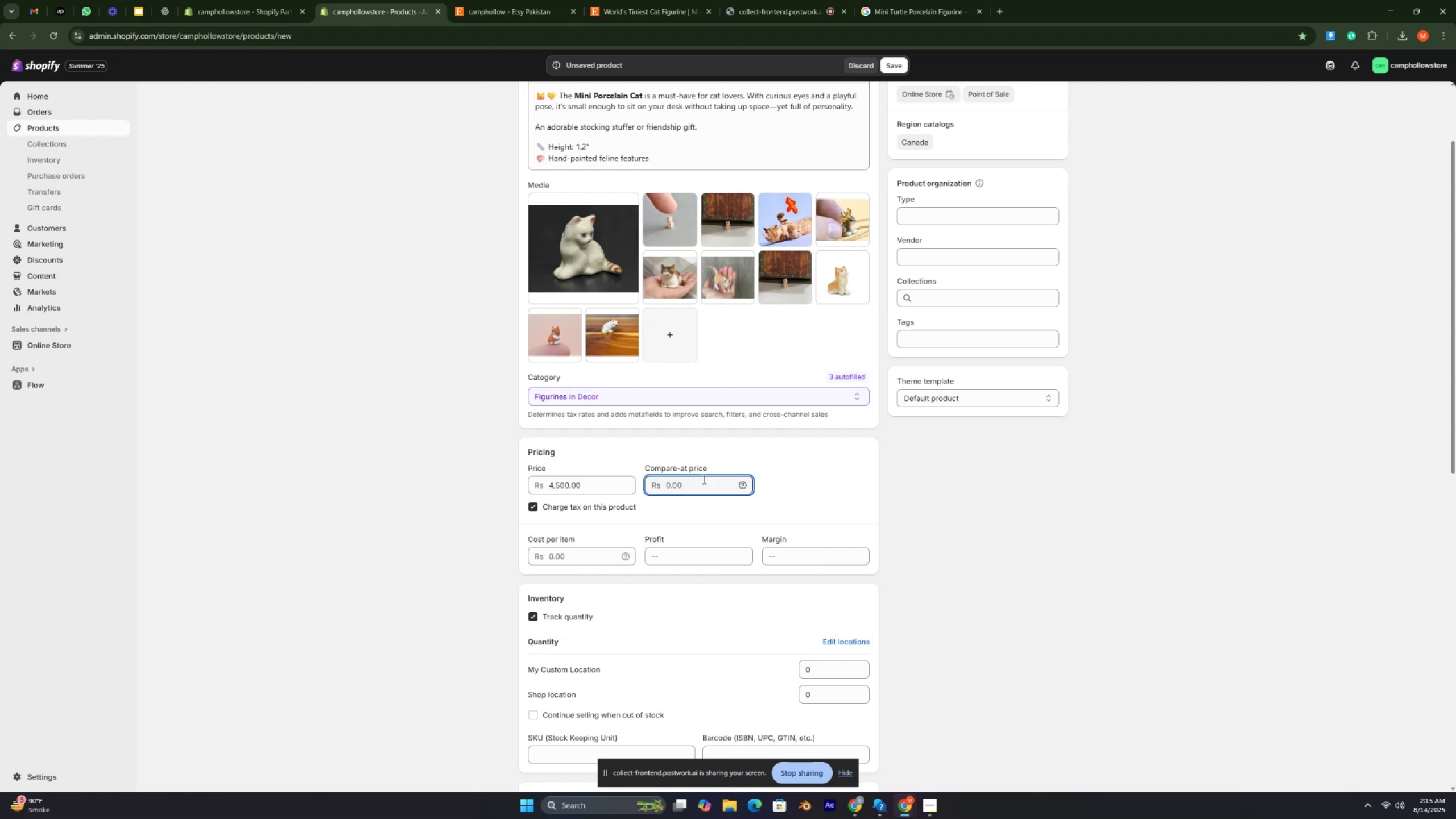 
type(6500)
 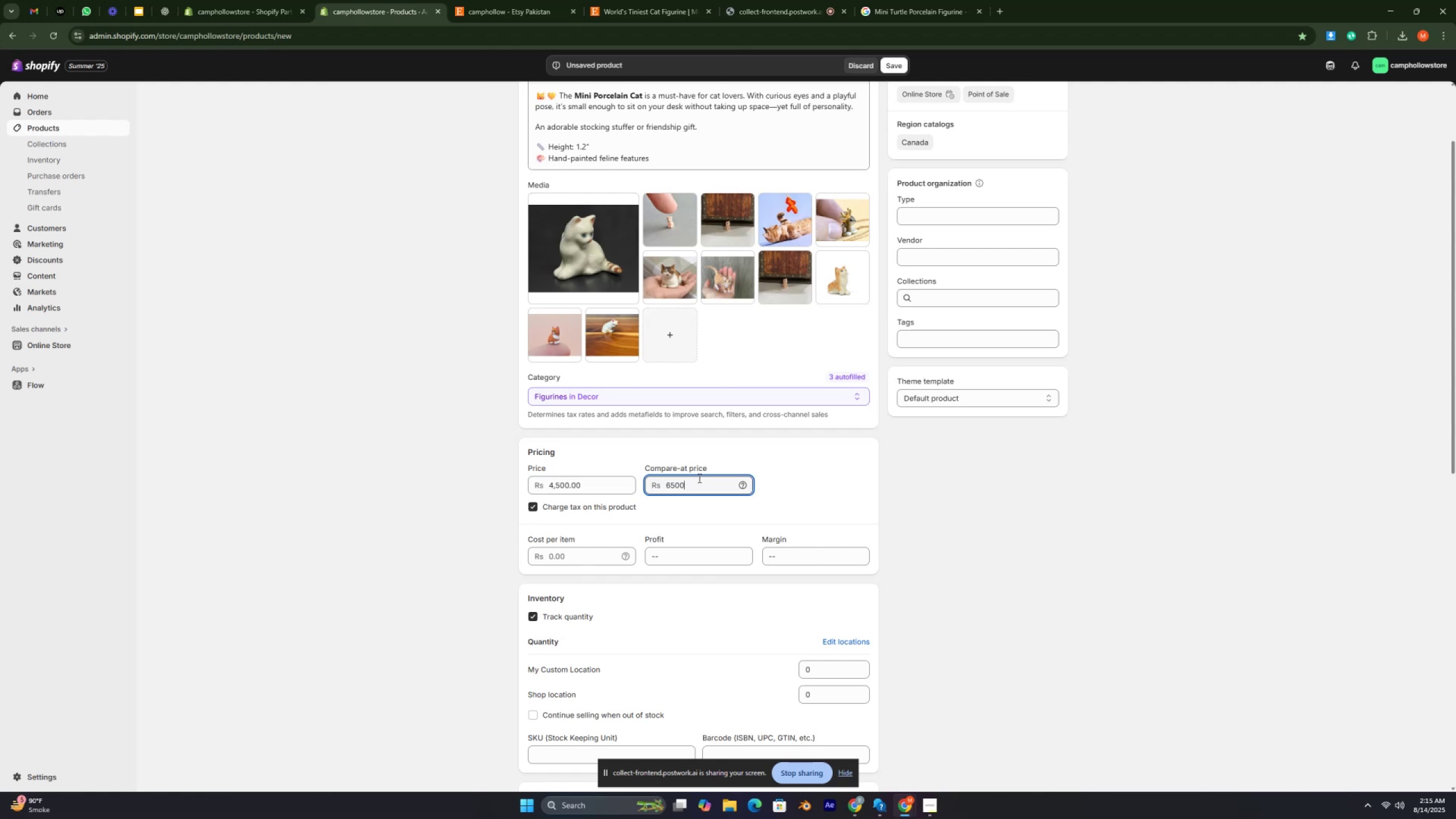 
scroll: coordinate [747, 597], scroll_direction: down, amount: 2.0
 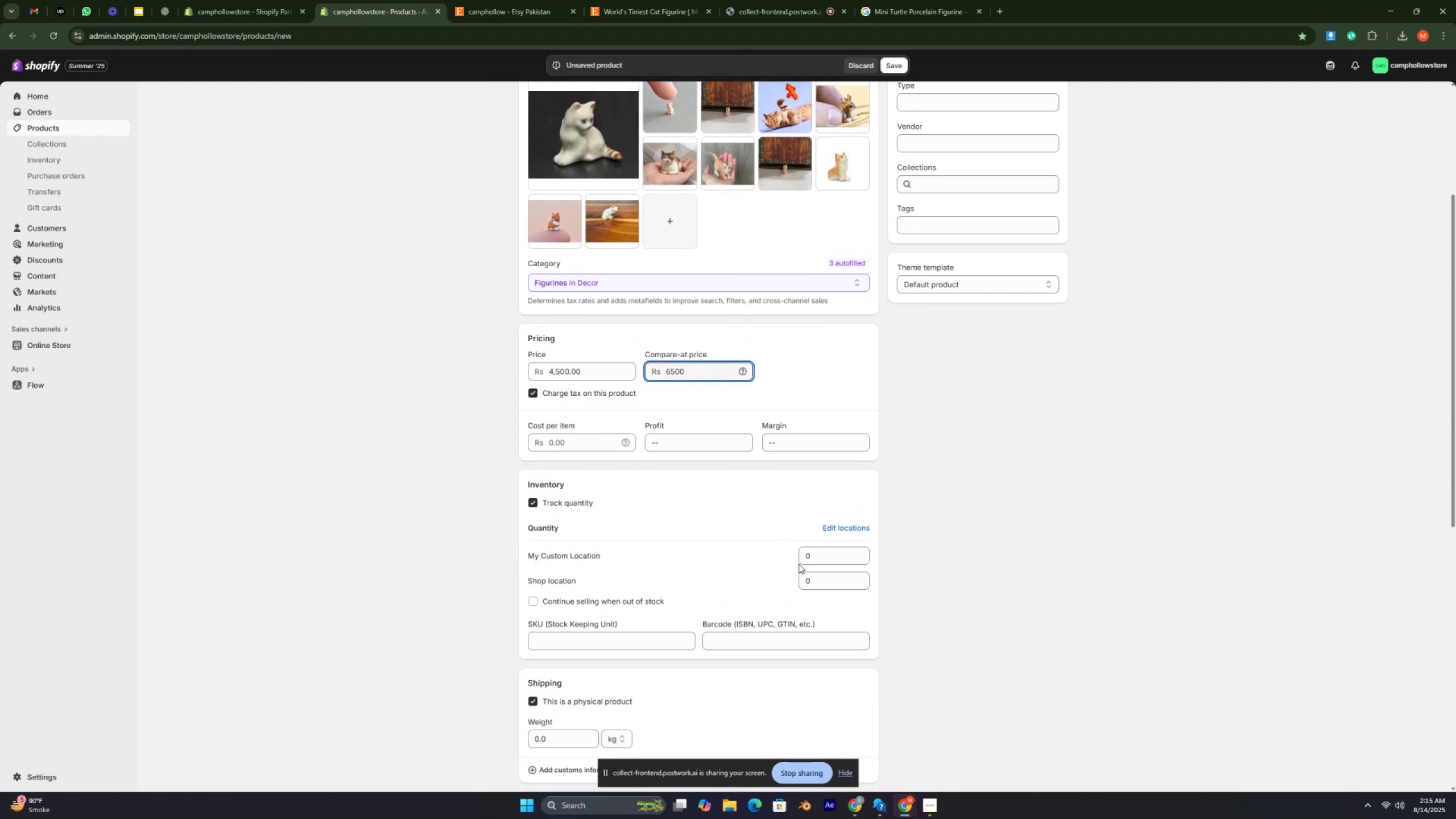 
left_click([801, 559])
 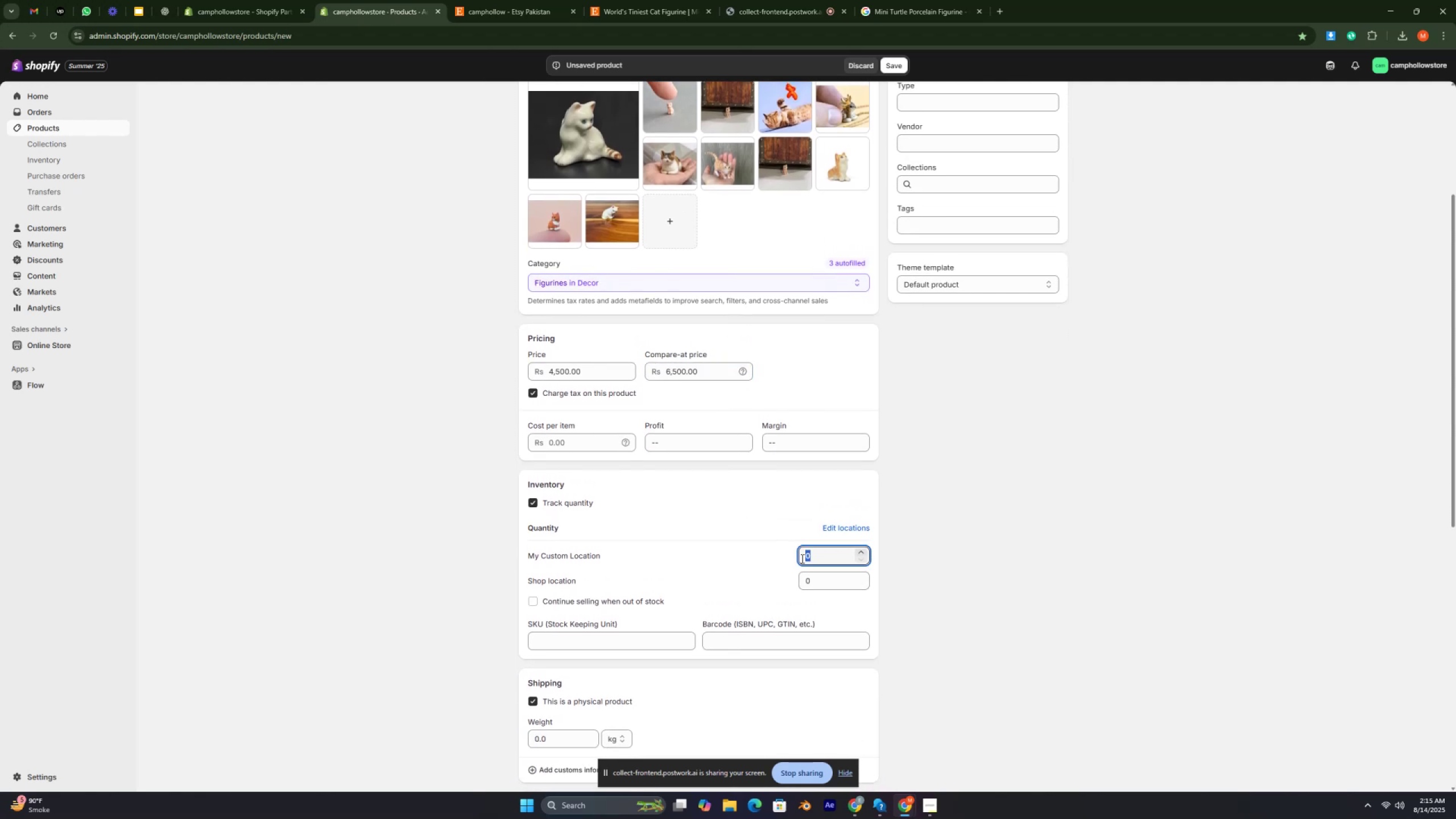 
type(20)
 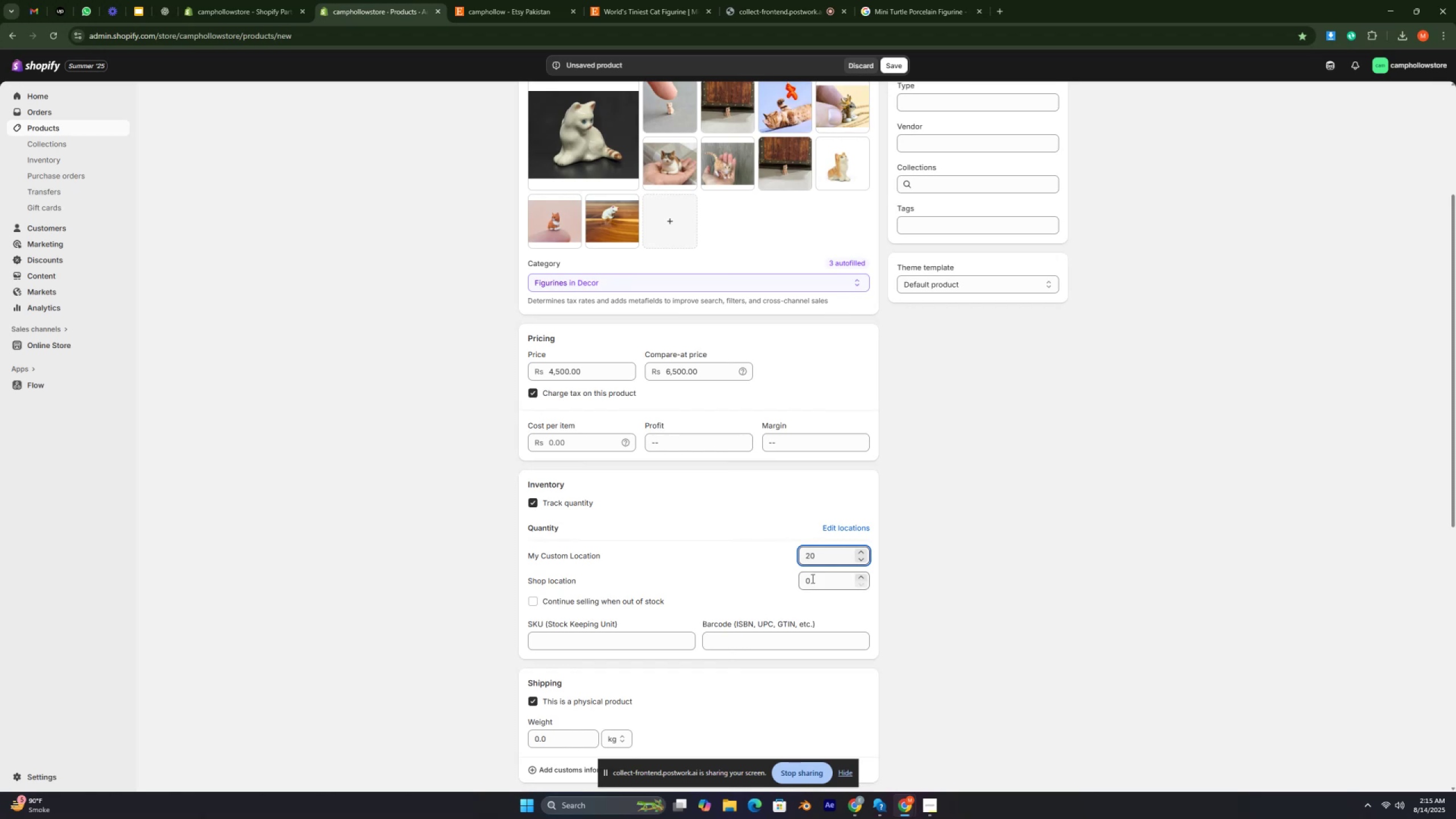 
left_click([829, 584])
 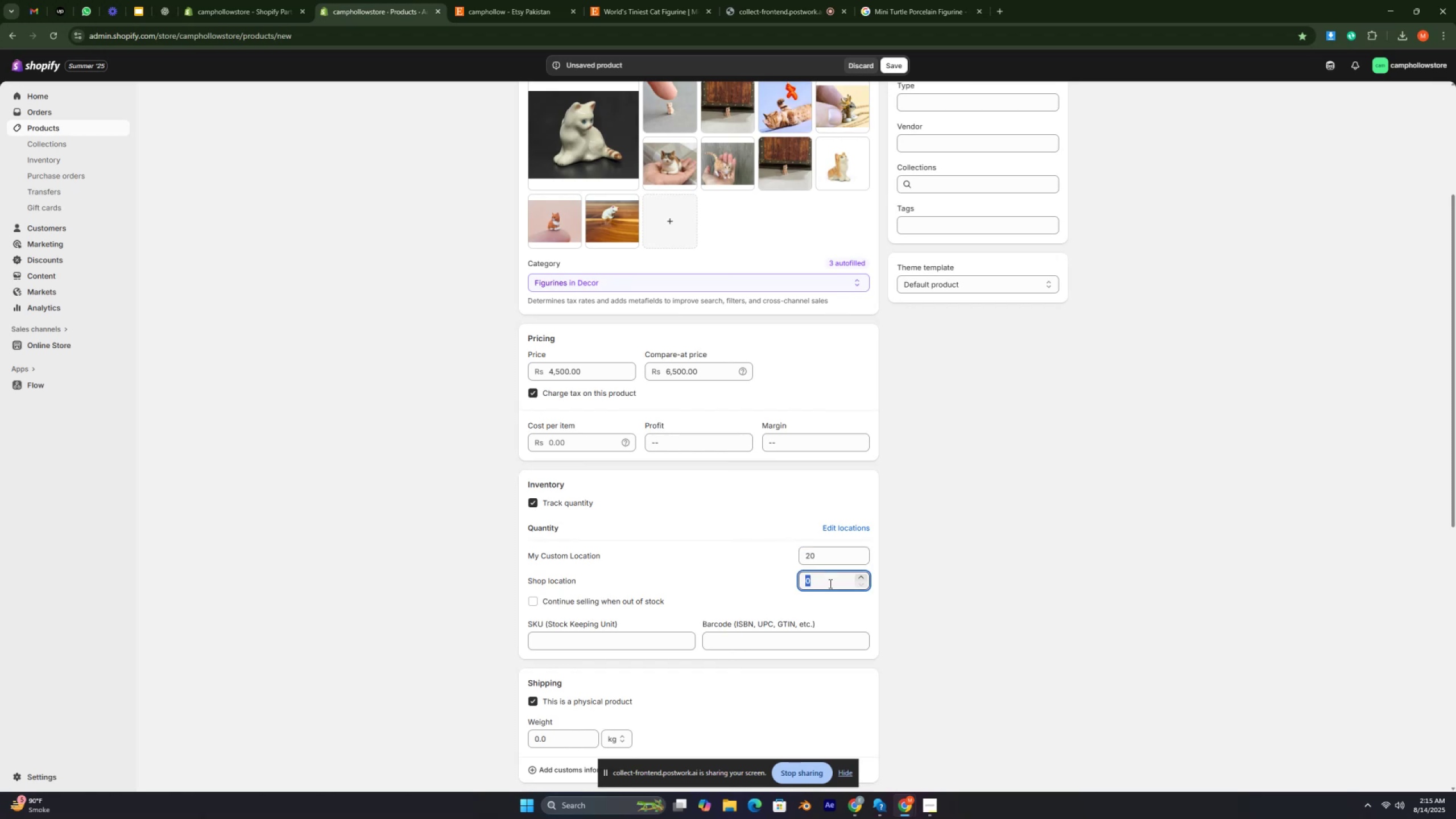 
type(20)
 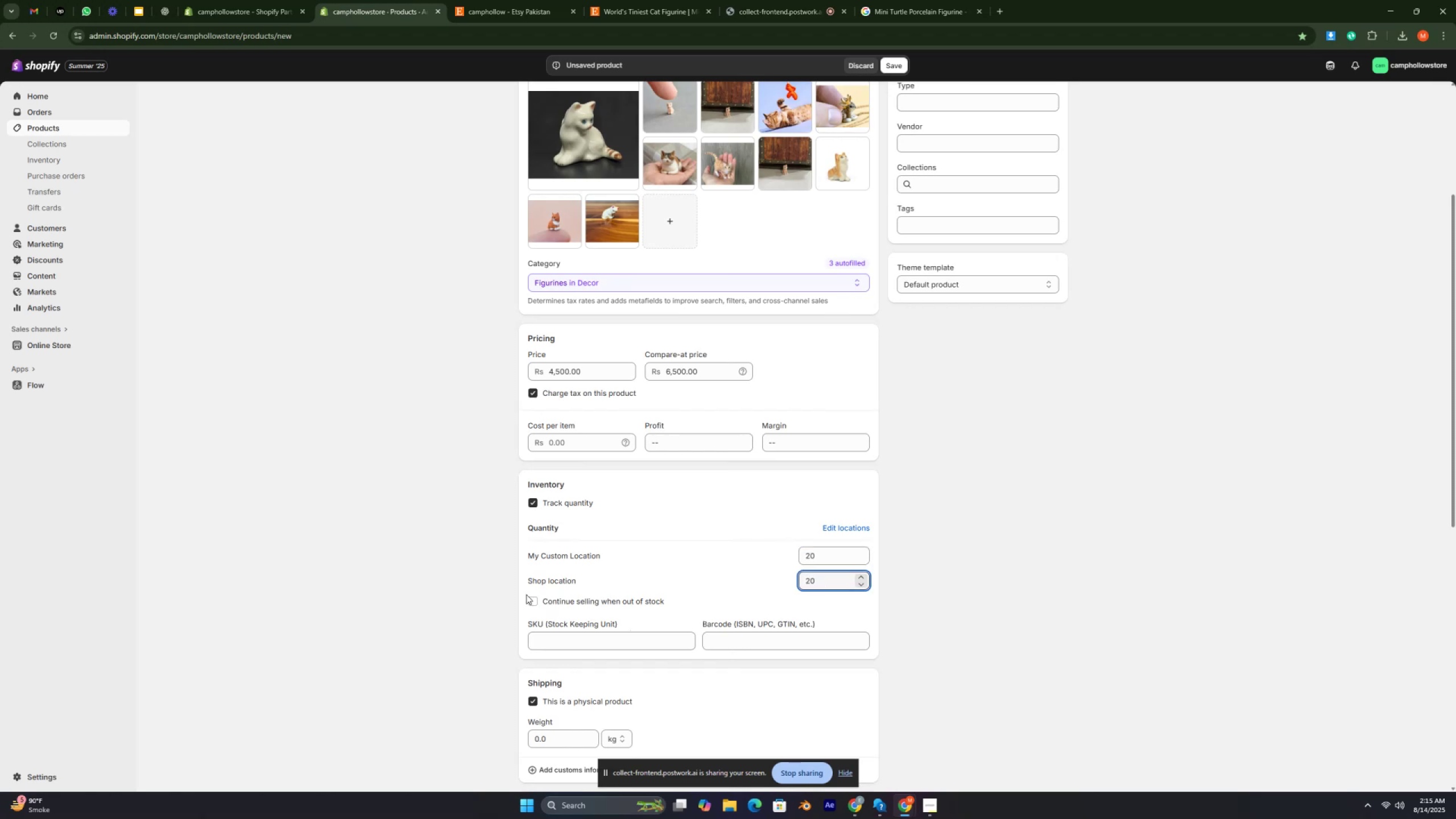 
left_click([532, 599])
 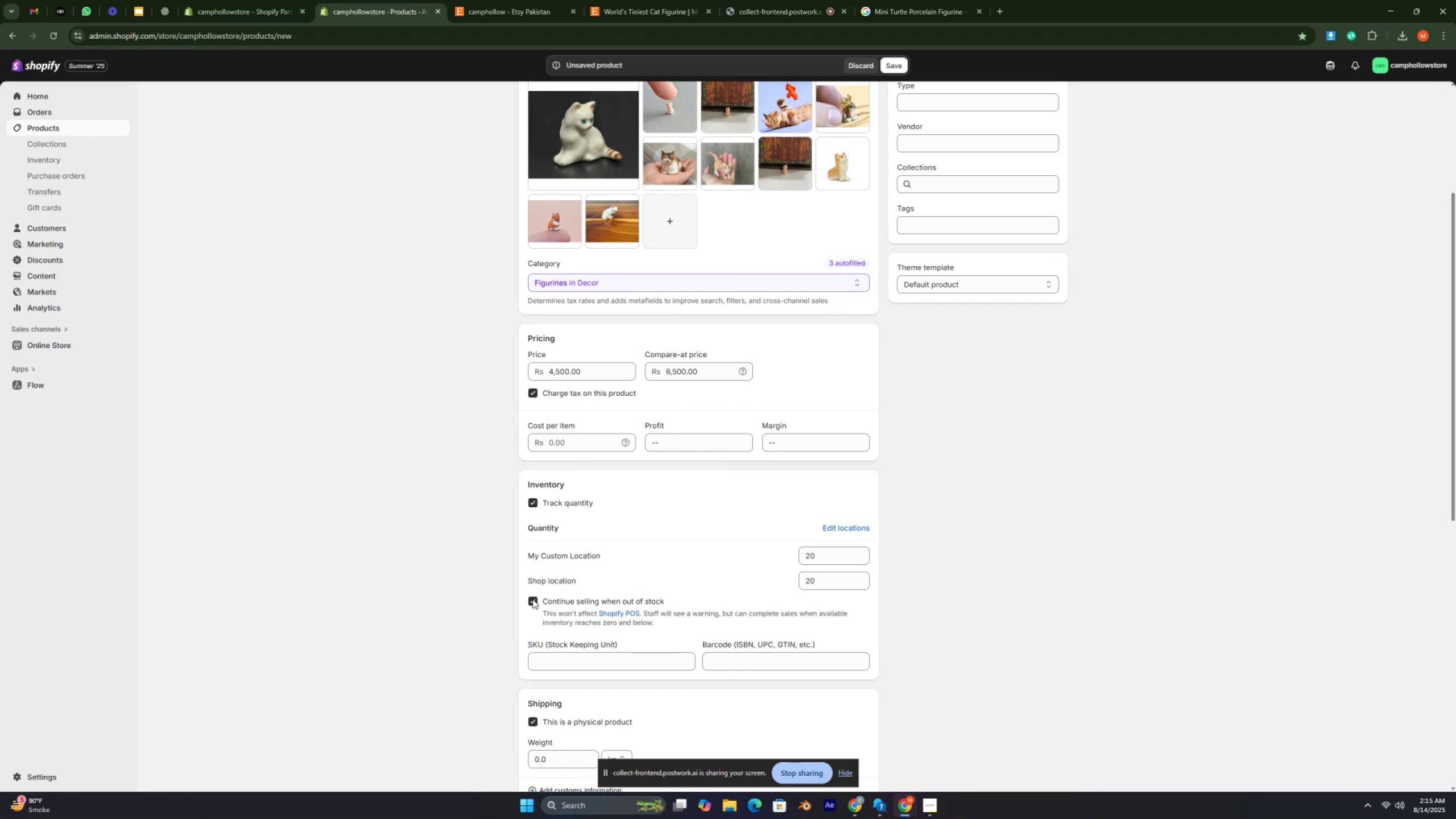 
key(Control+ControlRight)
 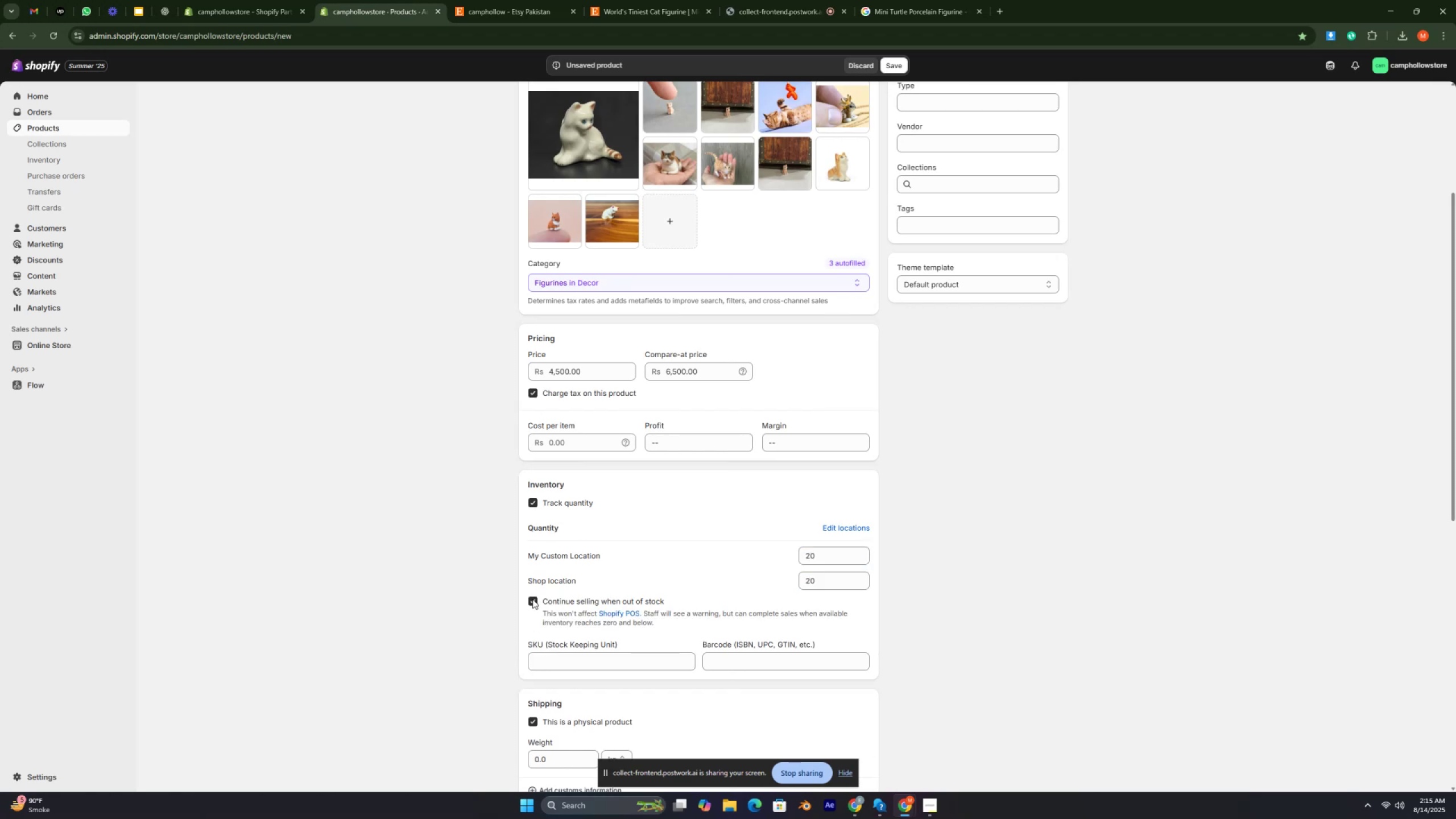 
key(Control+ControlRight)
 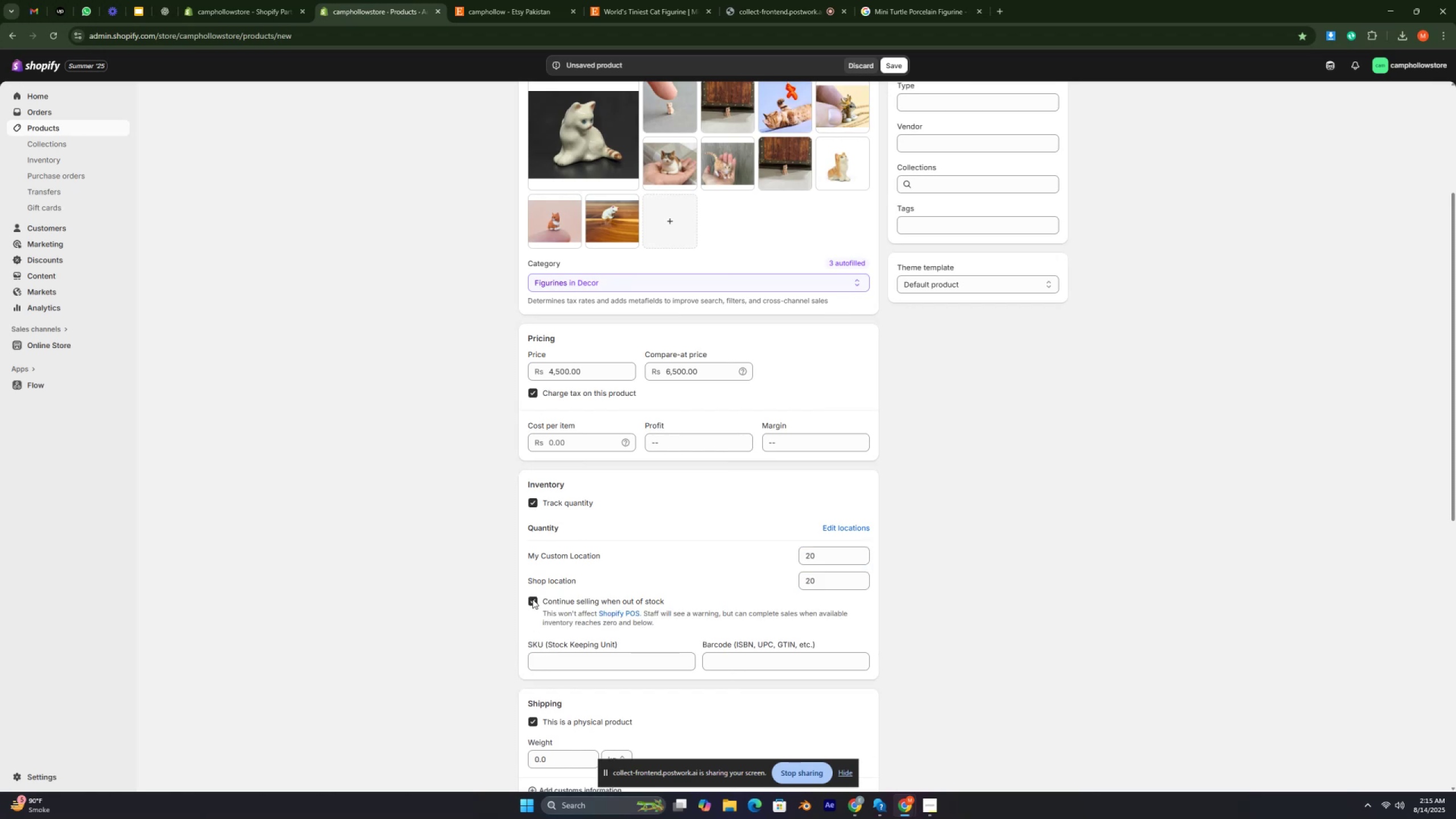 
key(Control+ControlRight)
 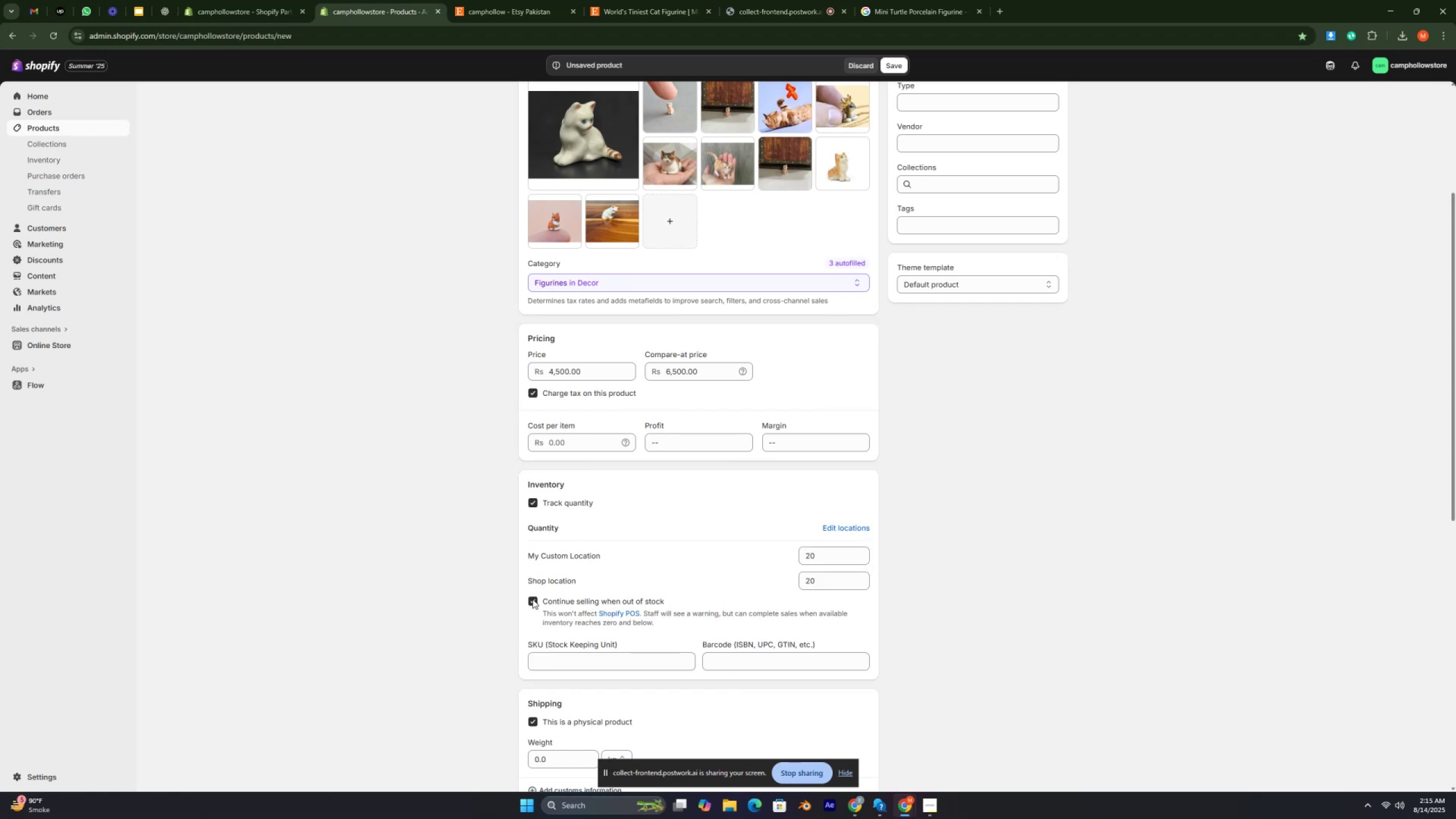 
key(Control+ControlRight)
 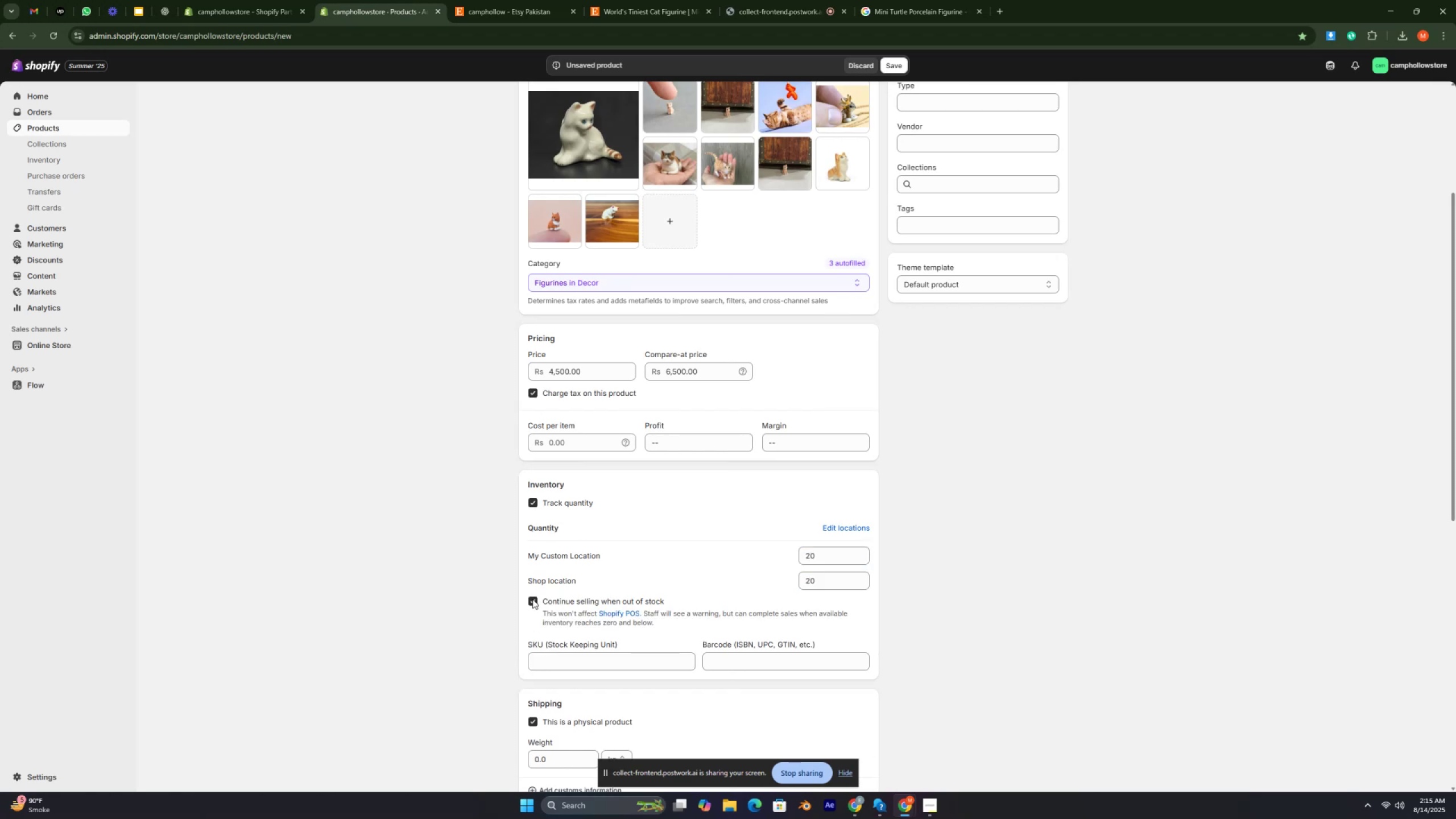 
key(Control+ControlRight)
 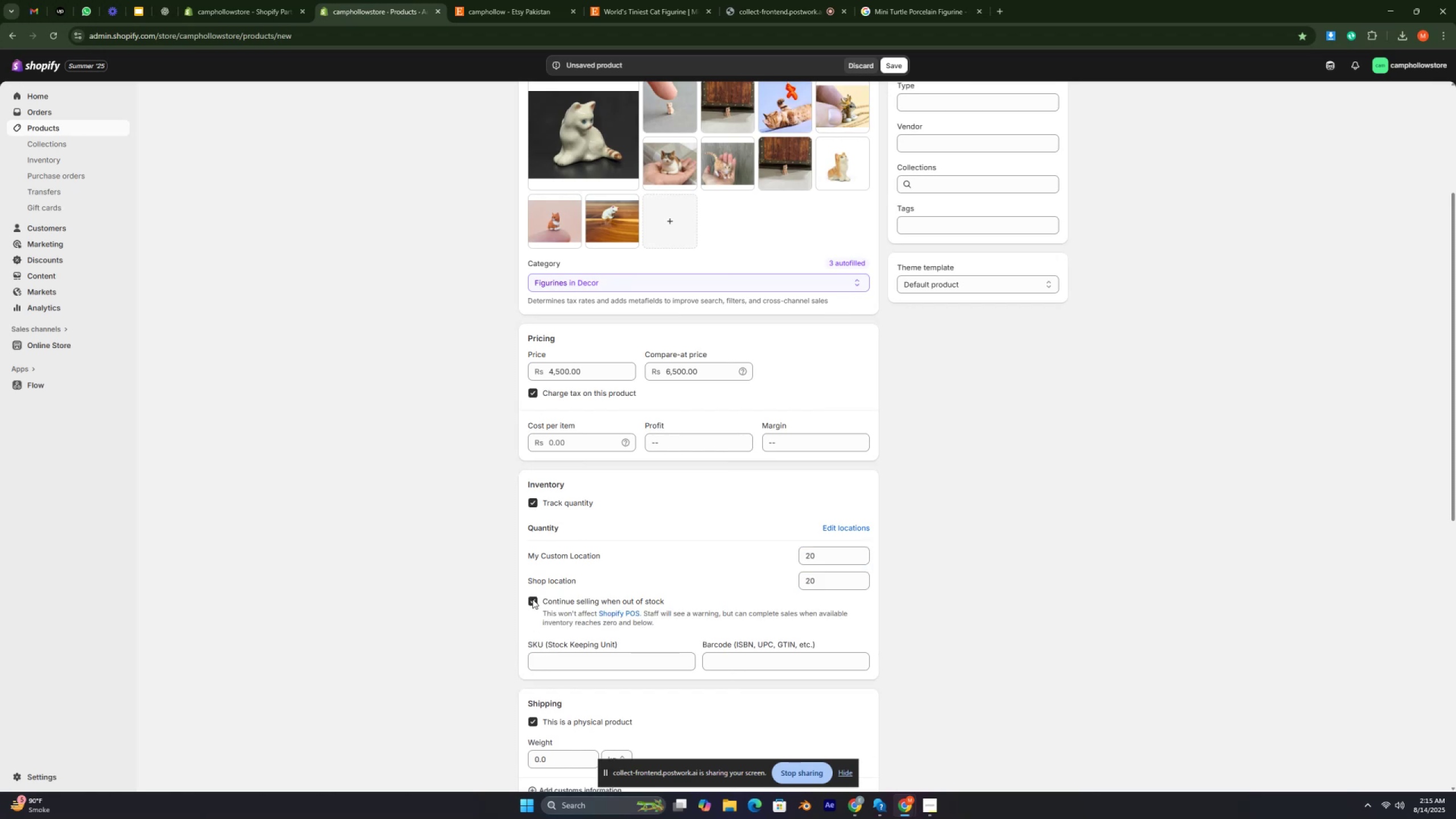 
key(Control+ControlRight)
 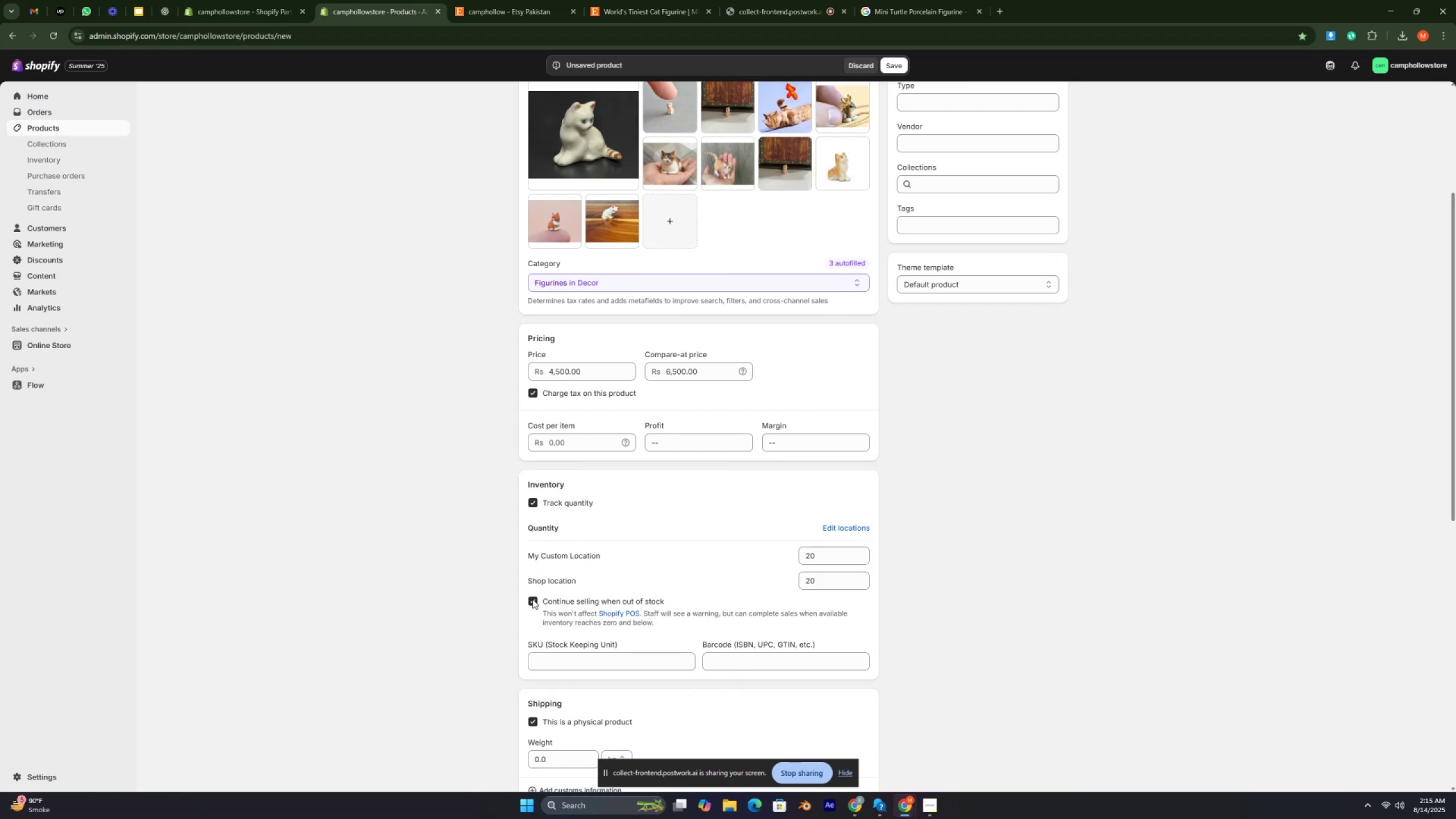 
key(Control+ControlRight)
 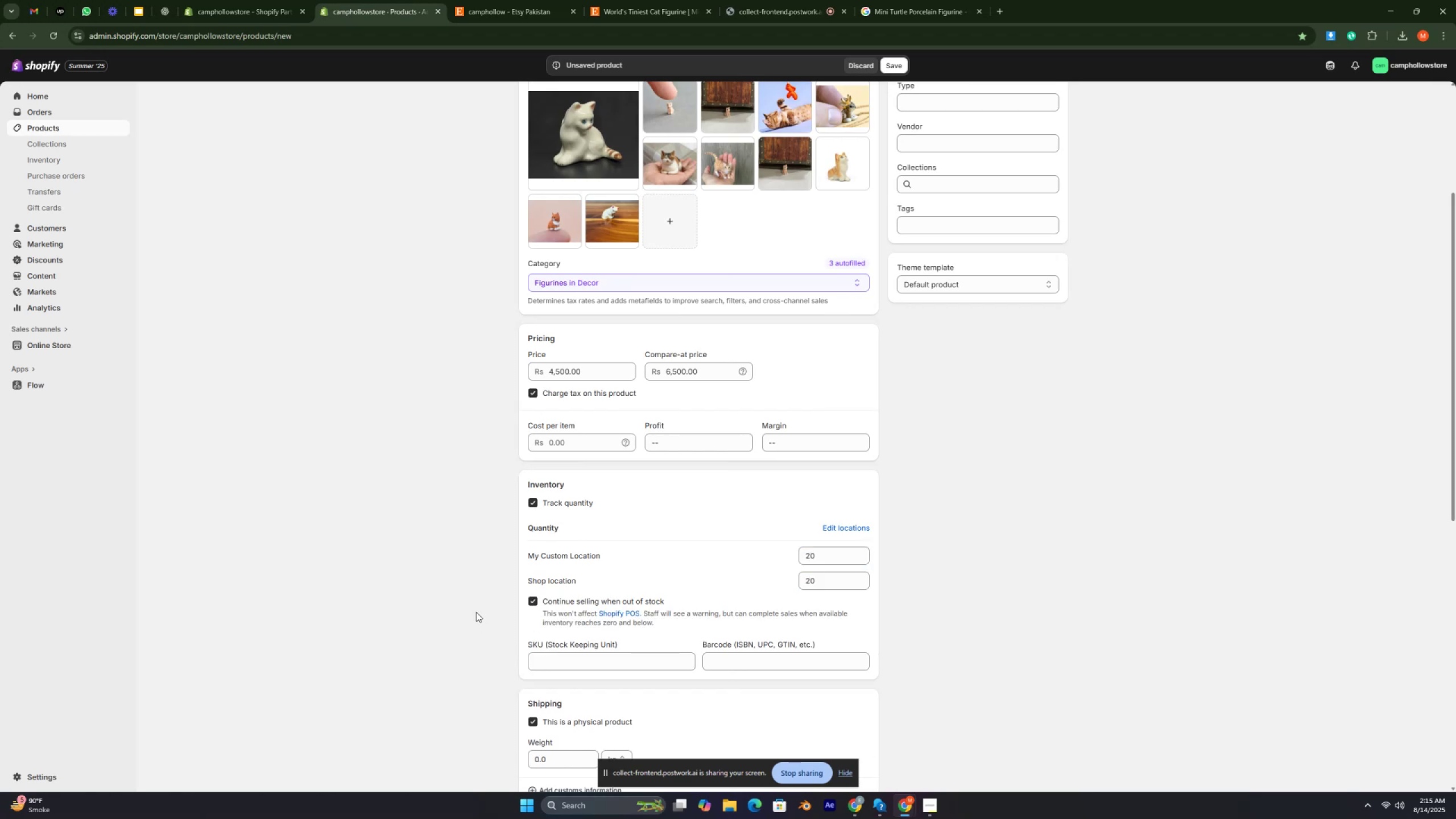 
scroll: coordinate [602, 478], scroll_direction: up, amount: 8.0
 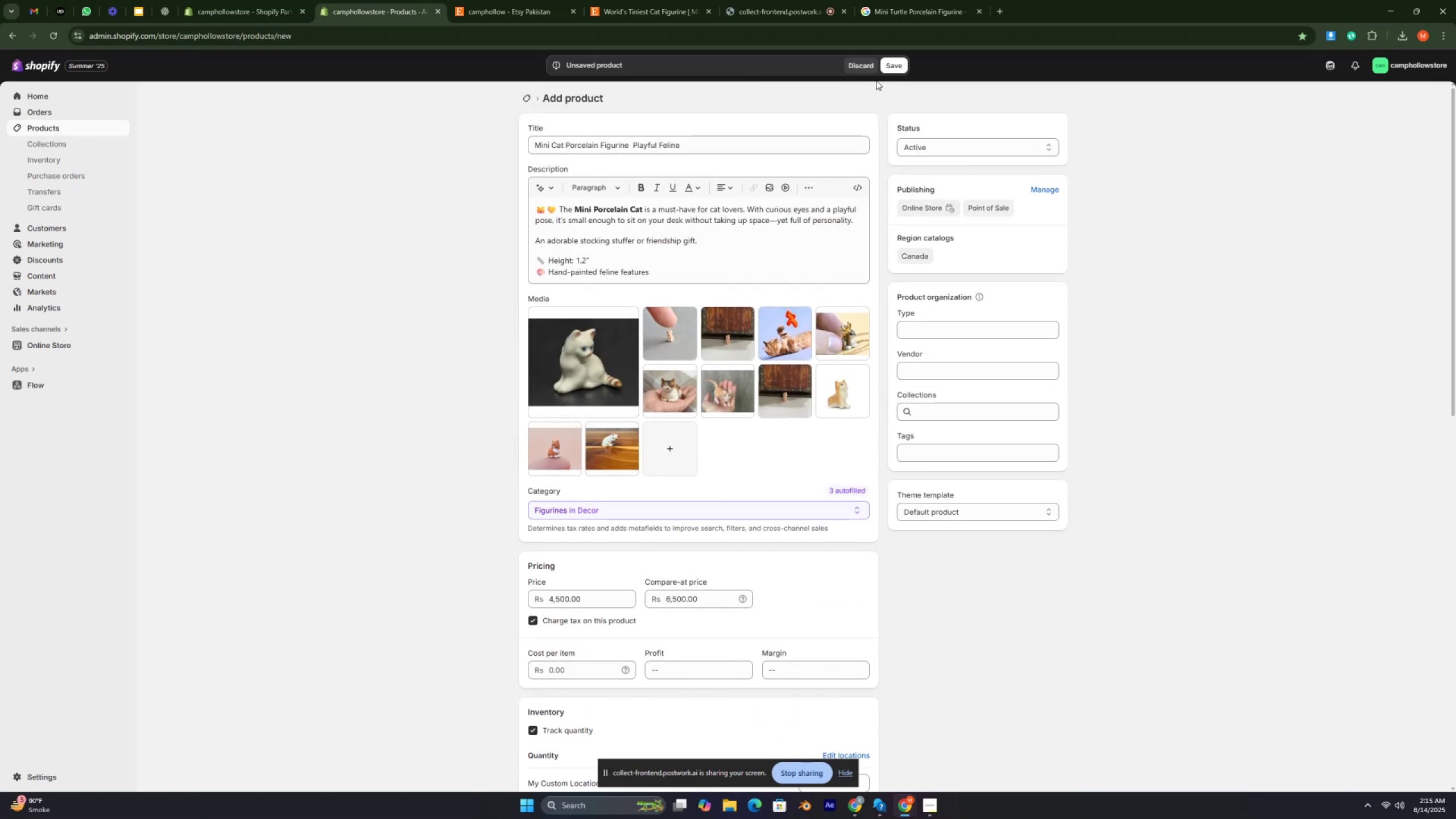 
left_click([890, 71])
 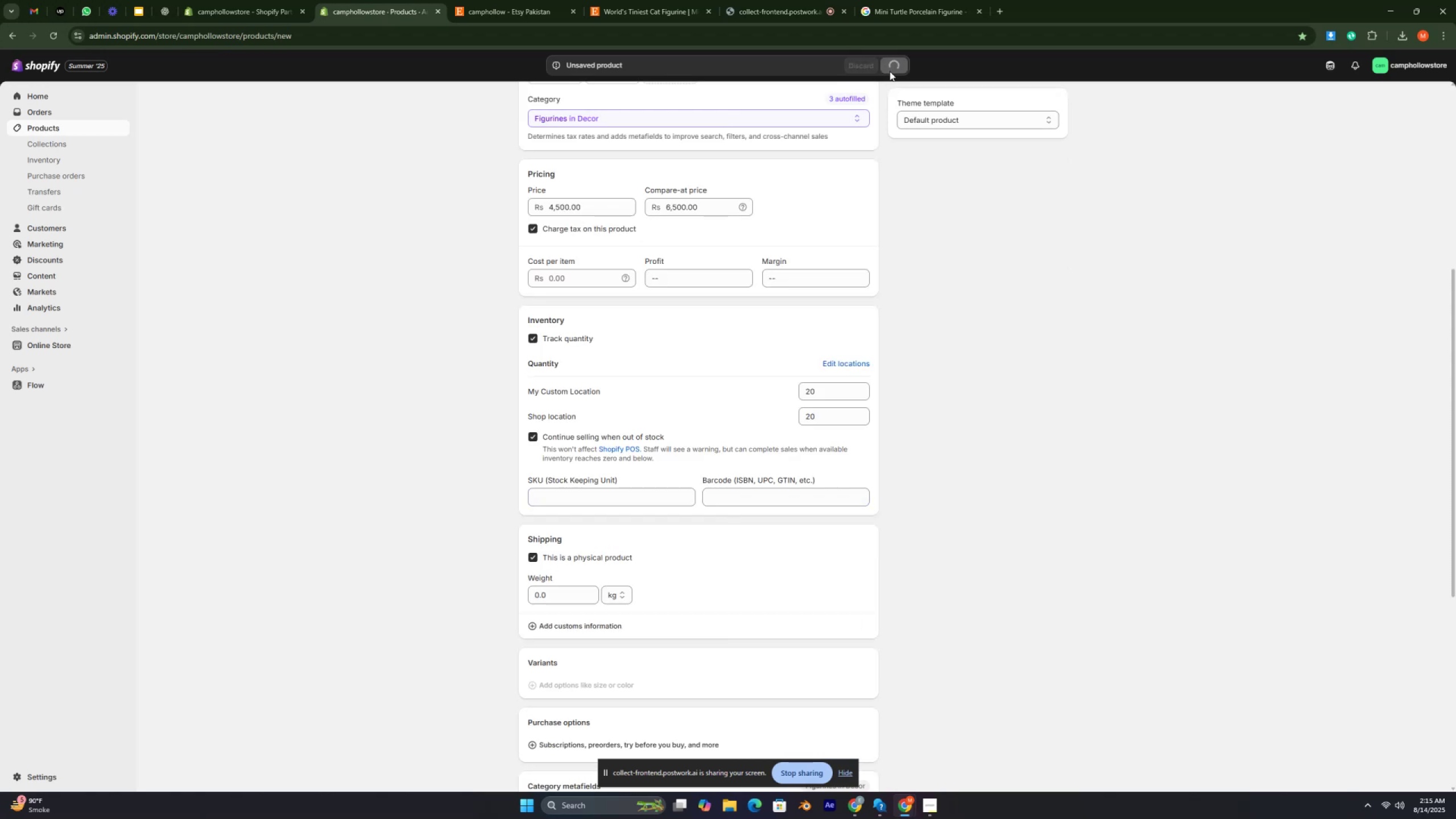 
key(Control+ControlRight)
 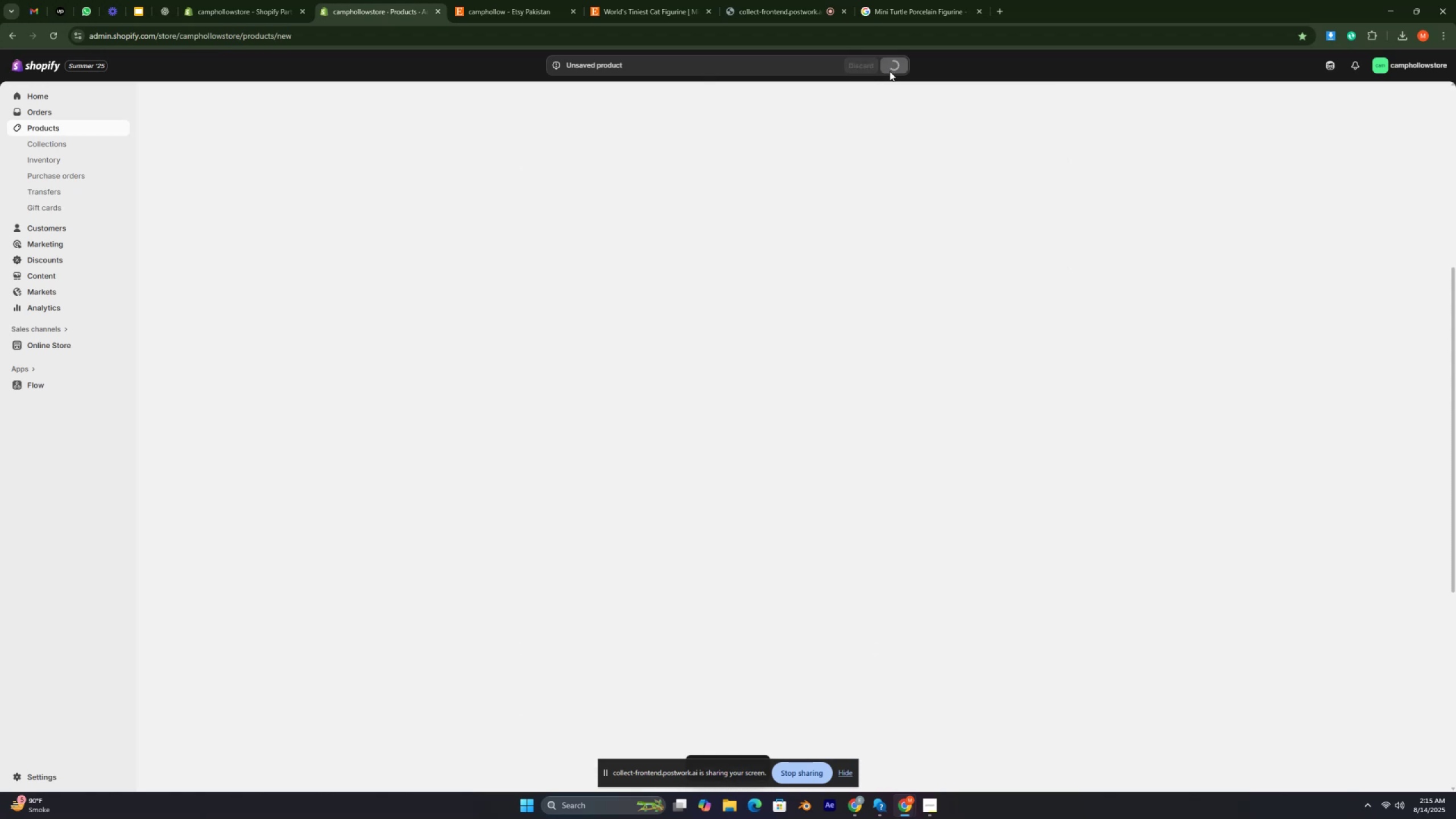 
key(Control+ControlRight)
 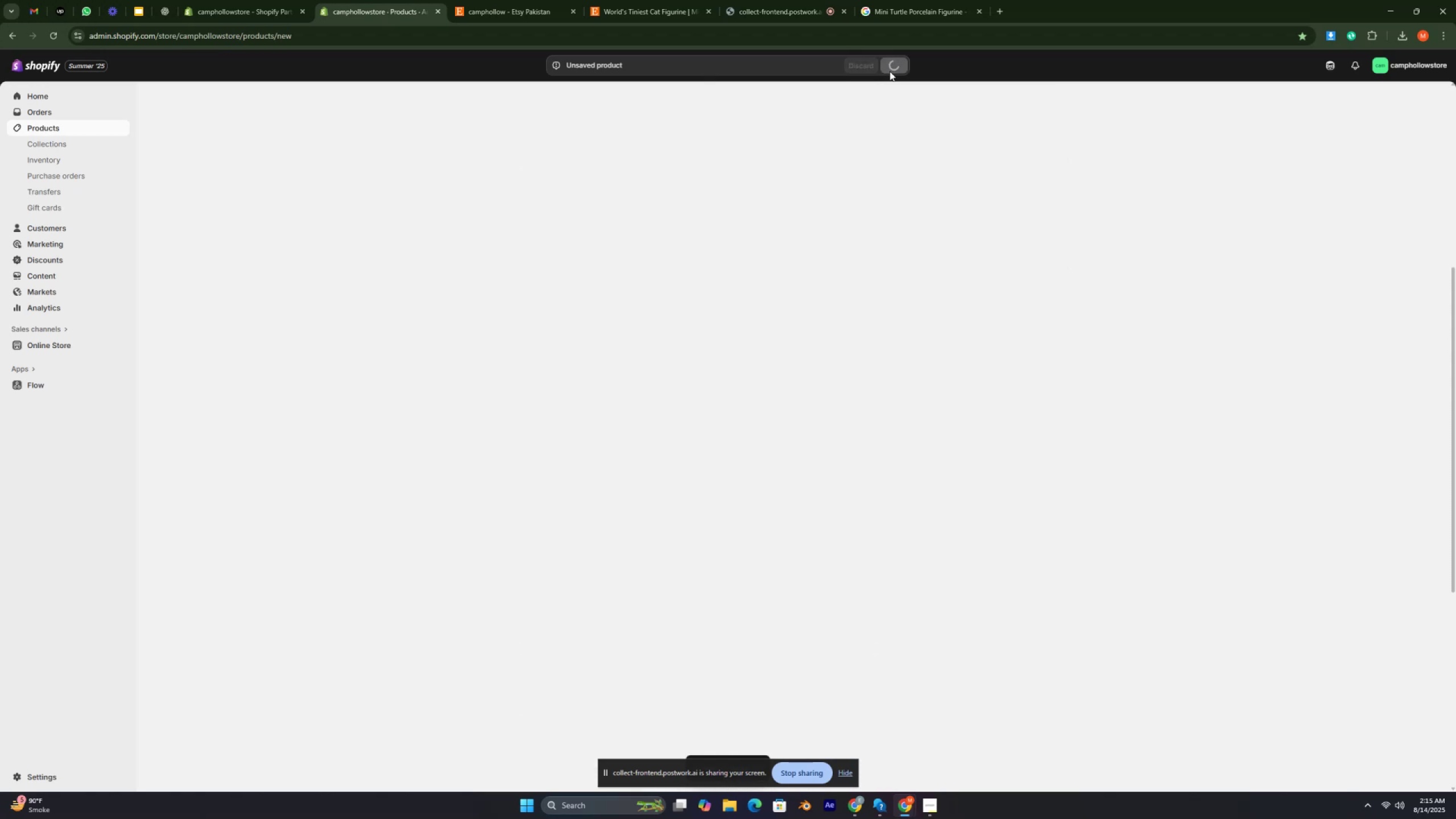 
key(Control+ControlRight)
 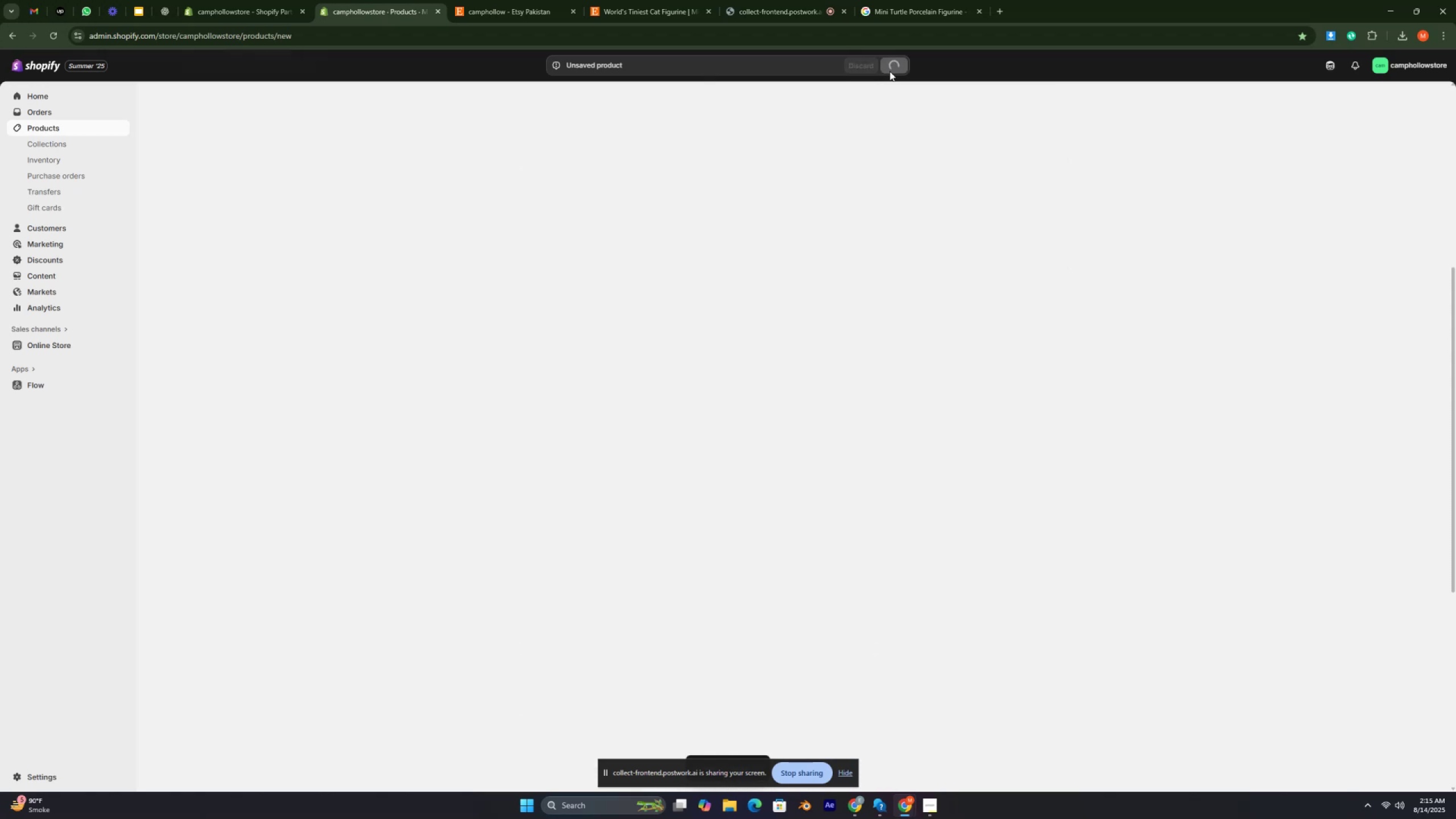 
key(Control+ControlRight)
 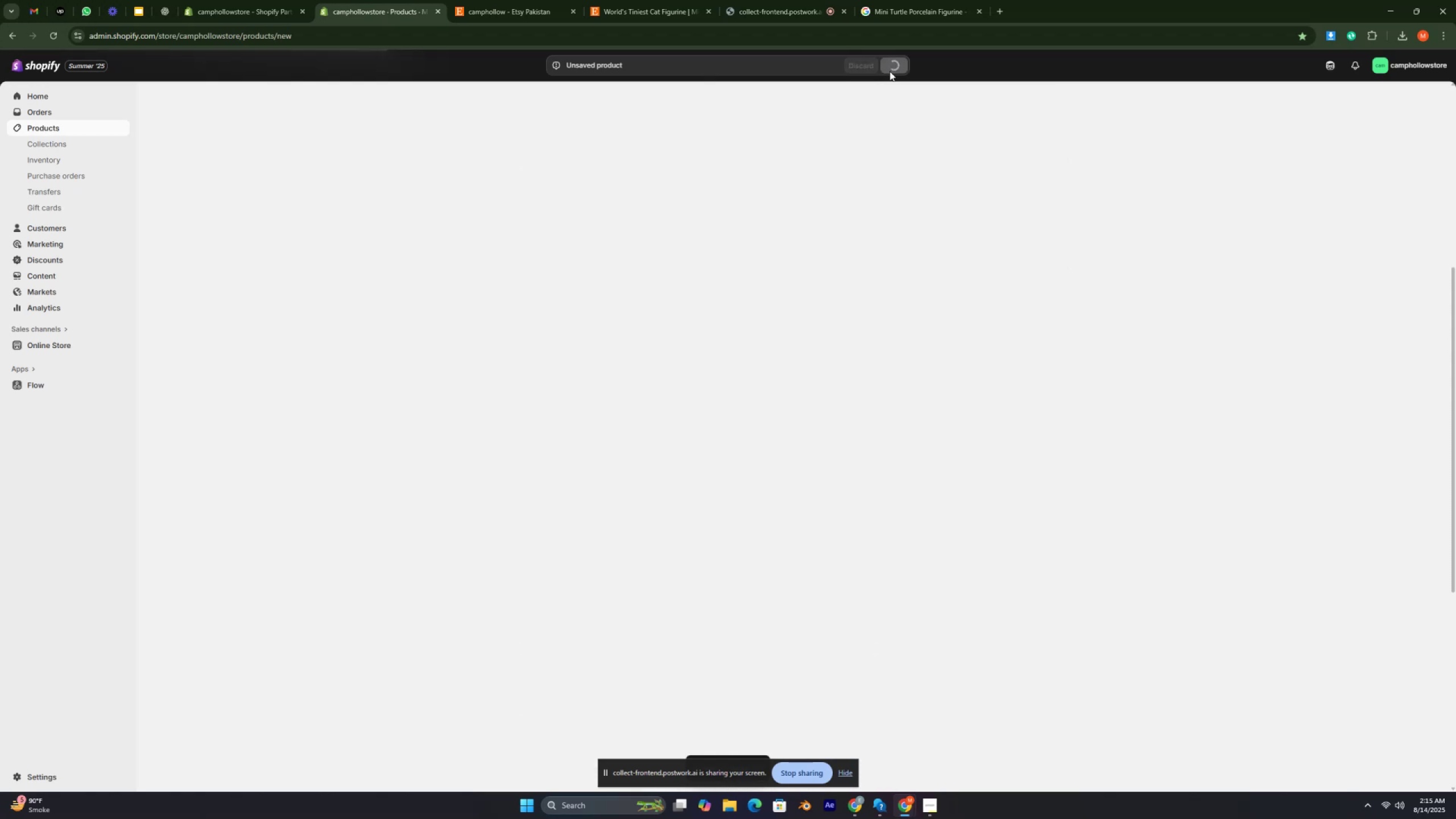 
key(Control+ControlRight)
 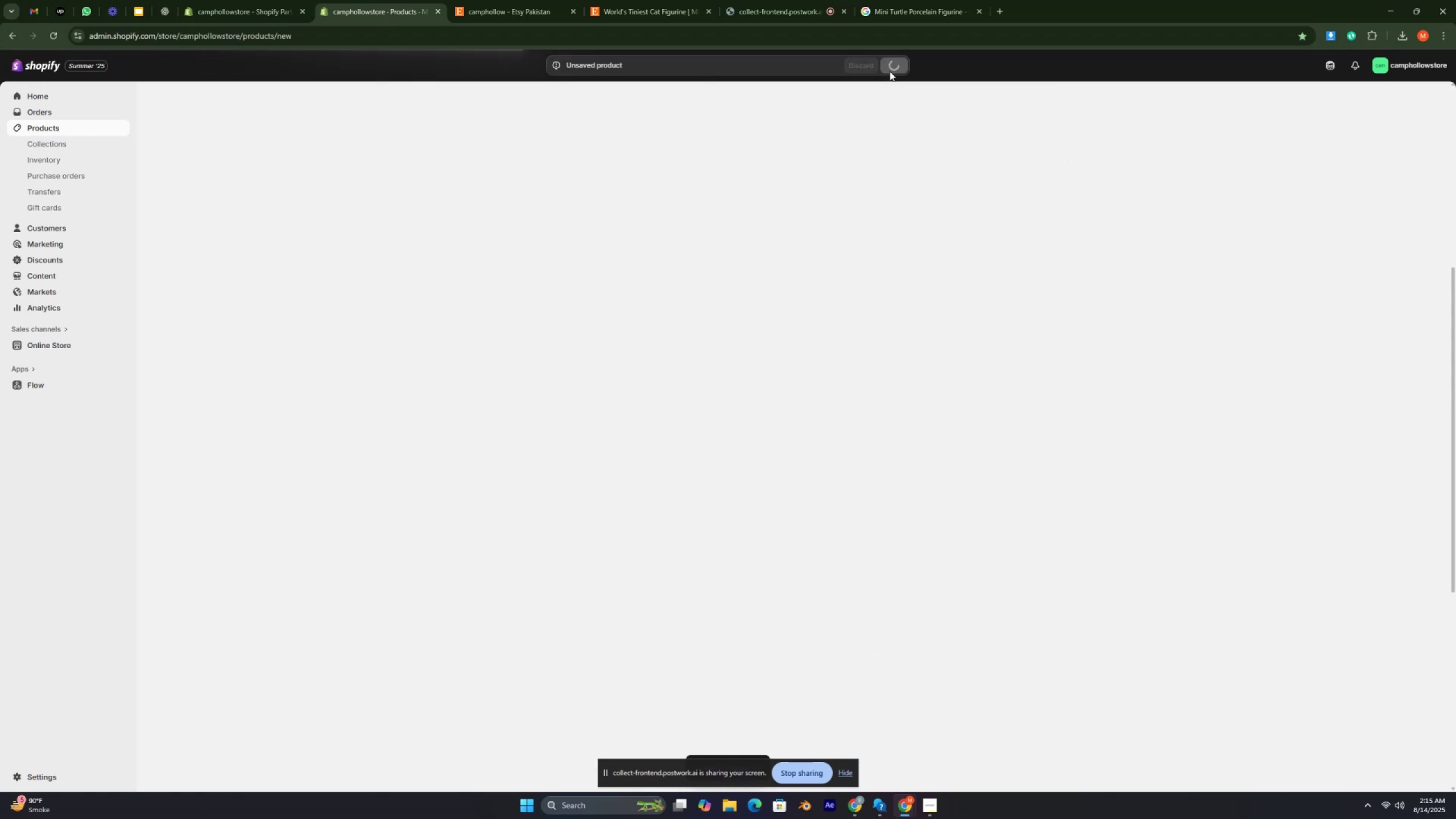 
key(Control+ControlRight)
 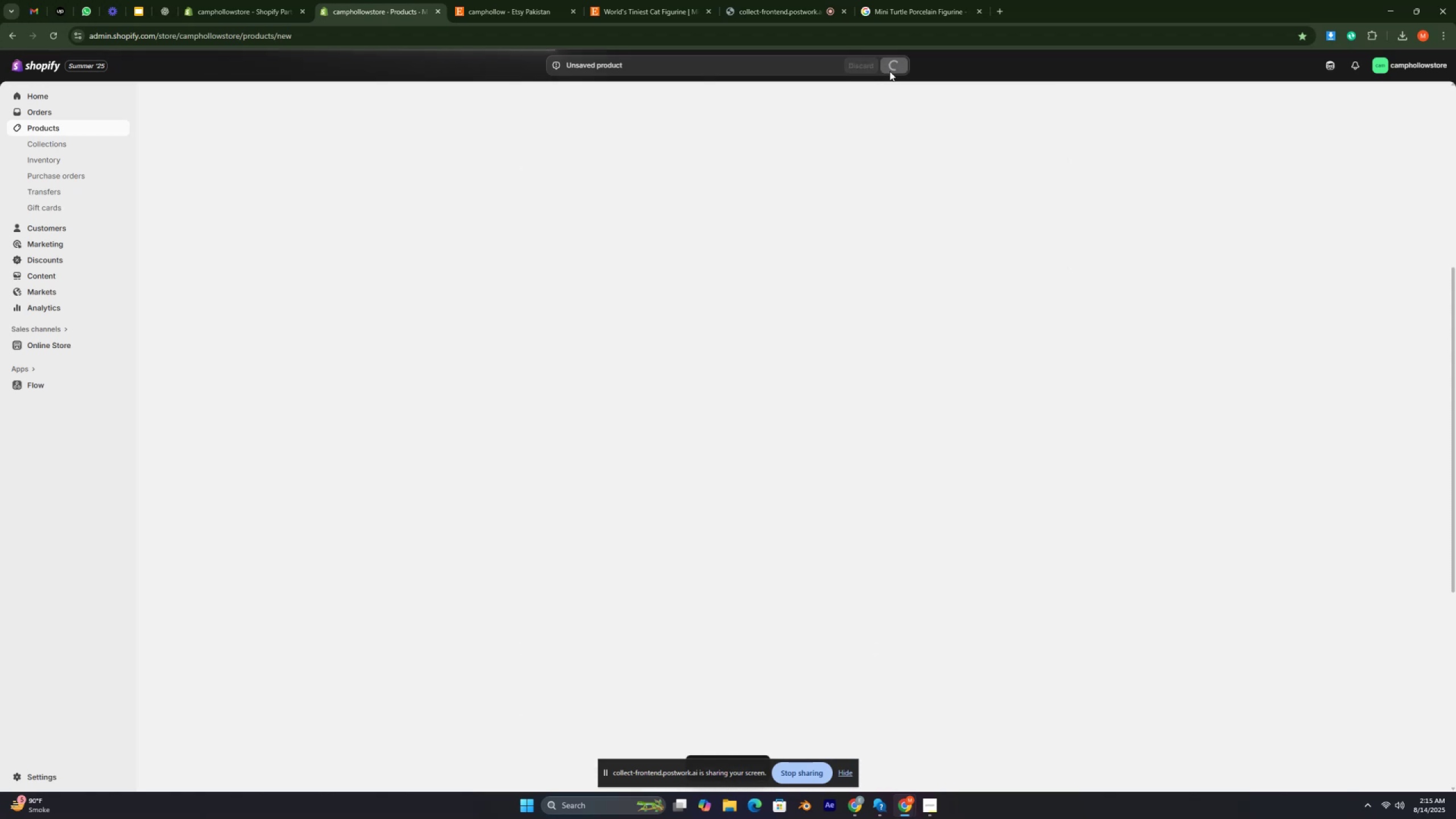 
key(Control+ControlRight)
 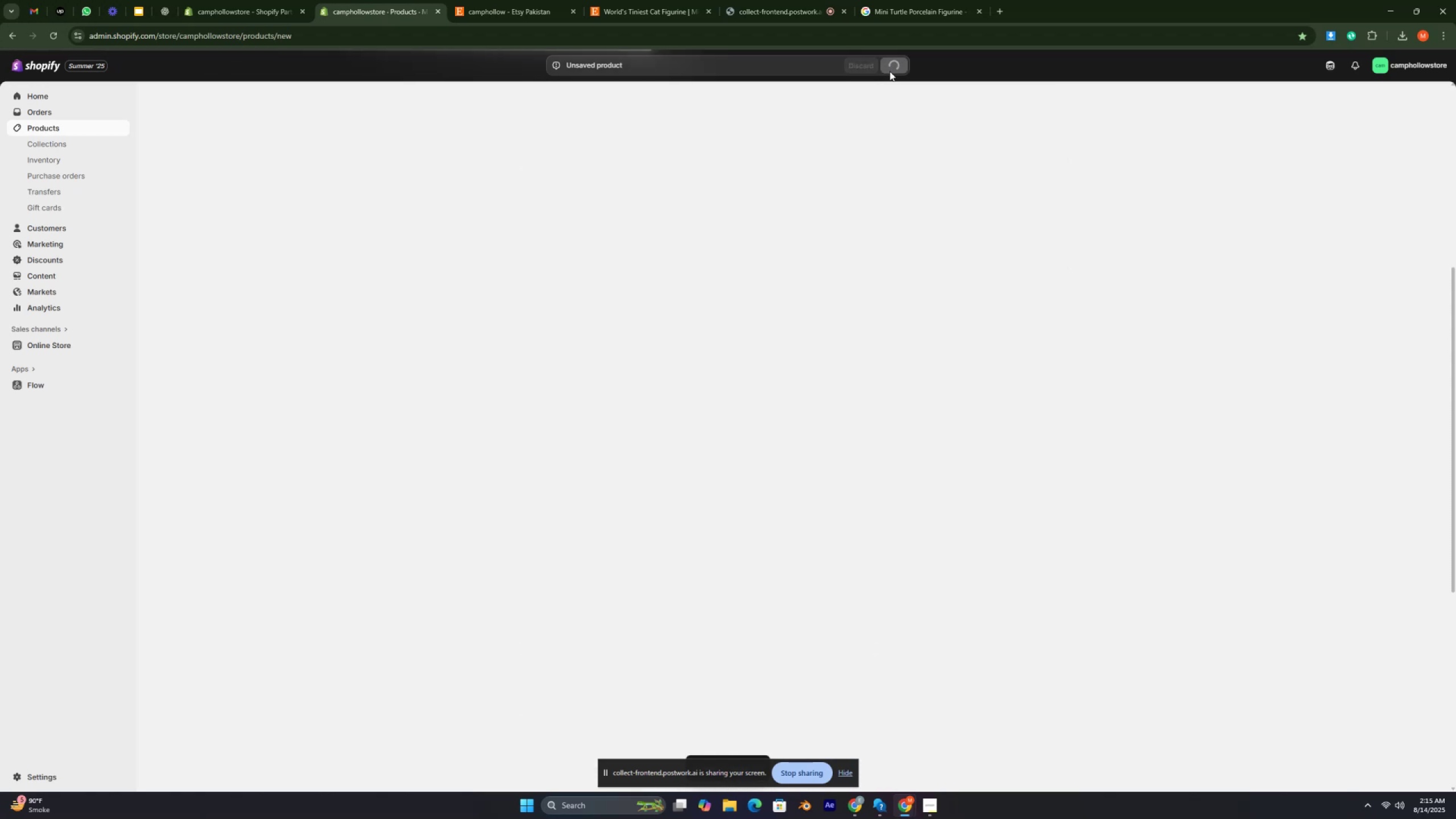 
key(Control+ControlRight)
 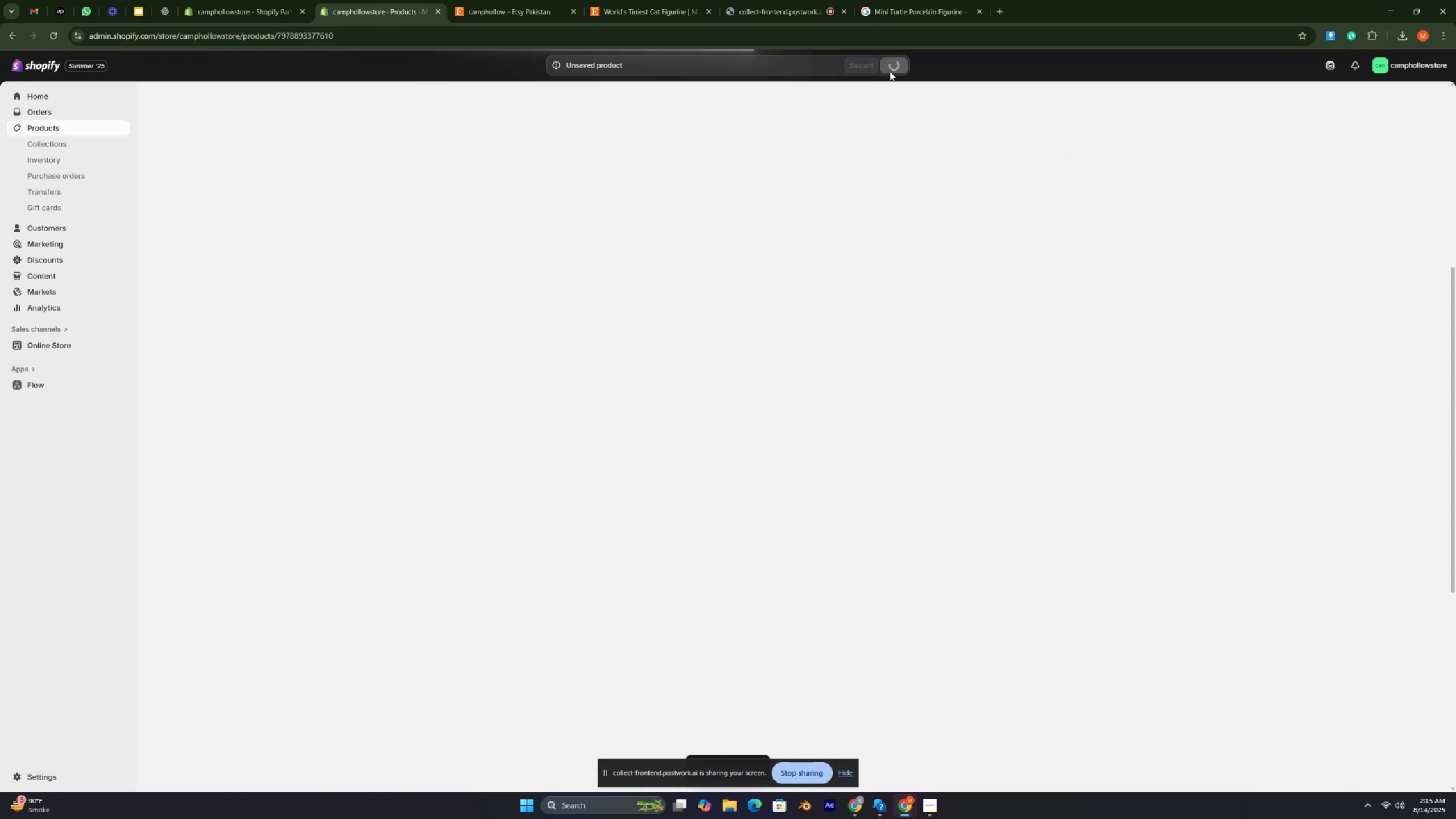 
key(Control+ControlRight)
 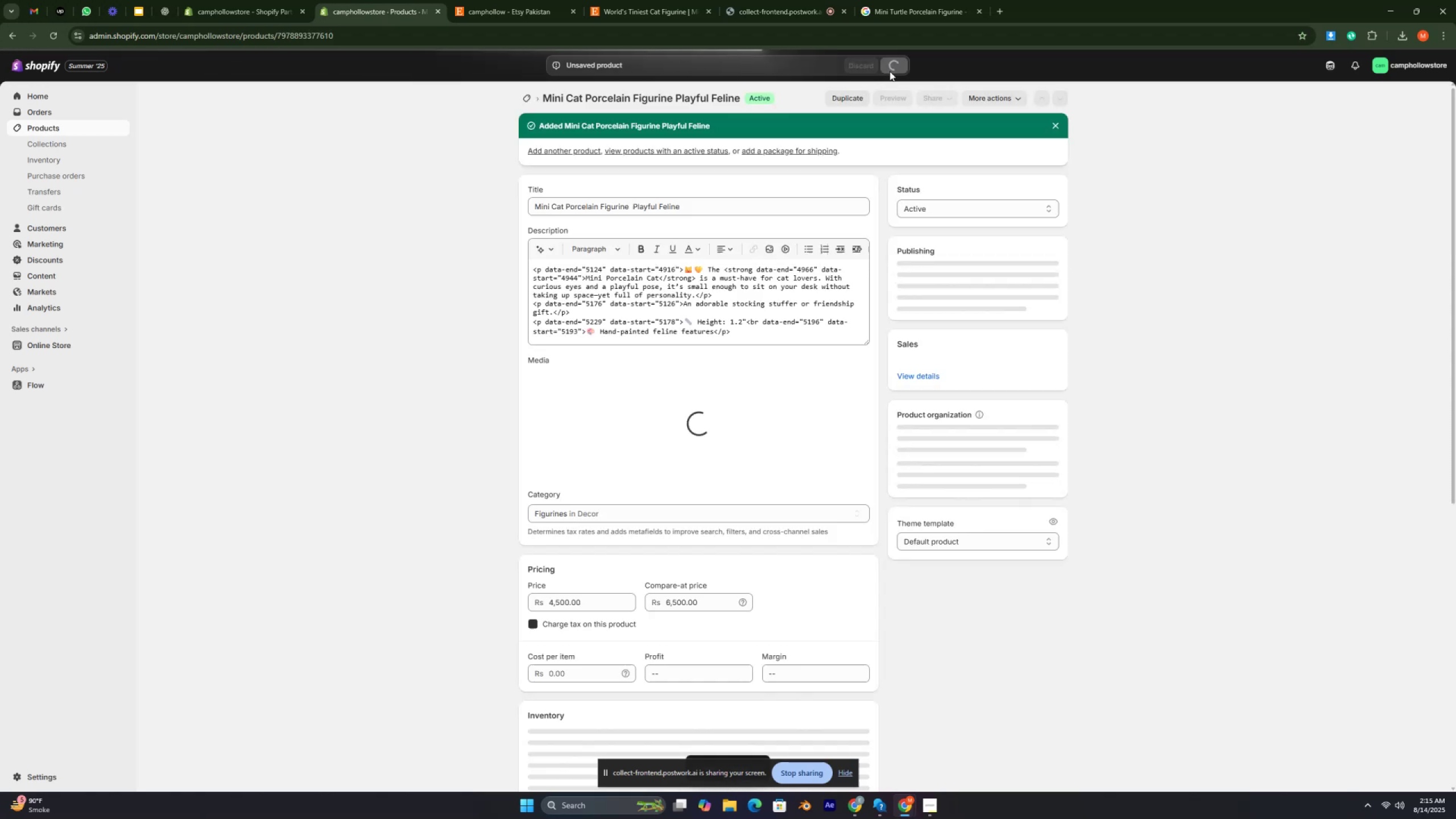 
key(Control+ControlRight)
 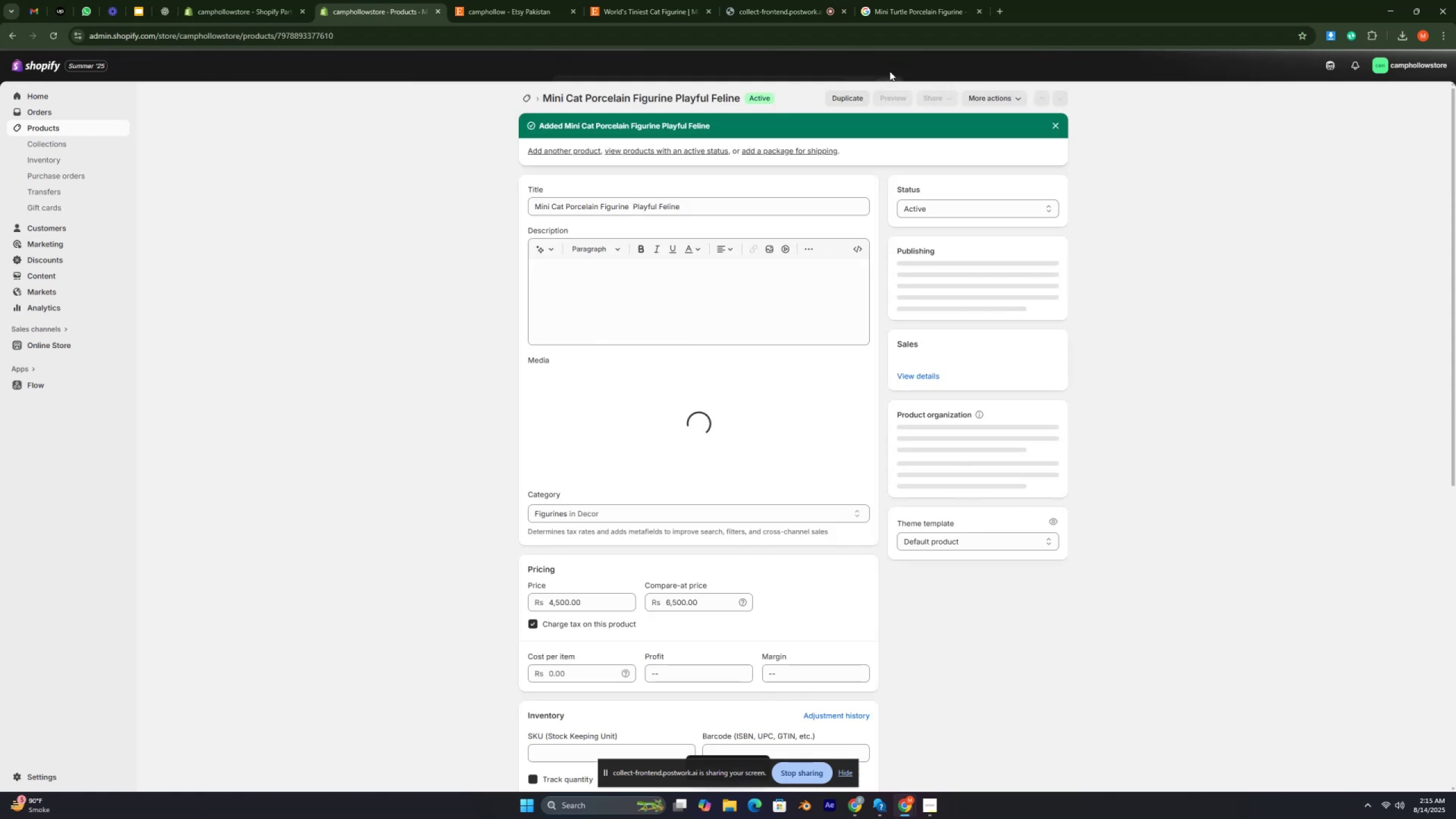 
key(Control+ControlRight)
 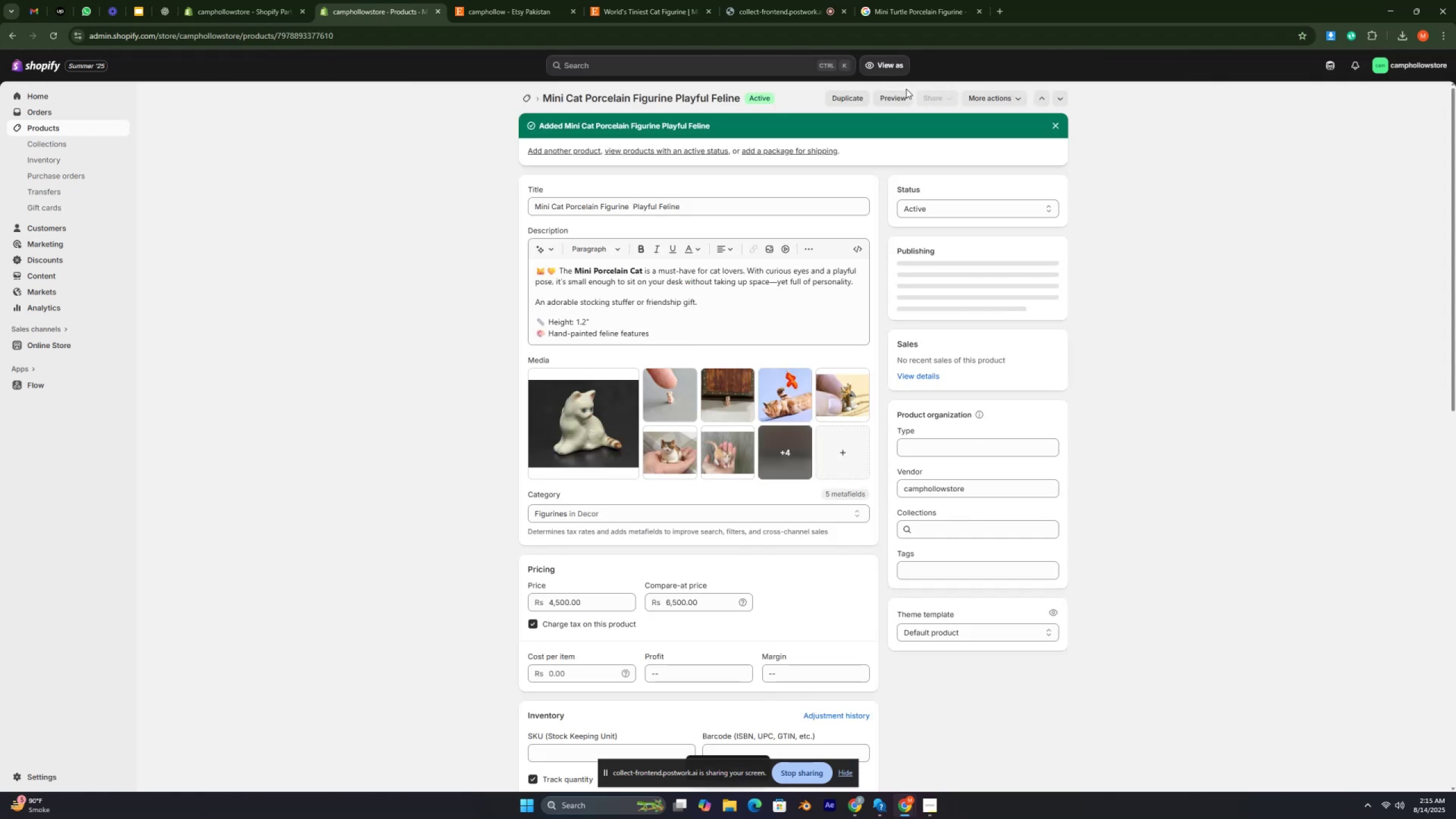 
key(Control+ControlRight)
 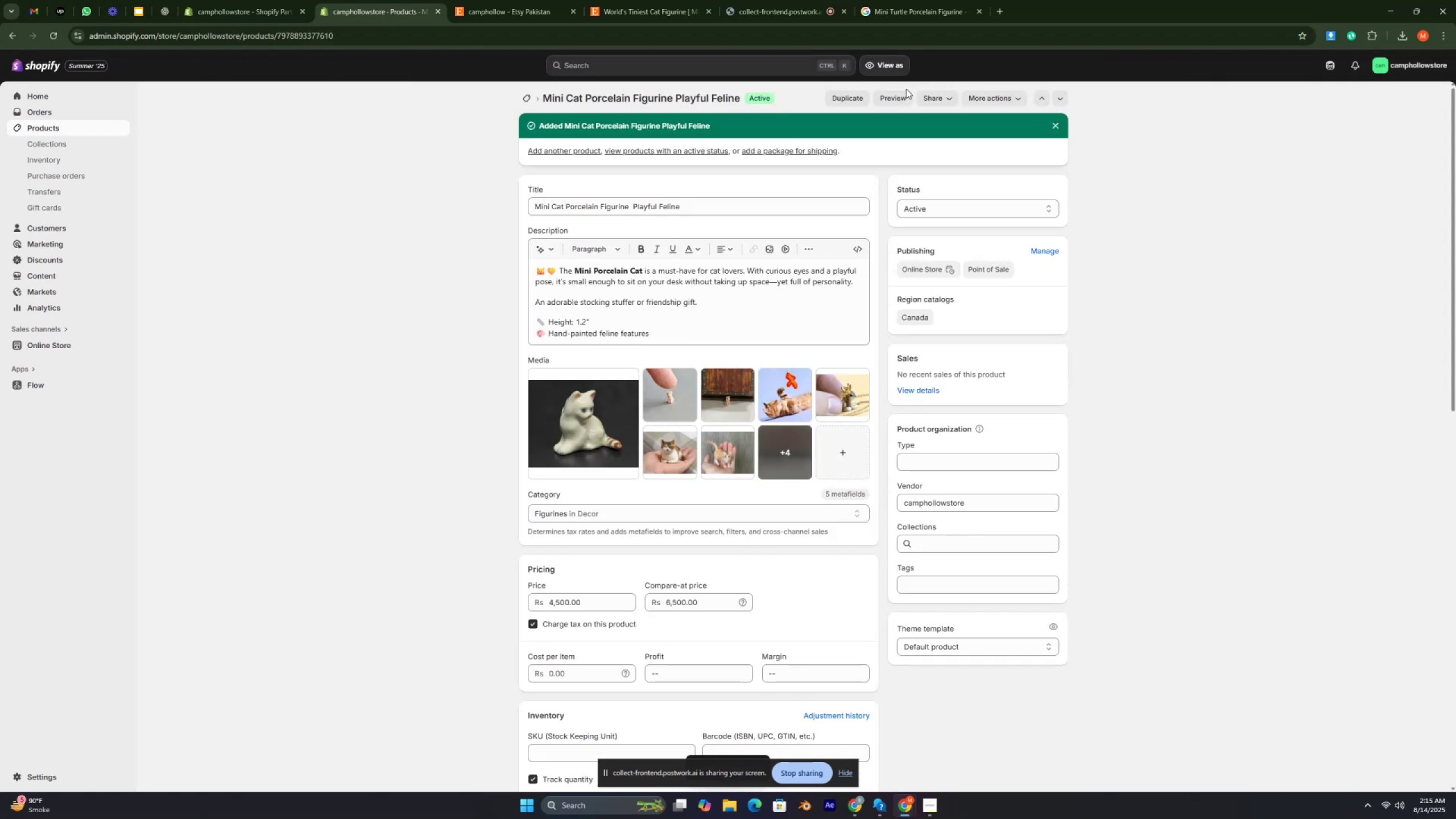 
key(Control+ControlRight)
 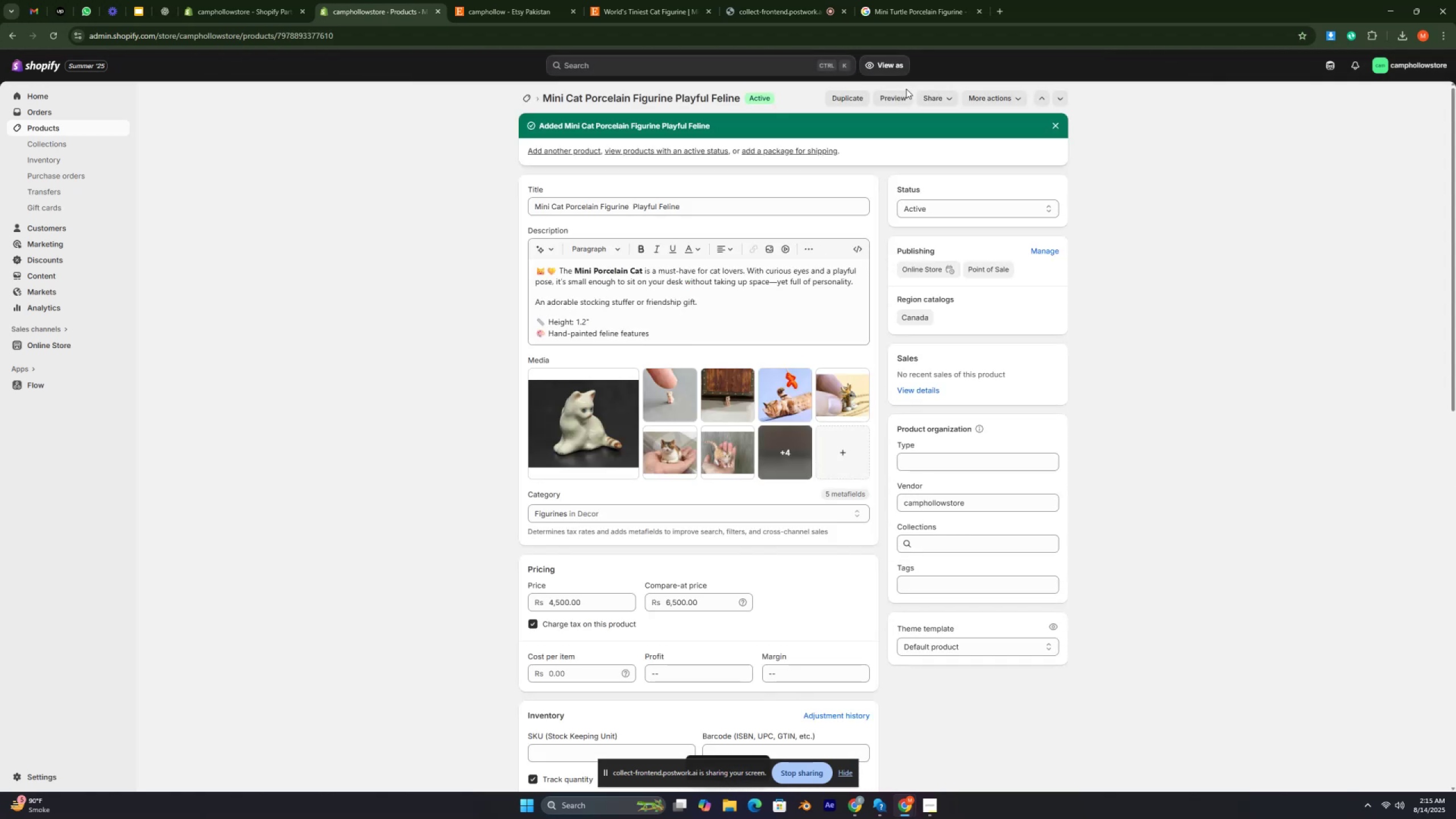 
key(Control+ControlRight)
 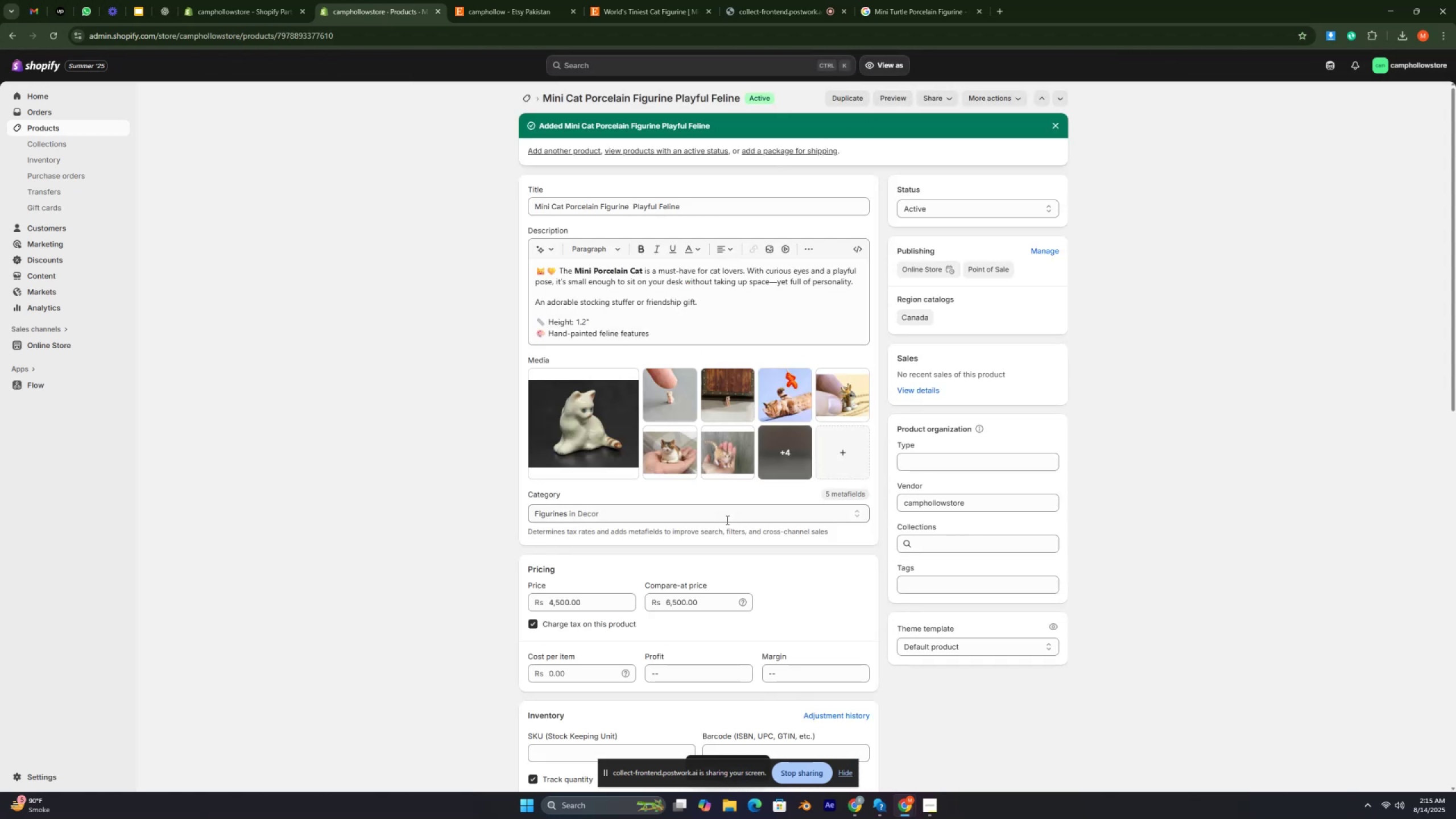 
scroll: coordinate [726, 520], scroll_direction: up, amount: 2.0
 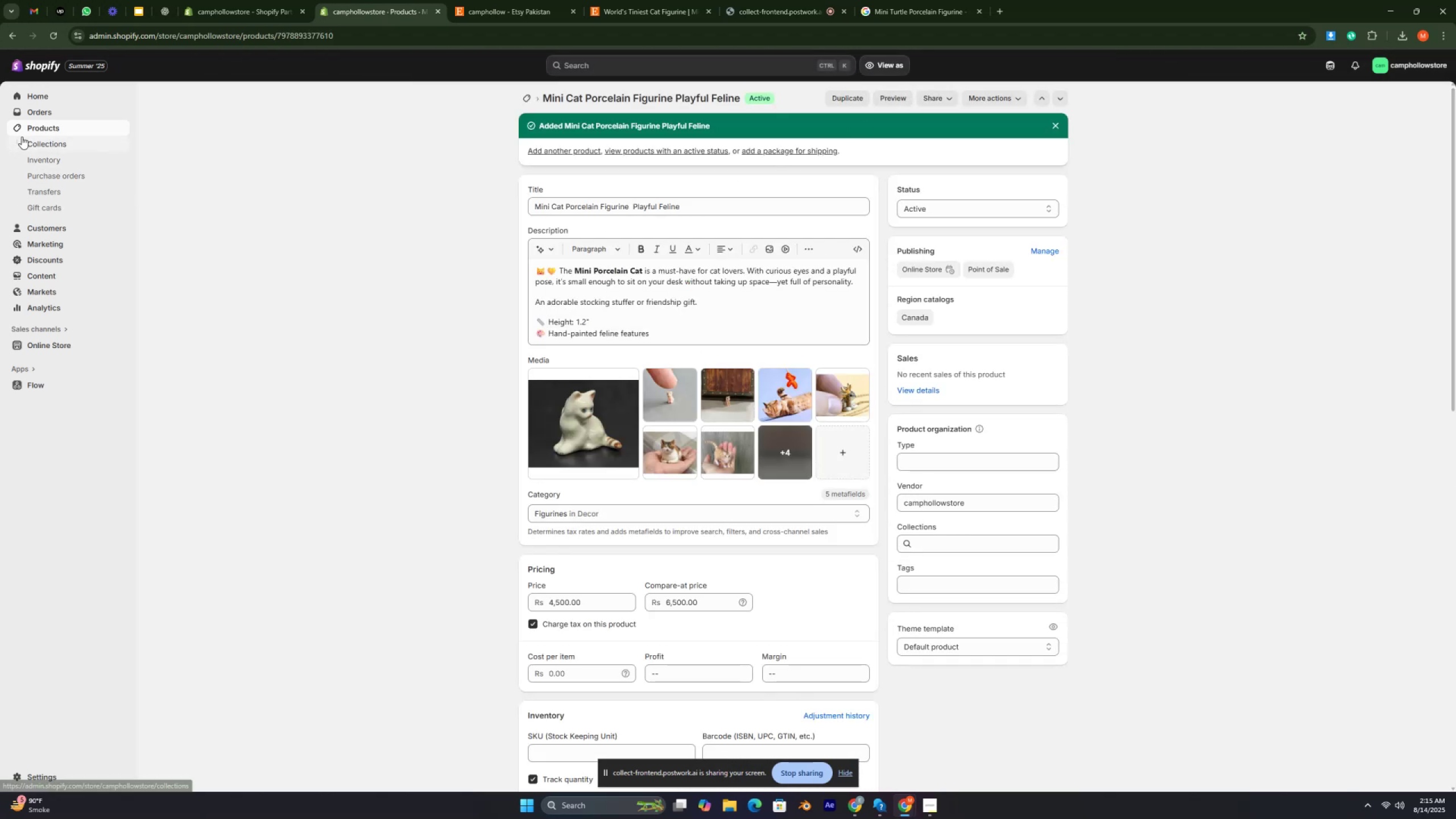 
left_click([36, 126])
 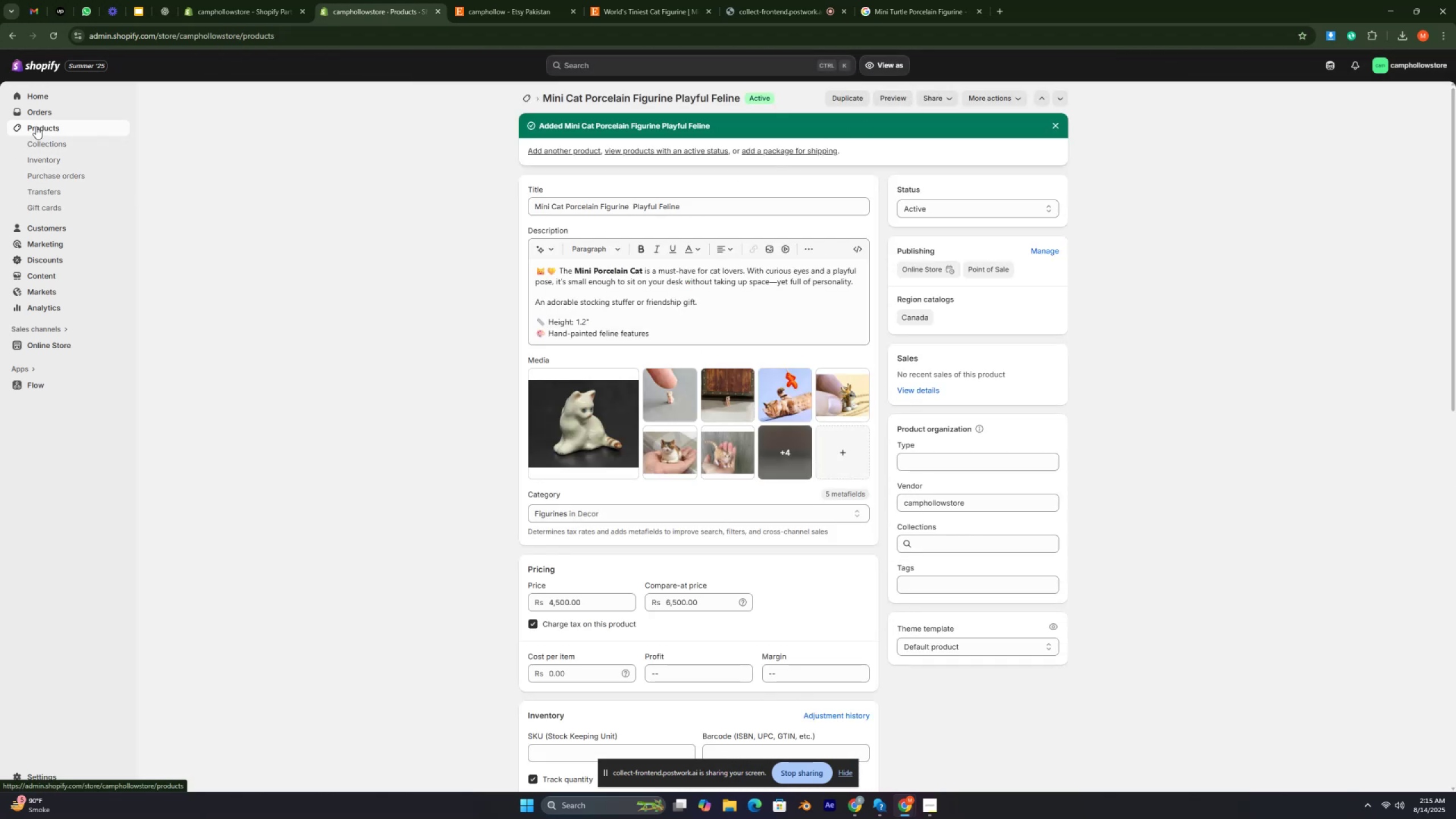 
key(Control+ControlRight)
 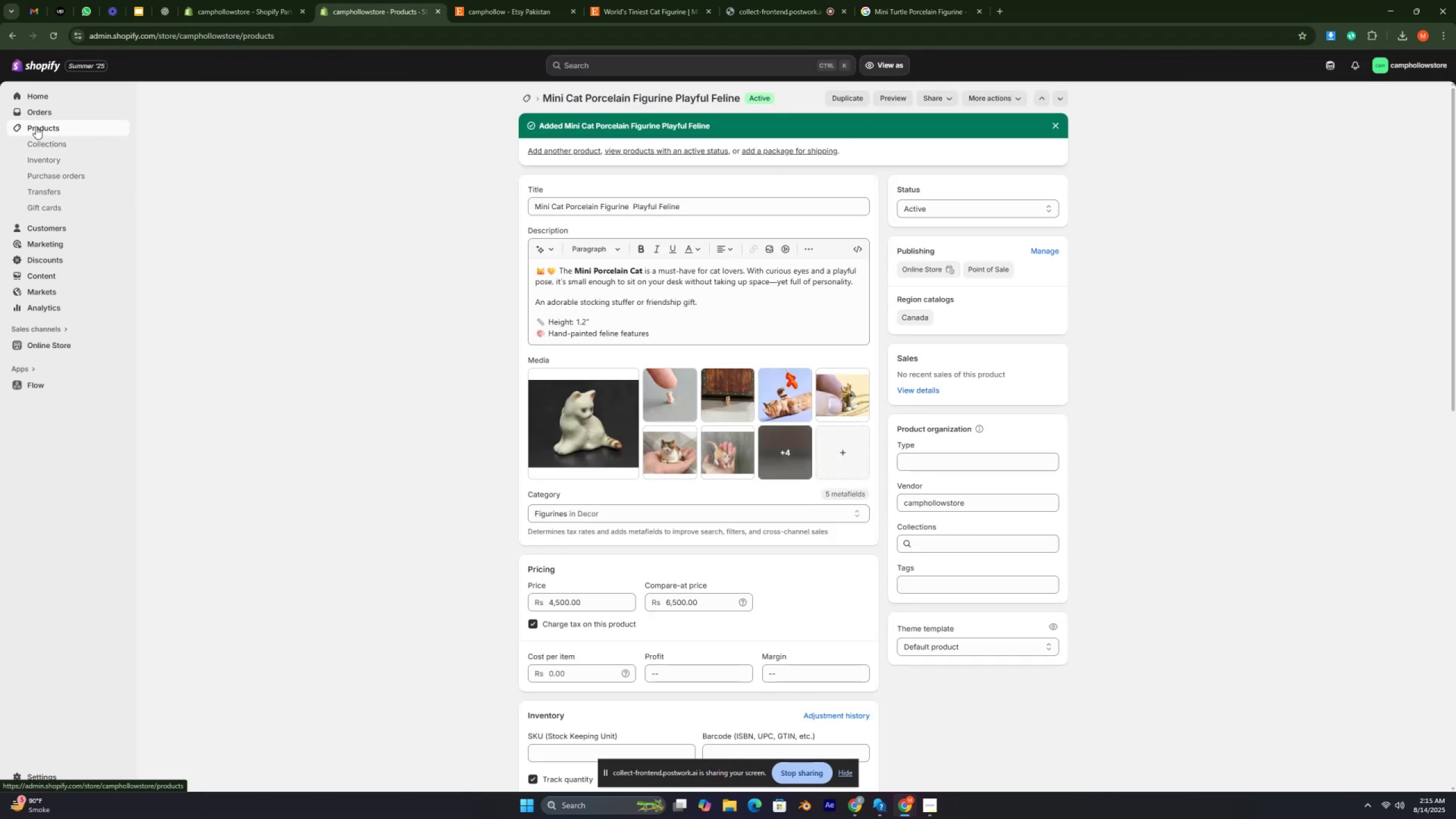 
key(Control+ControlRight)
 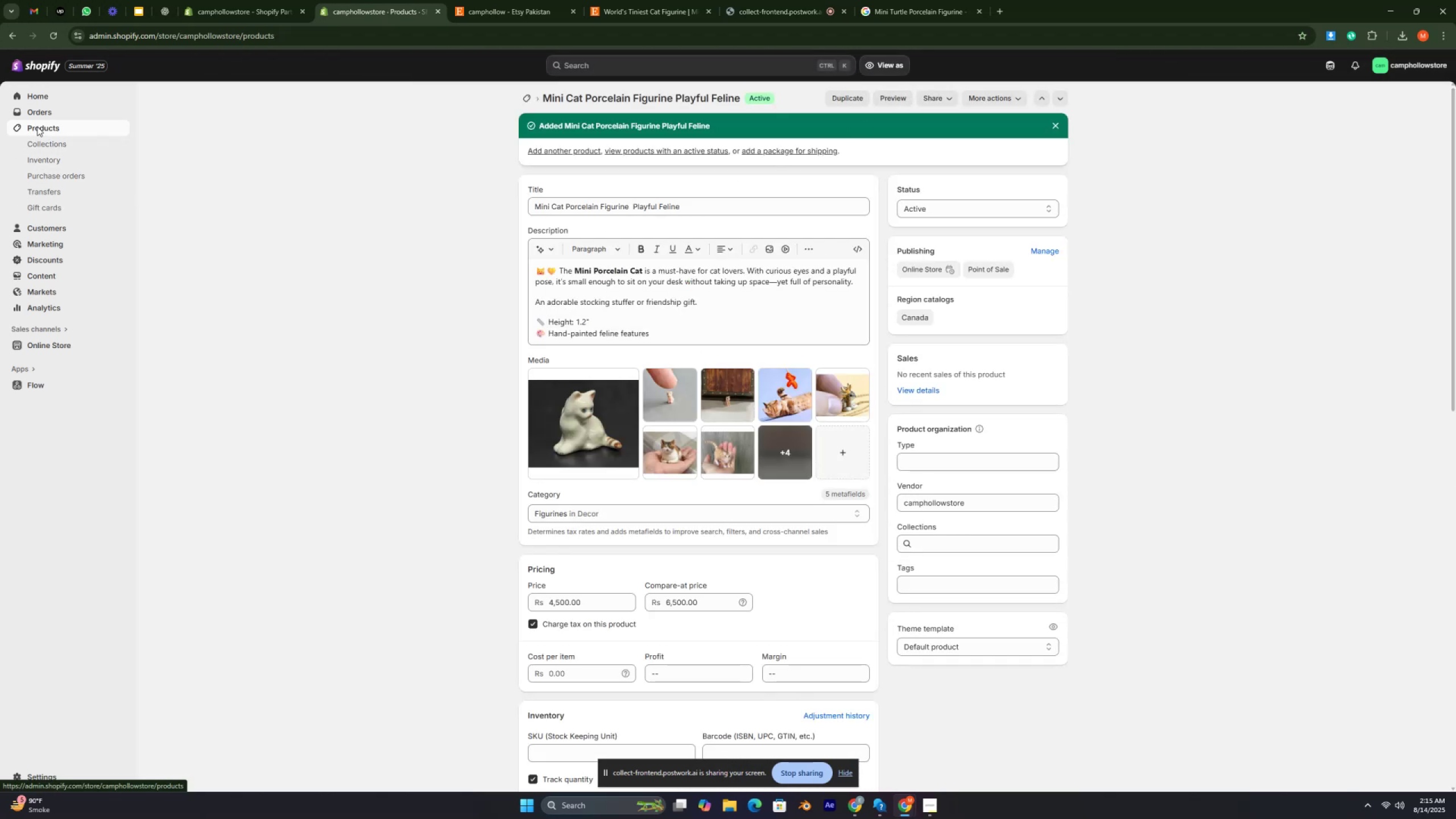 
key(Control+ControlRight)
 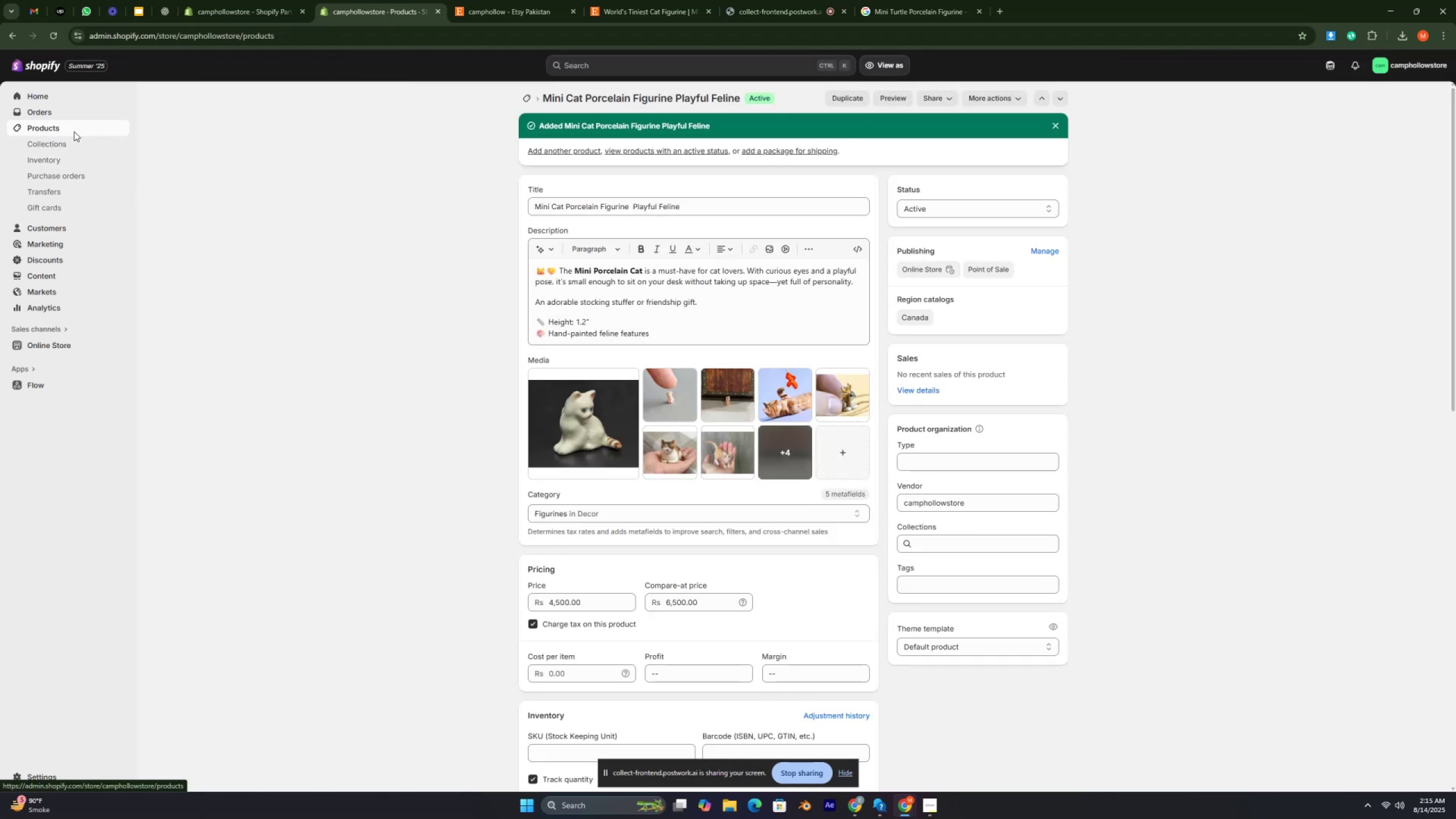 
key(Control+ControlRight)
 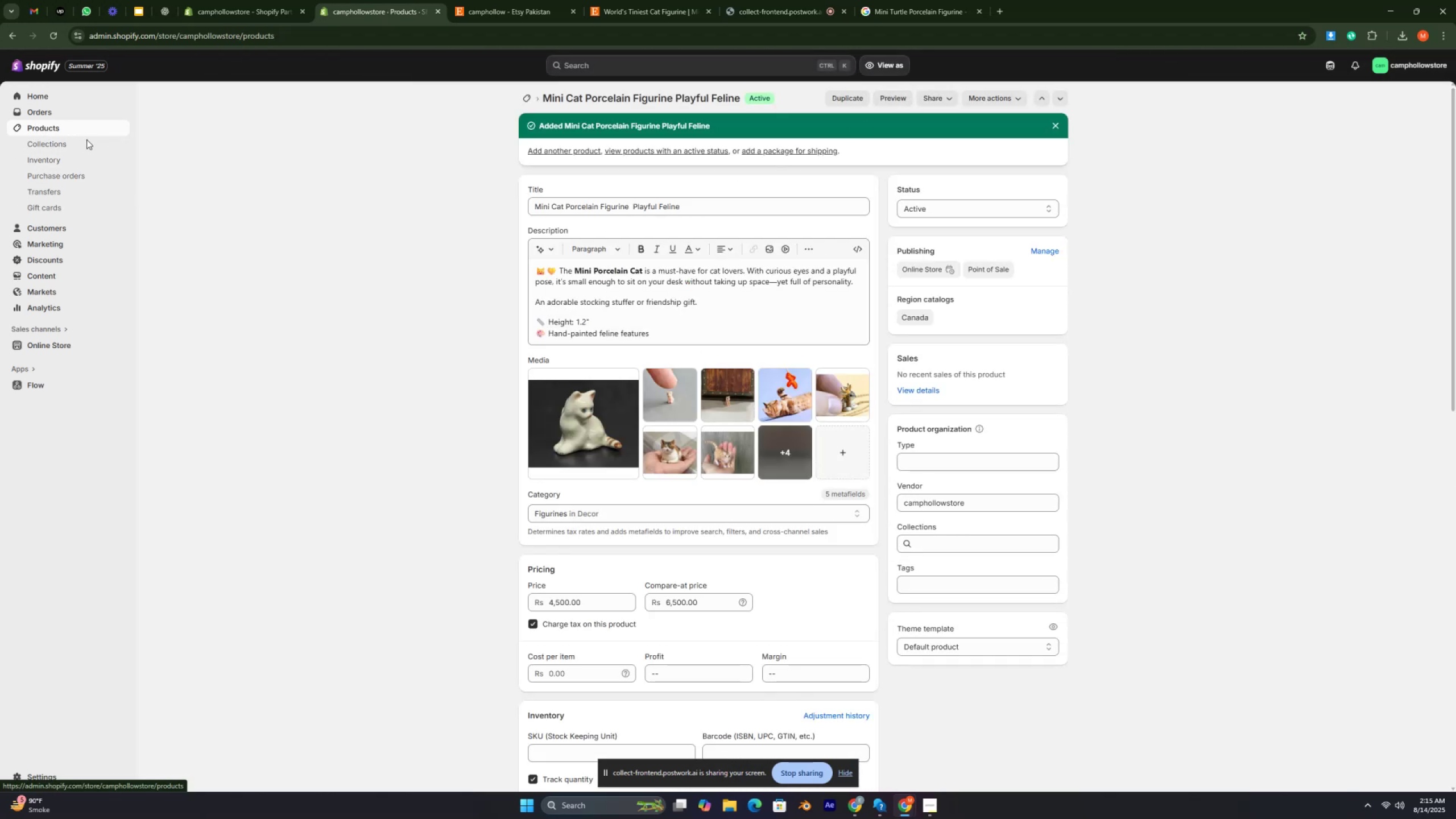 
key(Control+ControlRight)
 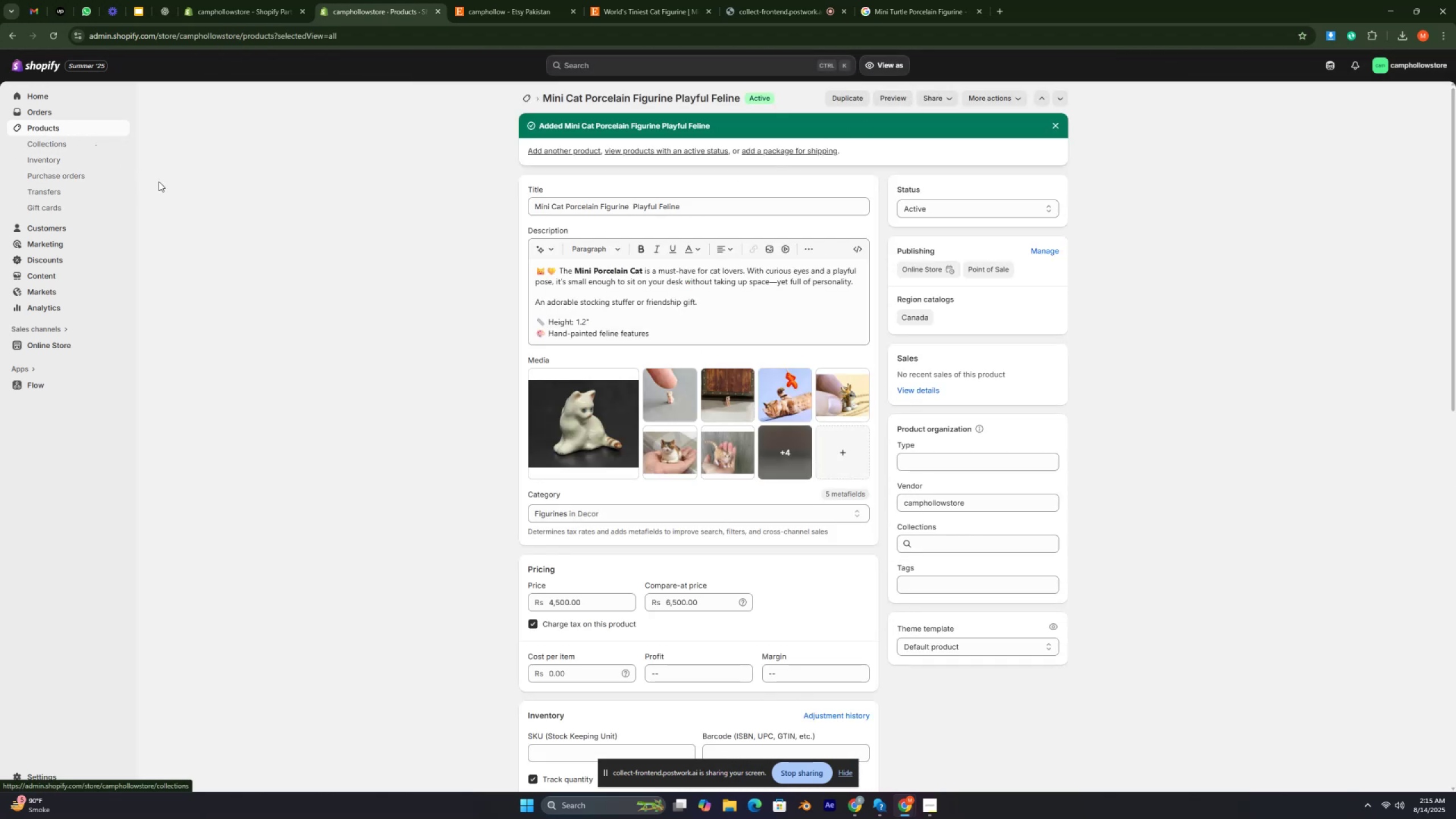 
key(Control+ControlRight)
 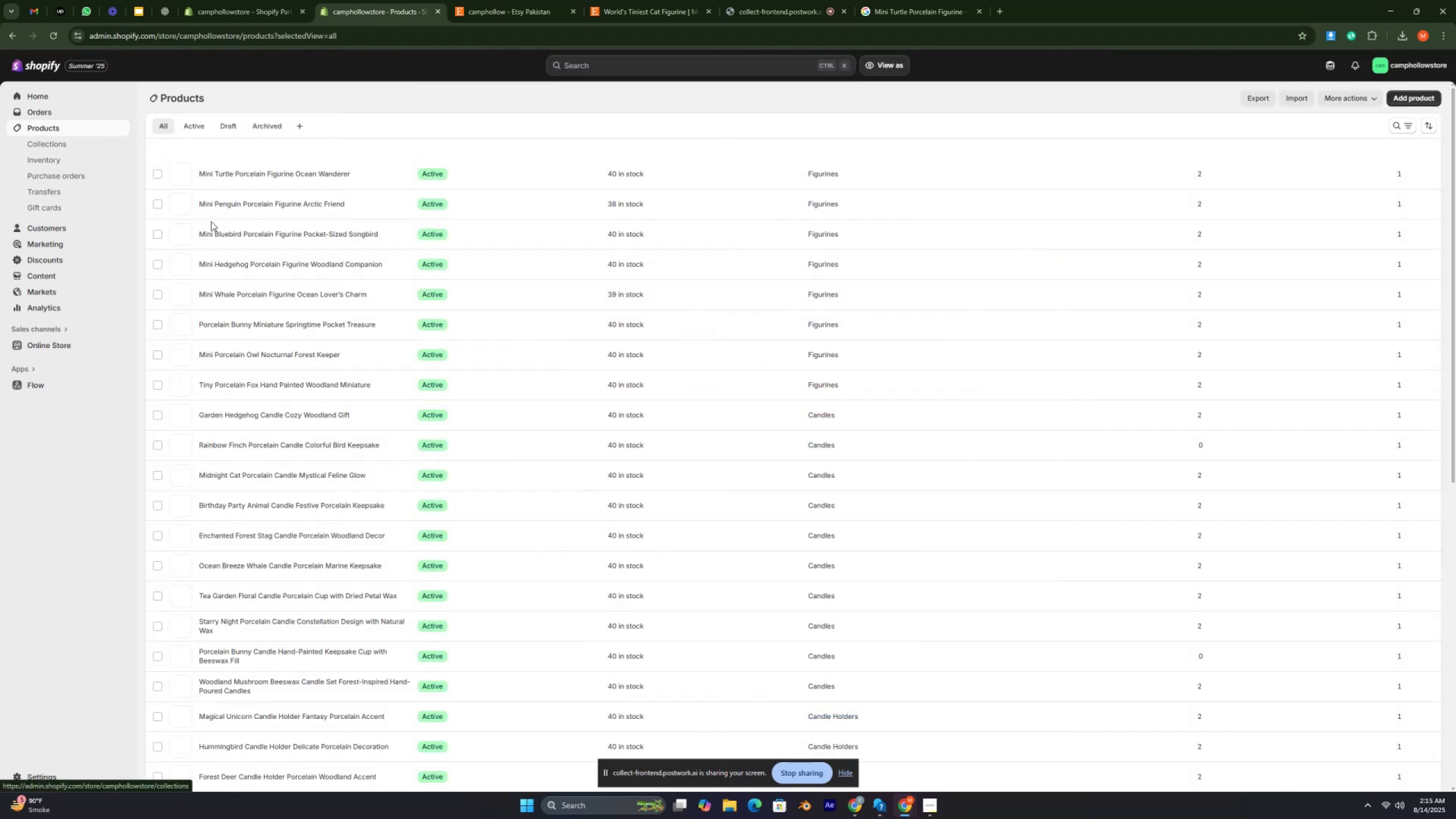 
key(Control+ControlRight)
 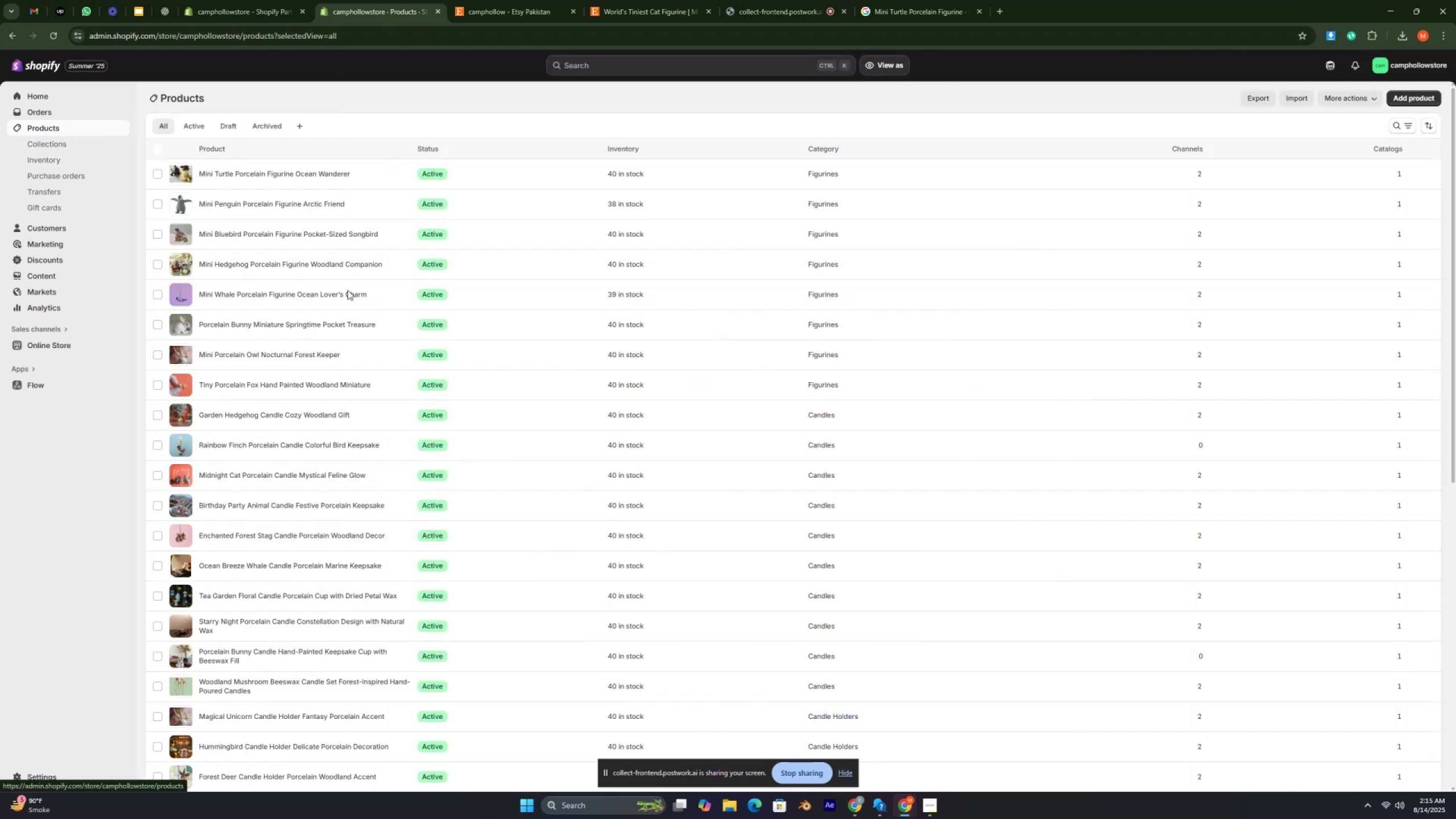 
key(Control+ControlRight)
 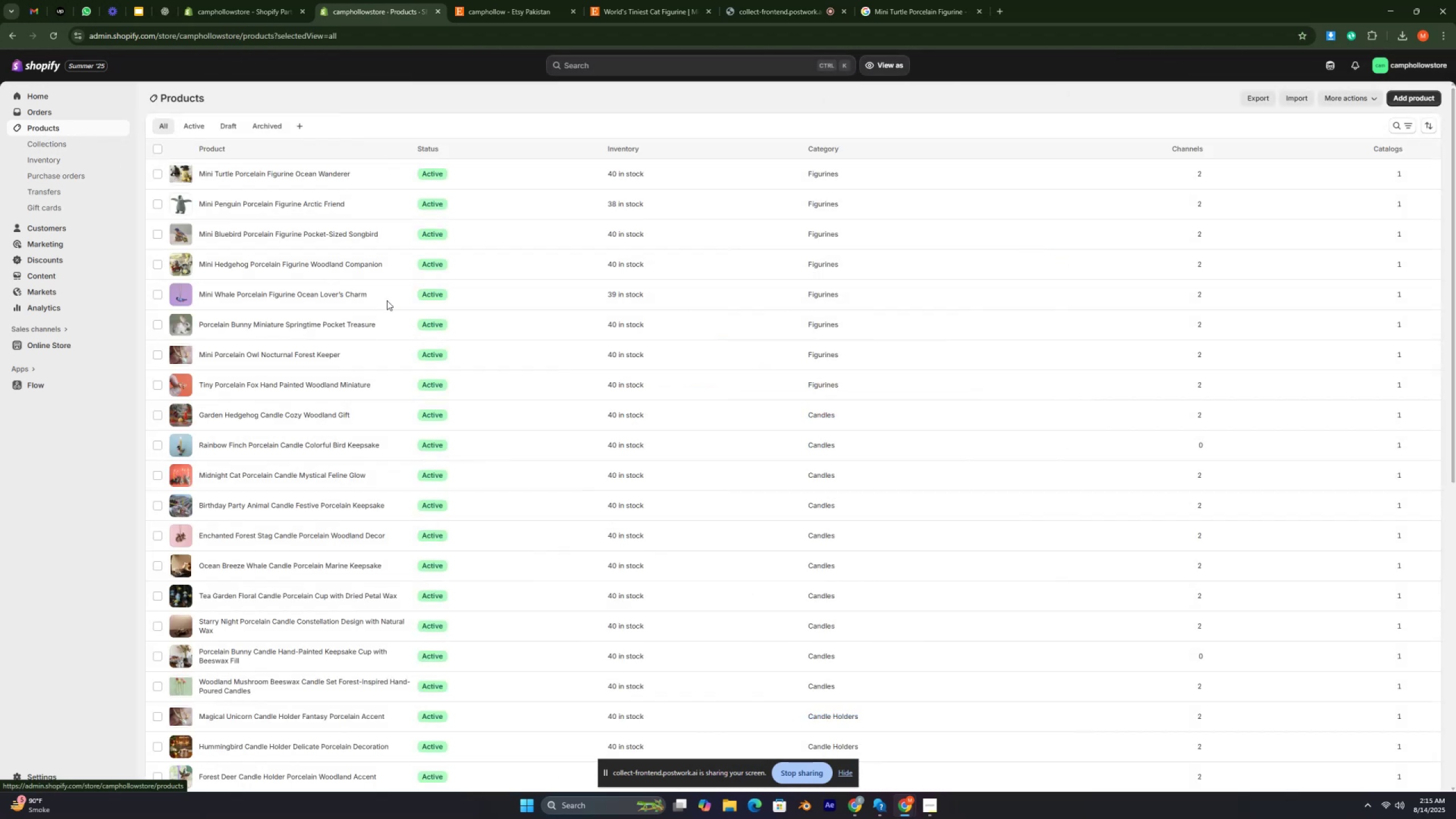 
key(Control+ControlRight)
 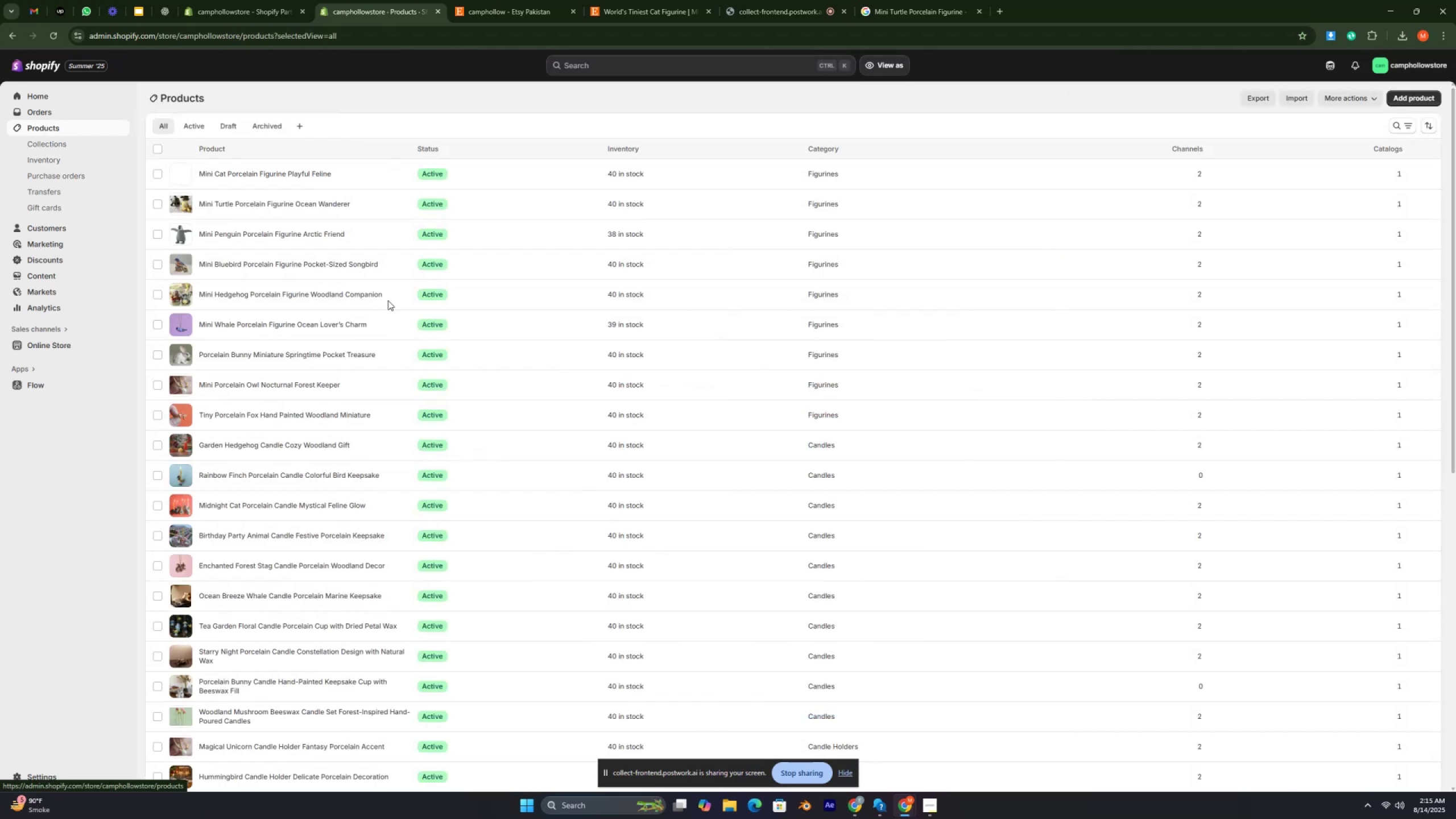 
key(Control+ControlRight)
 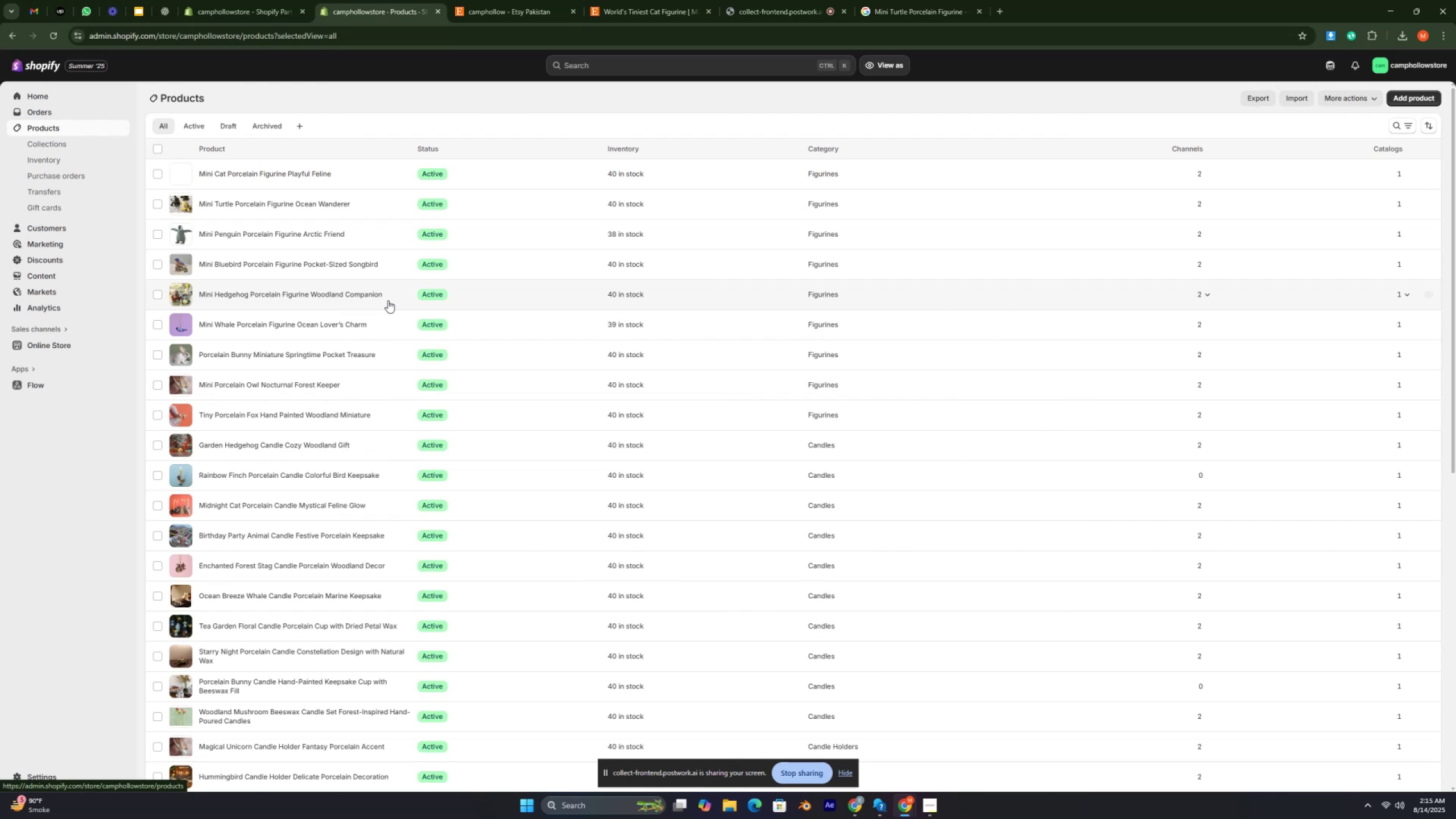 
key(Control+ControlRight)
 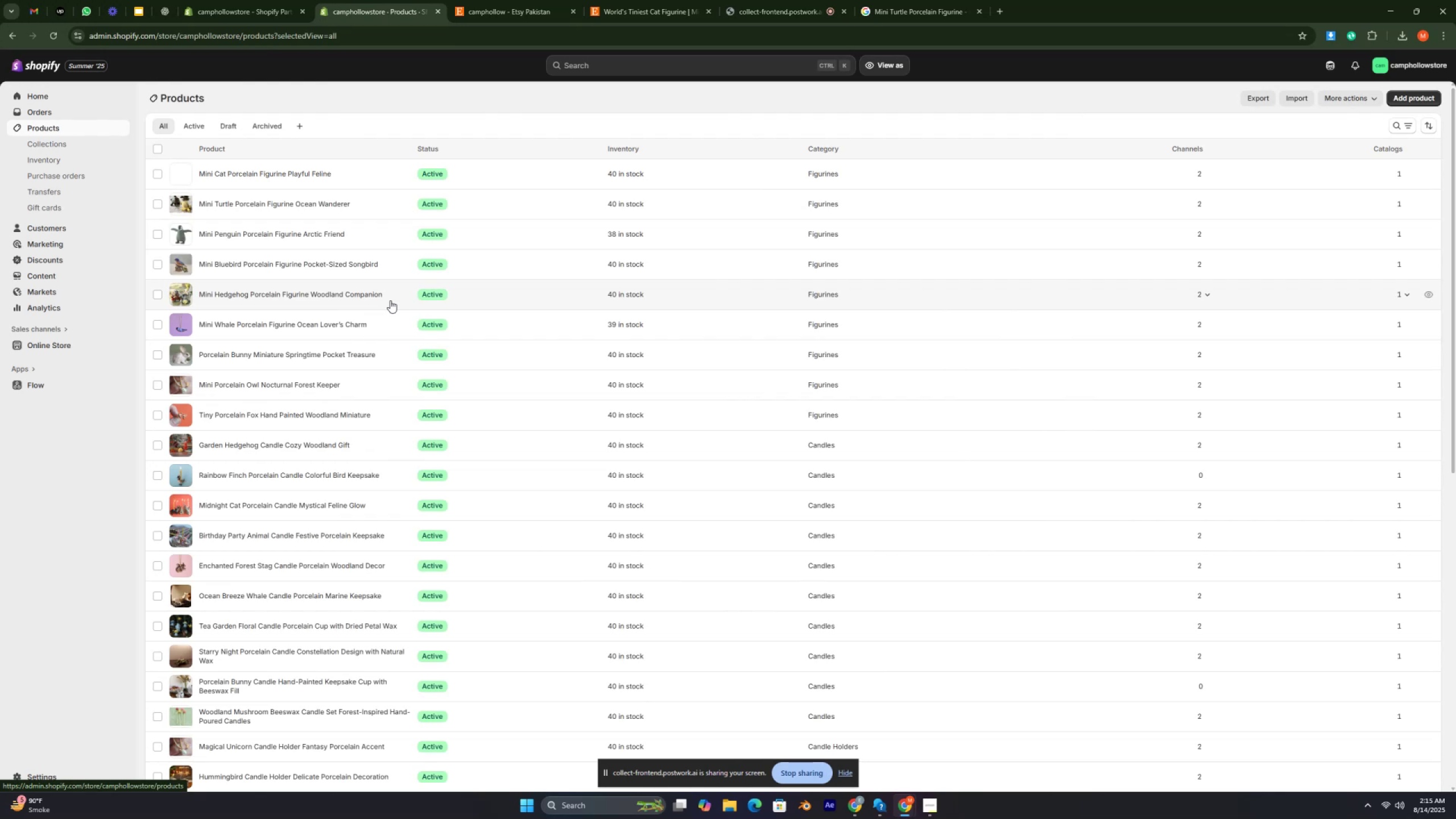 
key(Control+ControlRight)
 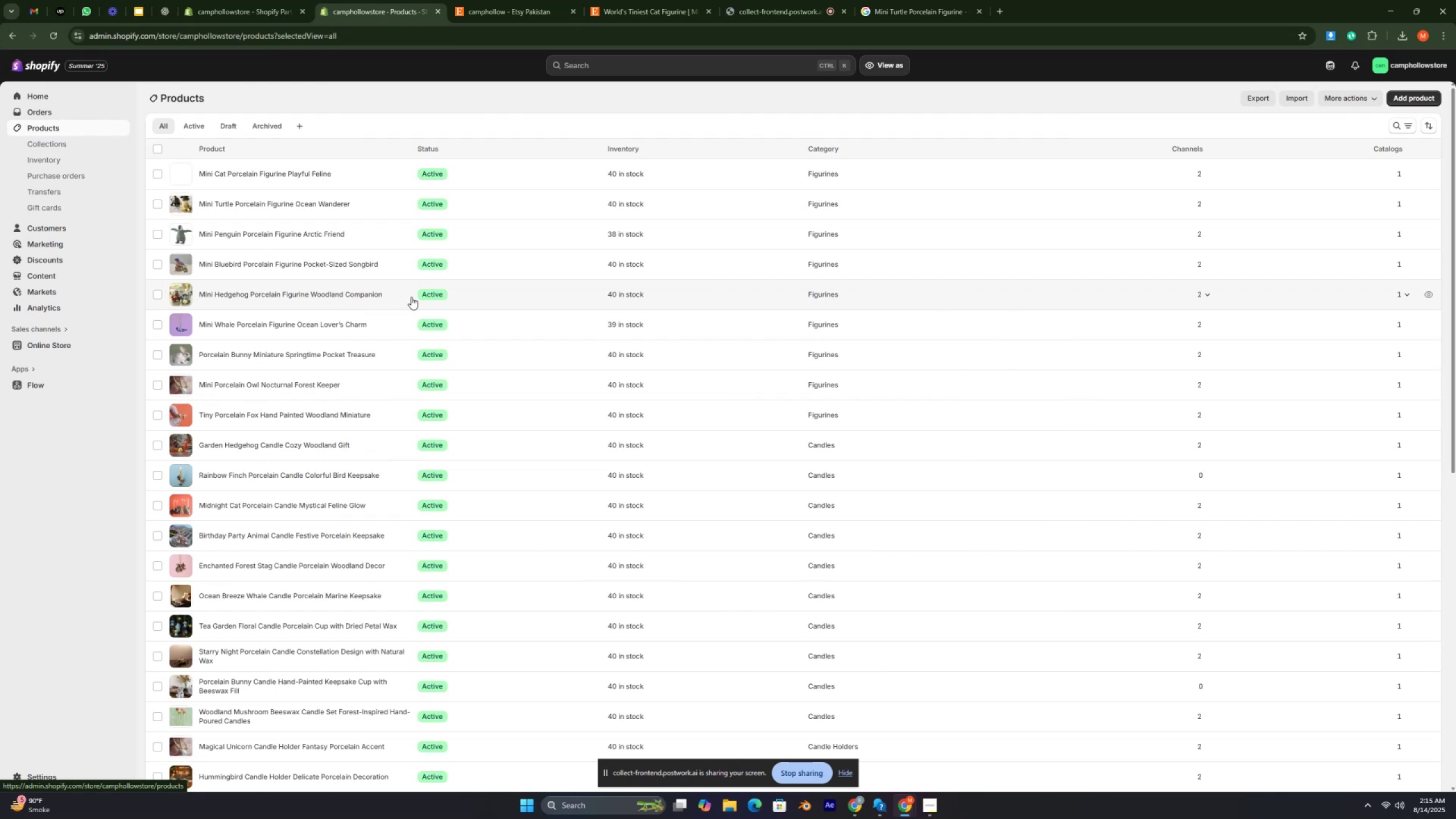 
key(Control+ControlRight)
 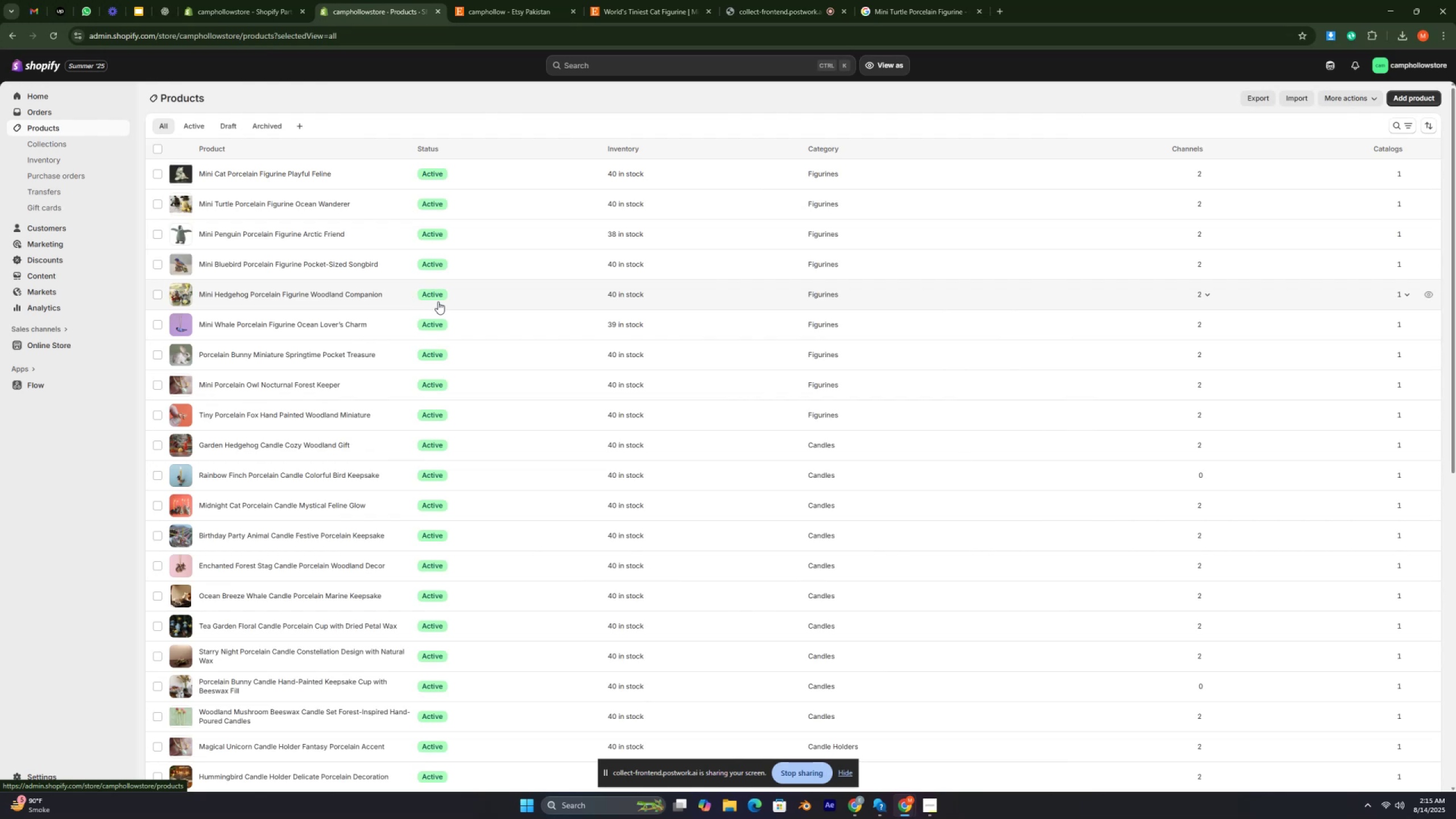 
key(Control+ControlRight)
 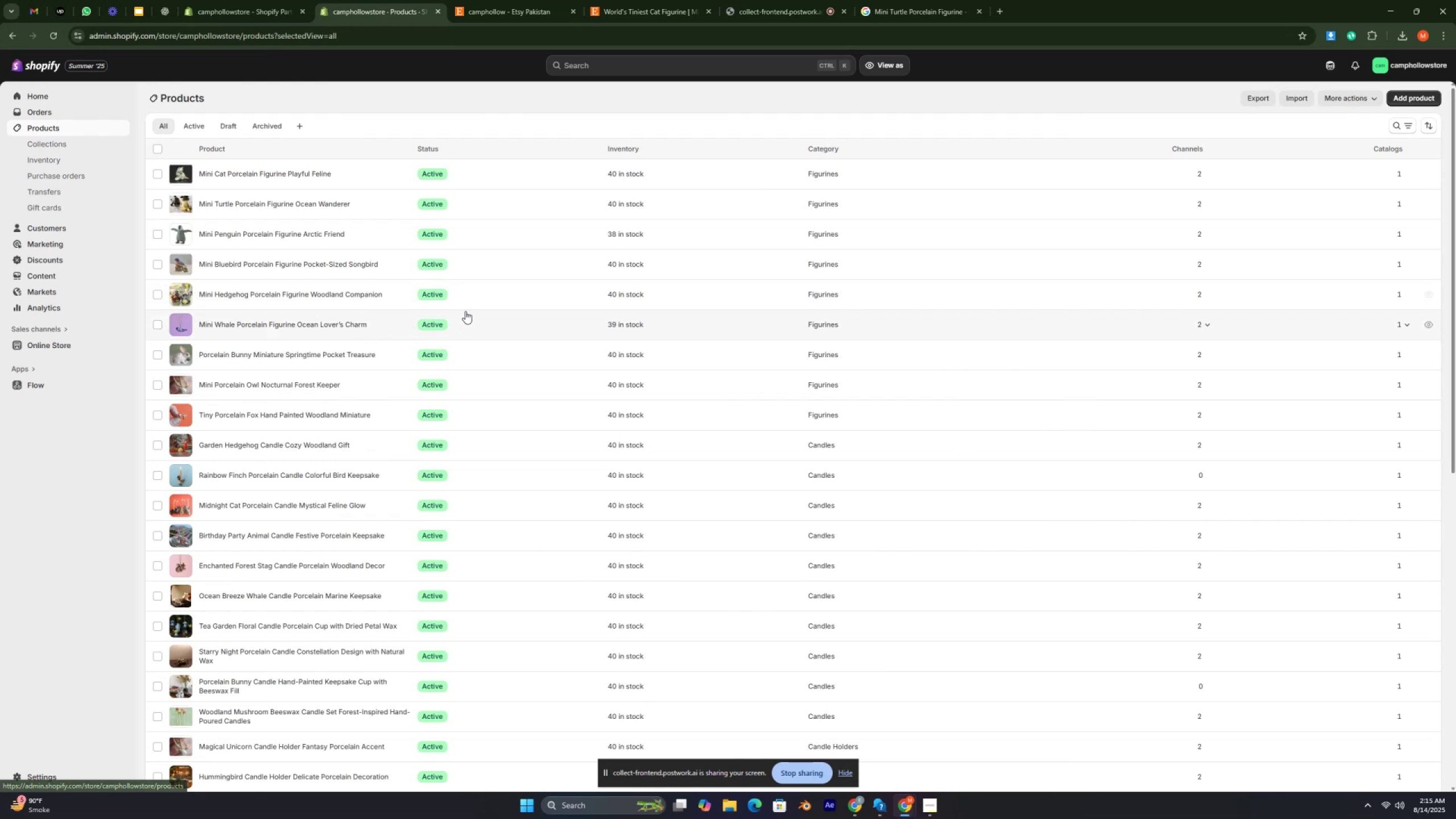 
key(Control+ControlRight)
 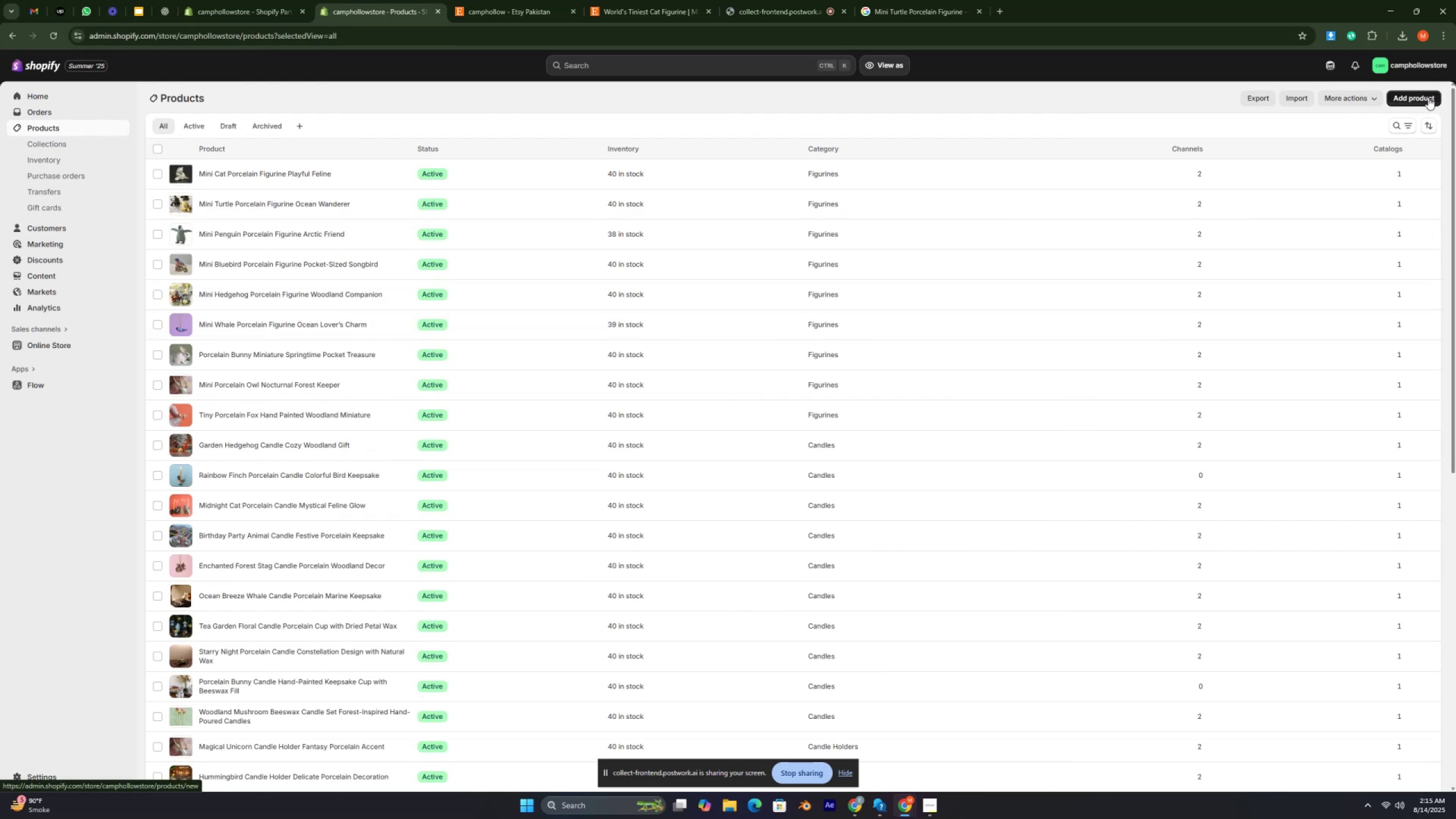 
key(Control+ControlRight)
 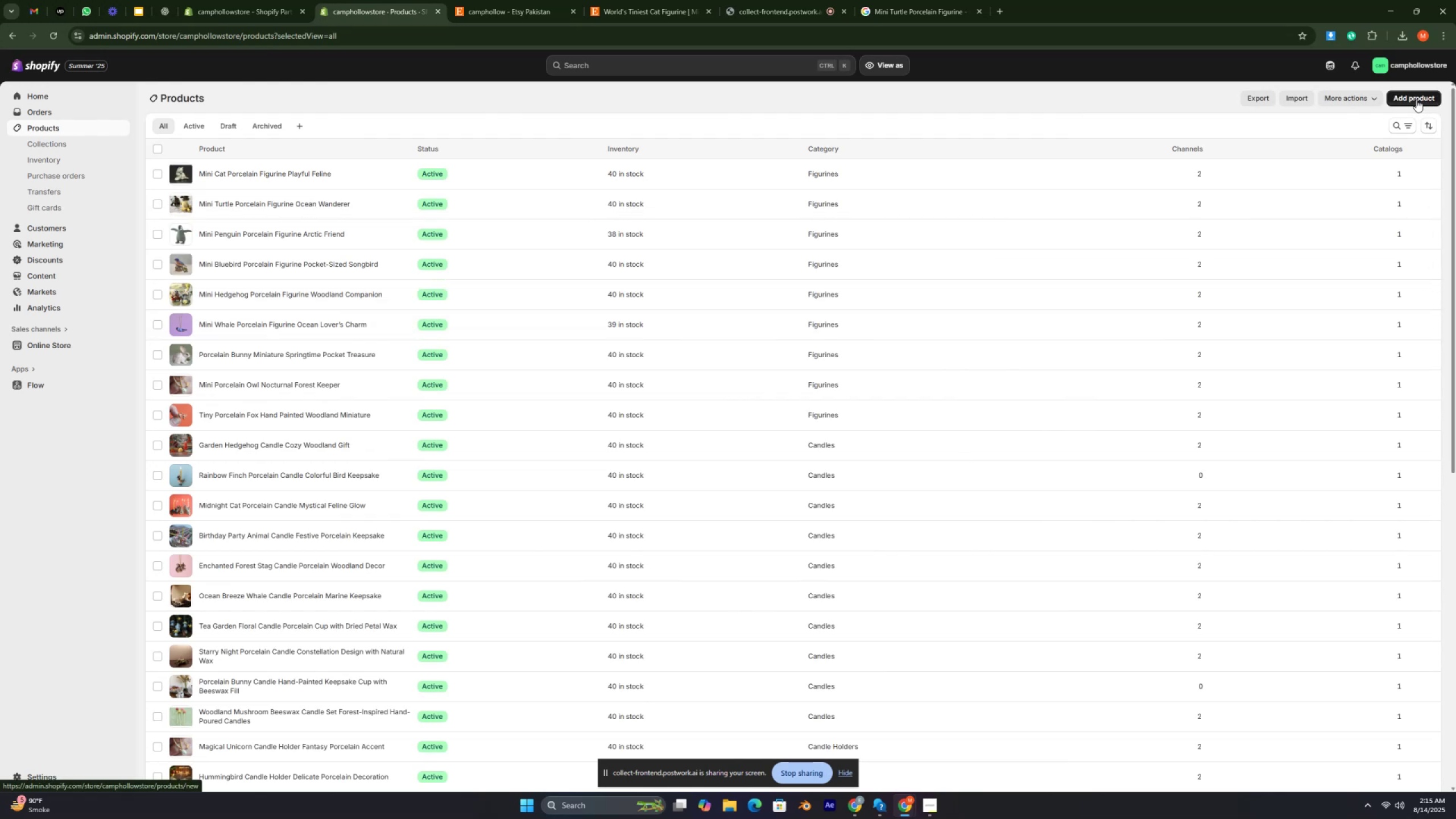 
key(Control+ControlRight)
 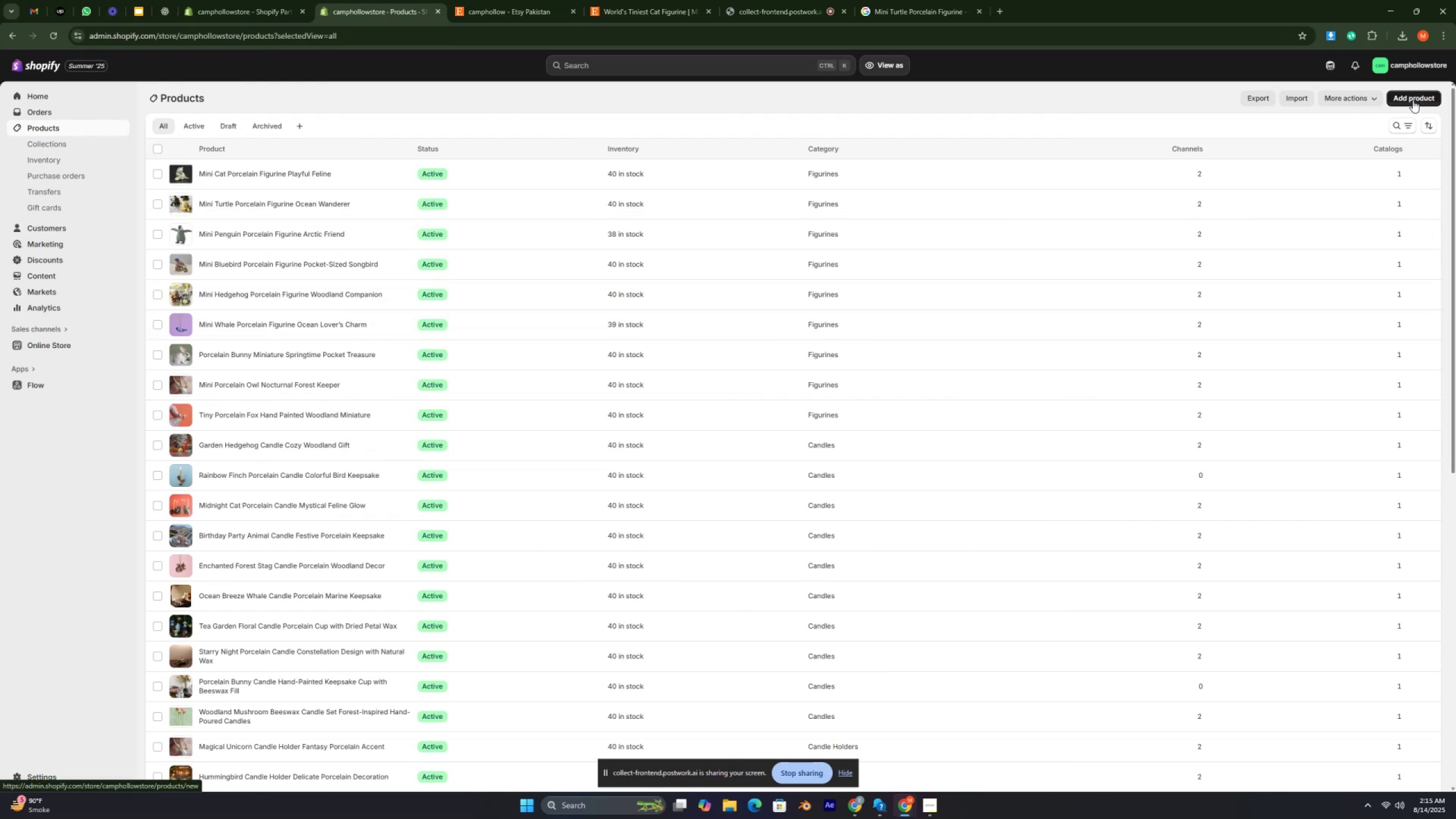 
key(Control+ControlRight)
 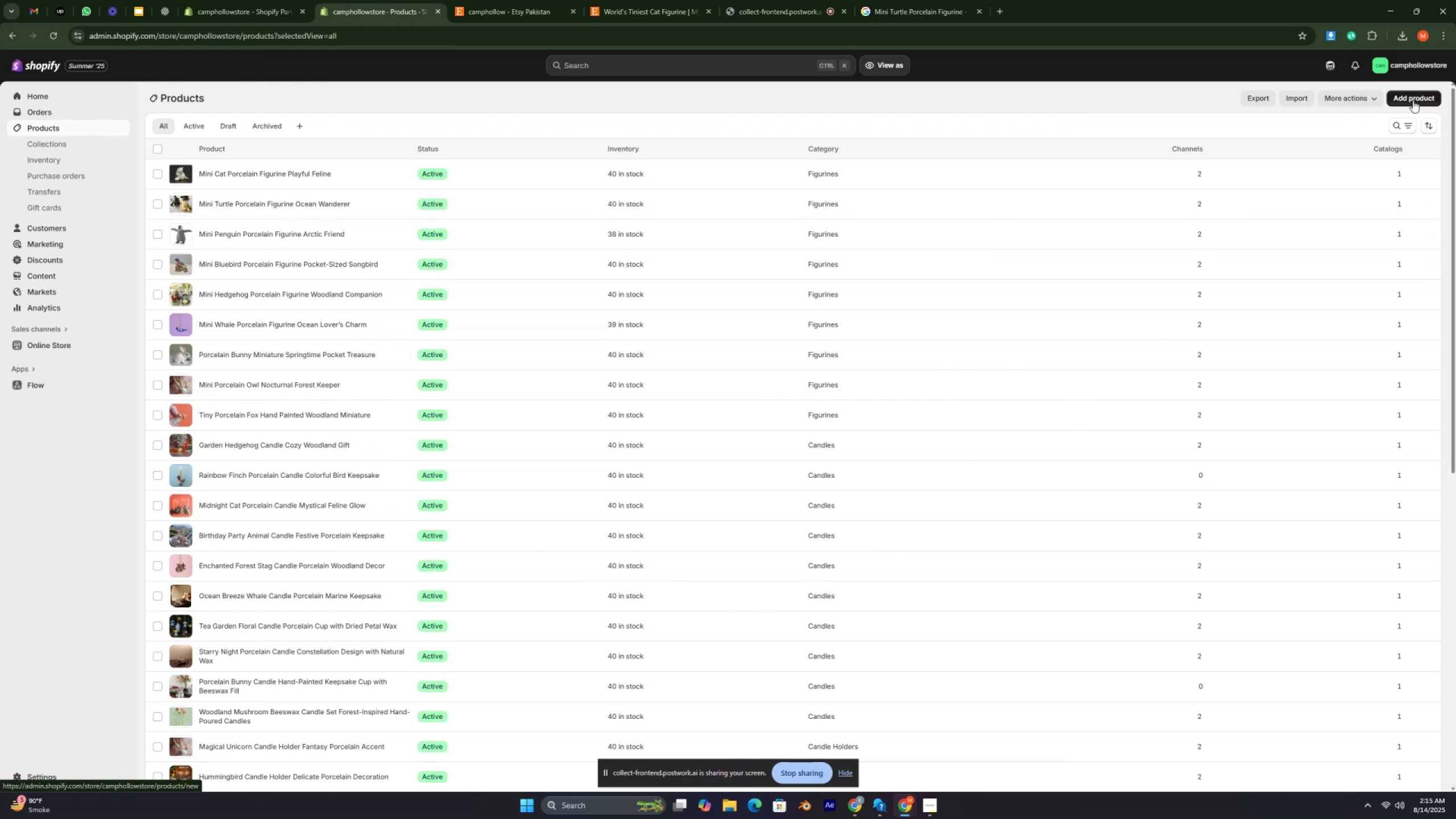 
key(Control+ControlRight)
 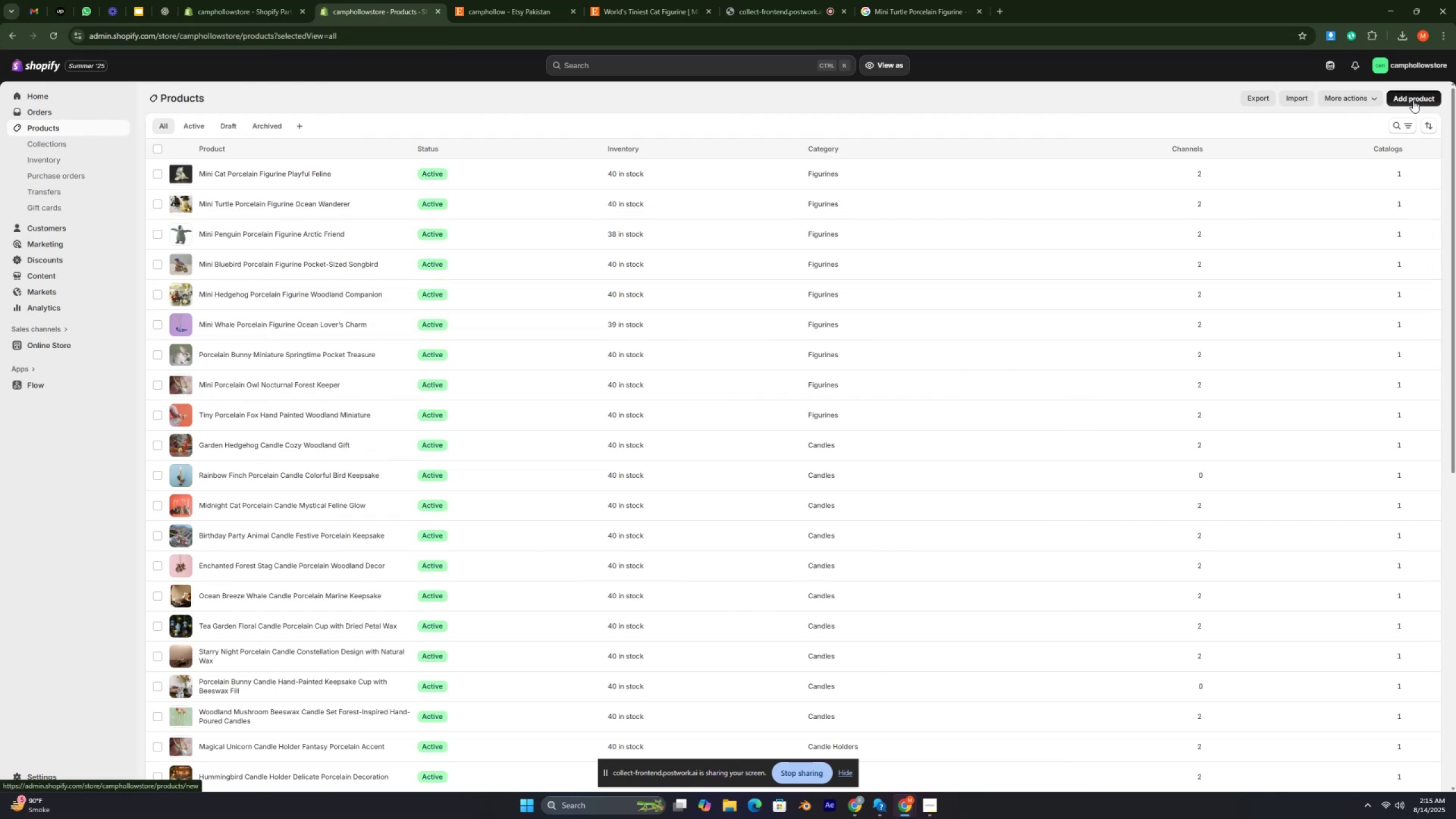 
left_click([1413, 100])
 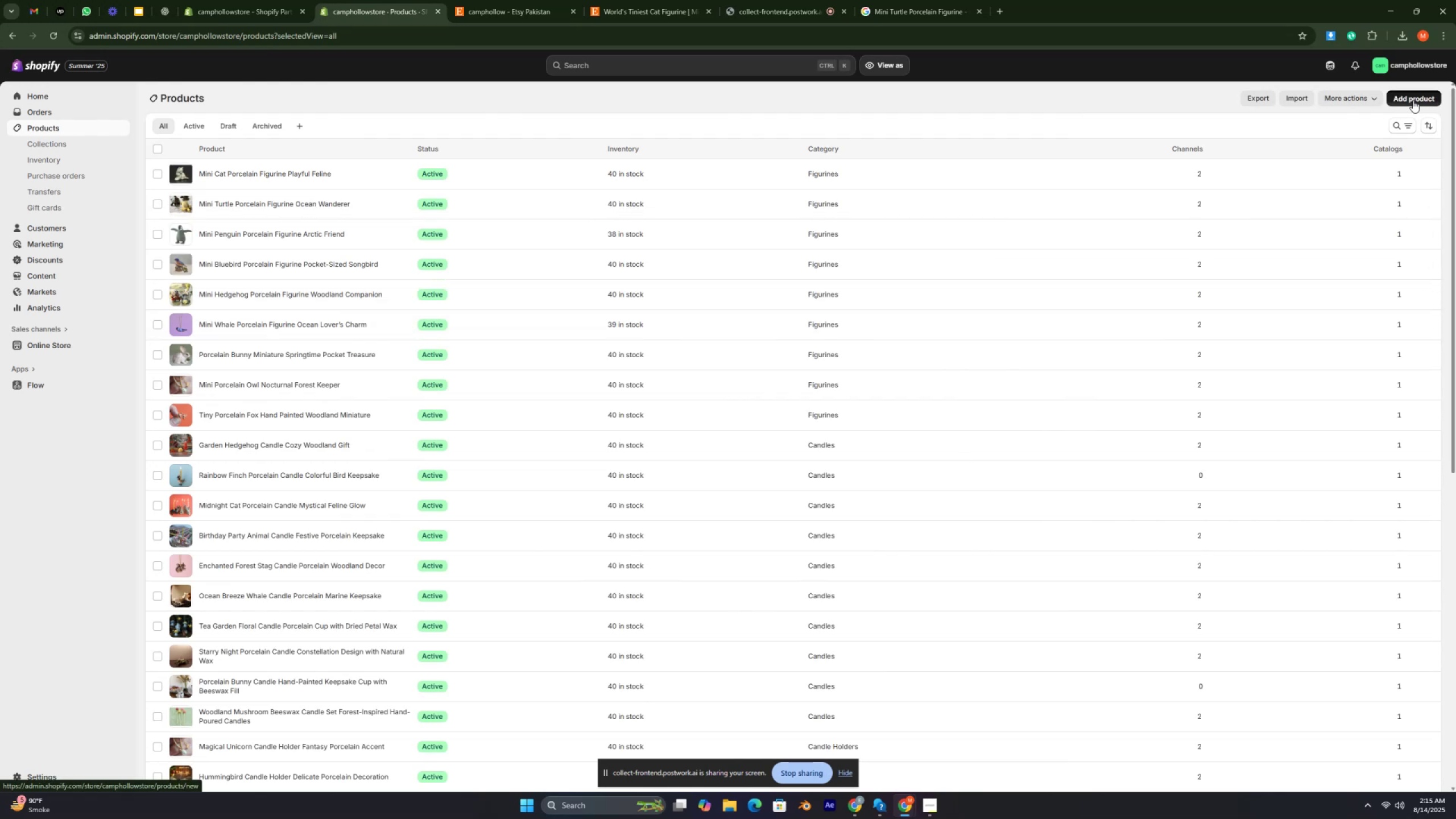 
key(Control+ControlRight)
 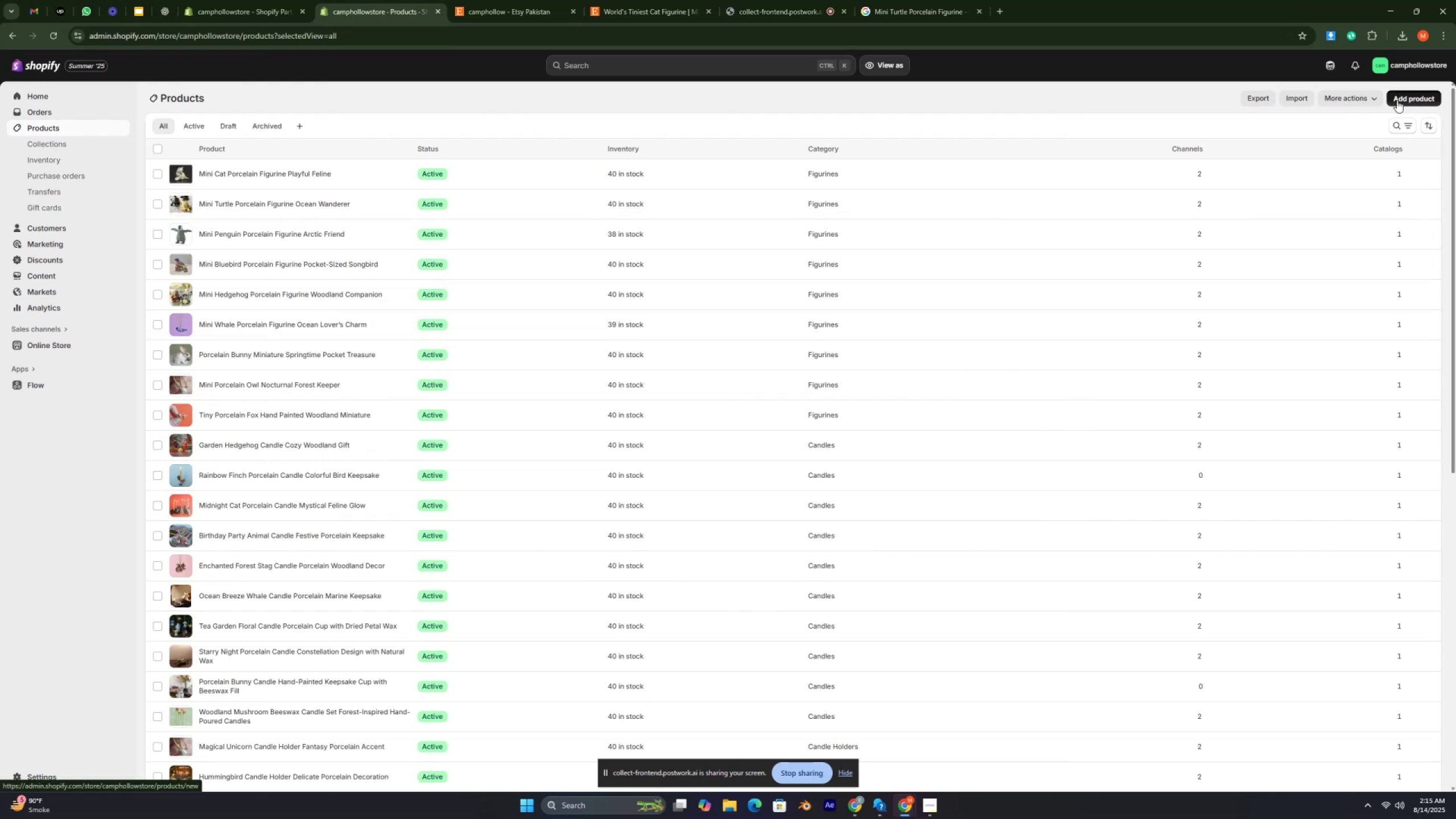 
key(Control+ControlRight)
 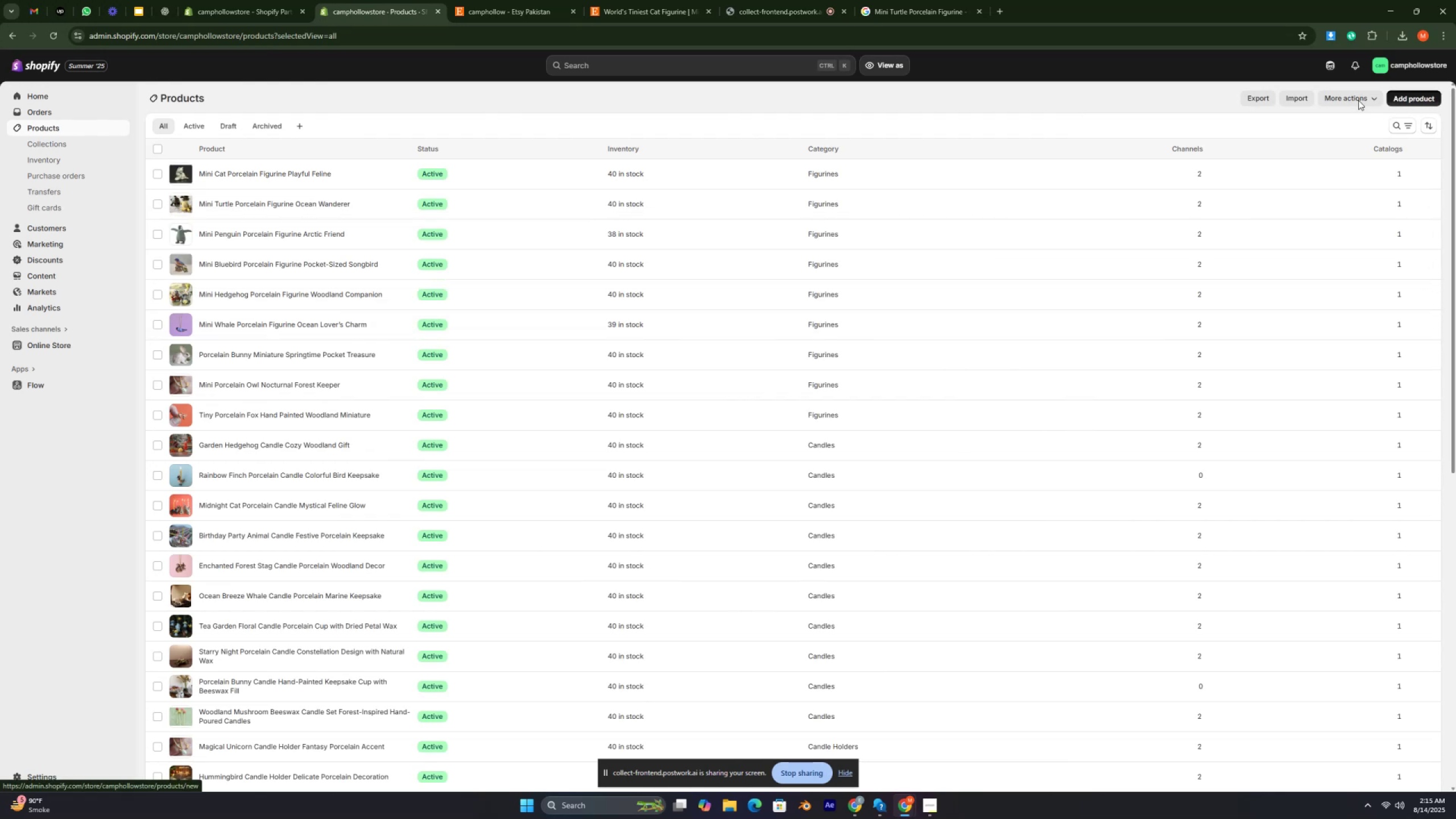 
key(Control+Shift+ShiftRight)
 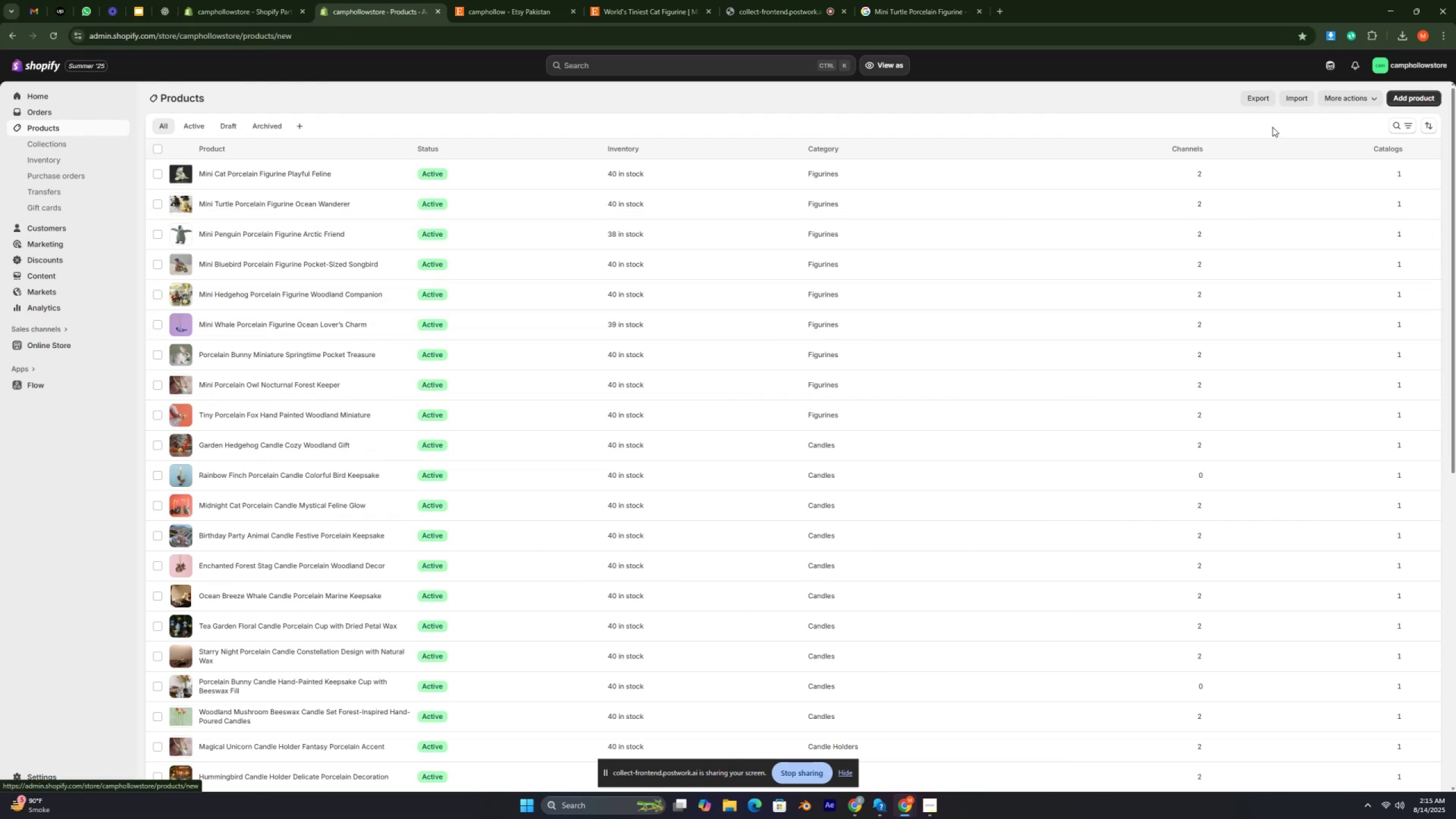 
key(Control+ControlRight)
 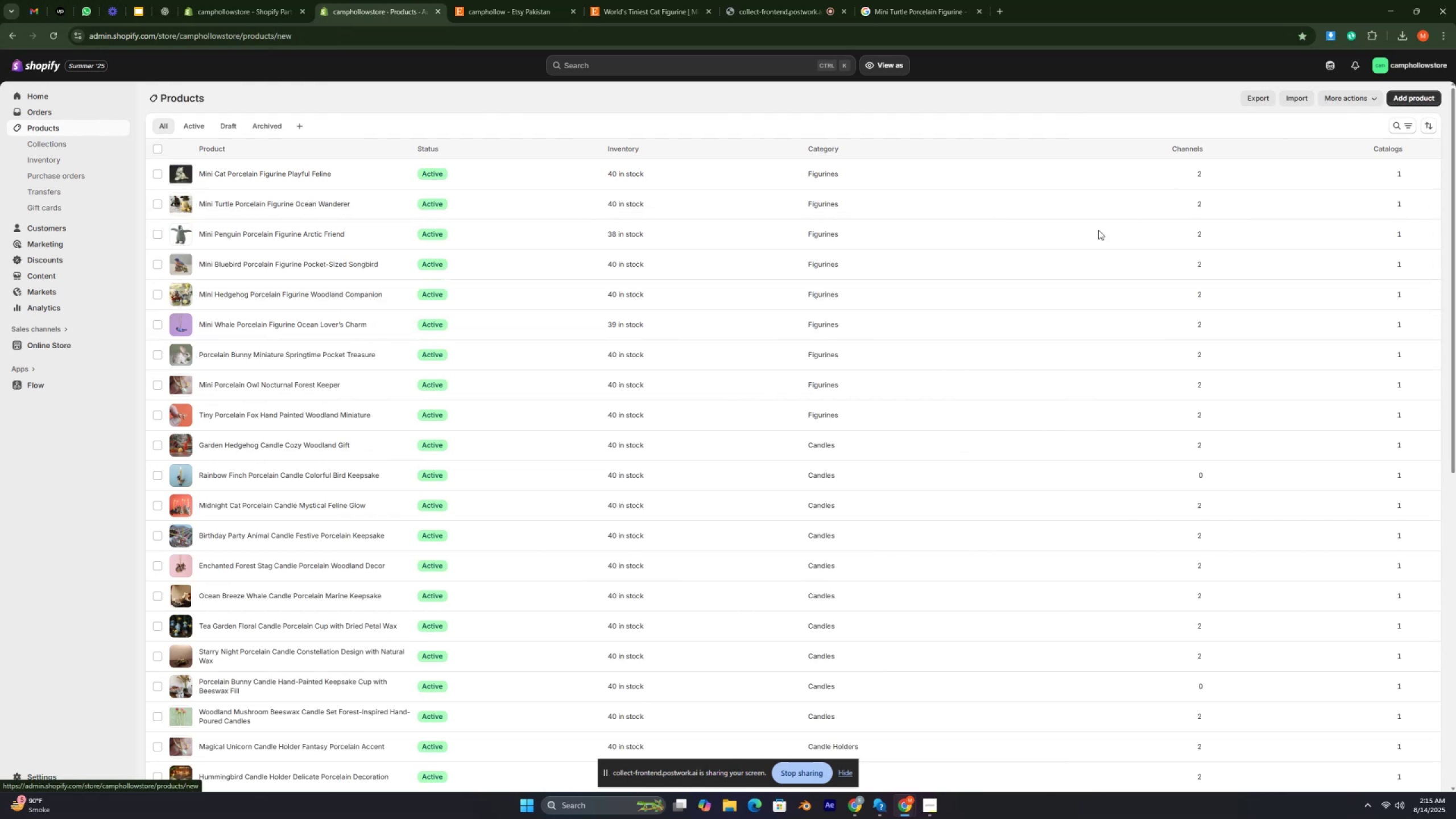 
key(Control+ControlRight)
 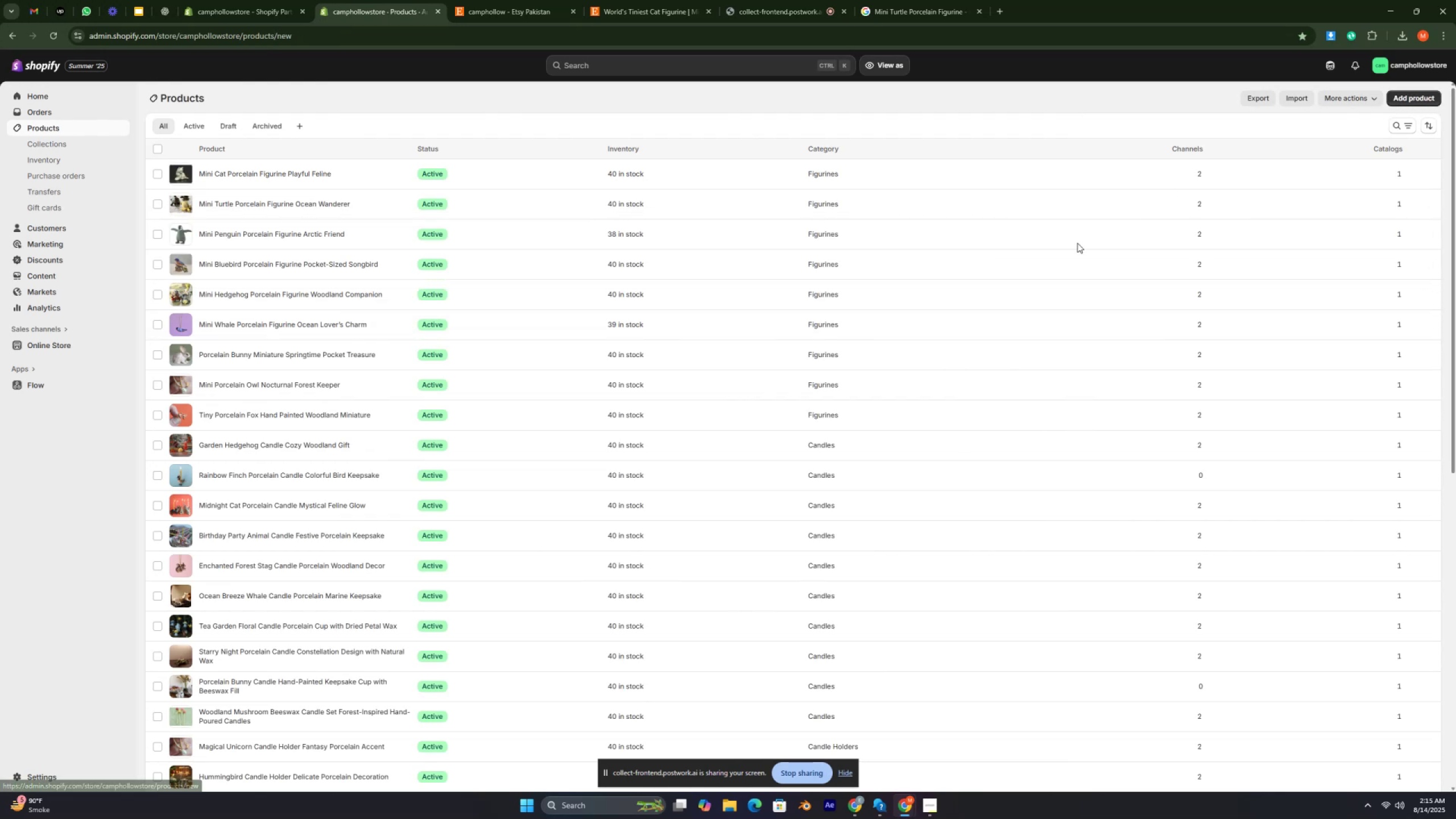 
key(Control+ControlRight)
 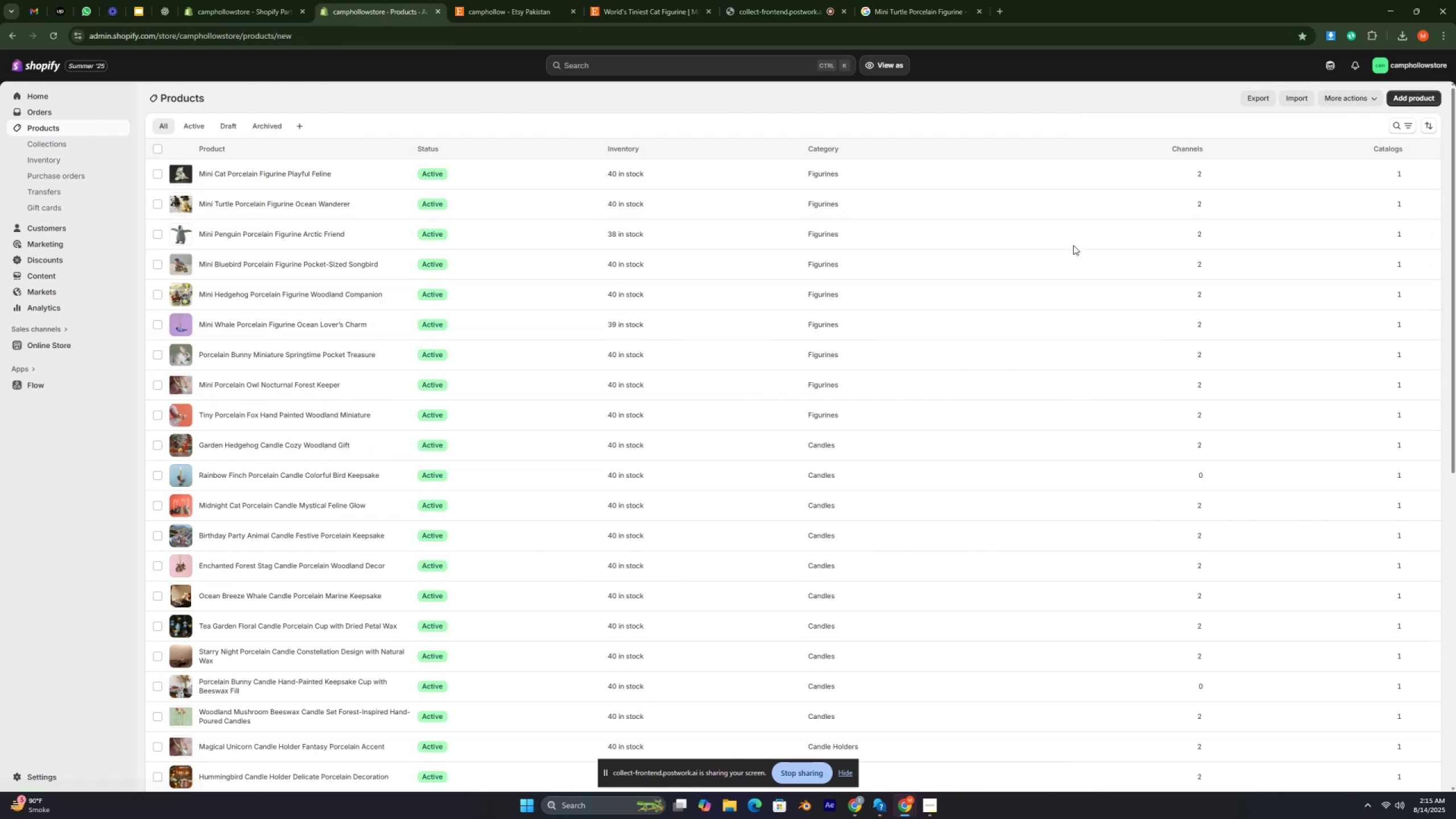 
key(Control+ControlRight)
 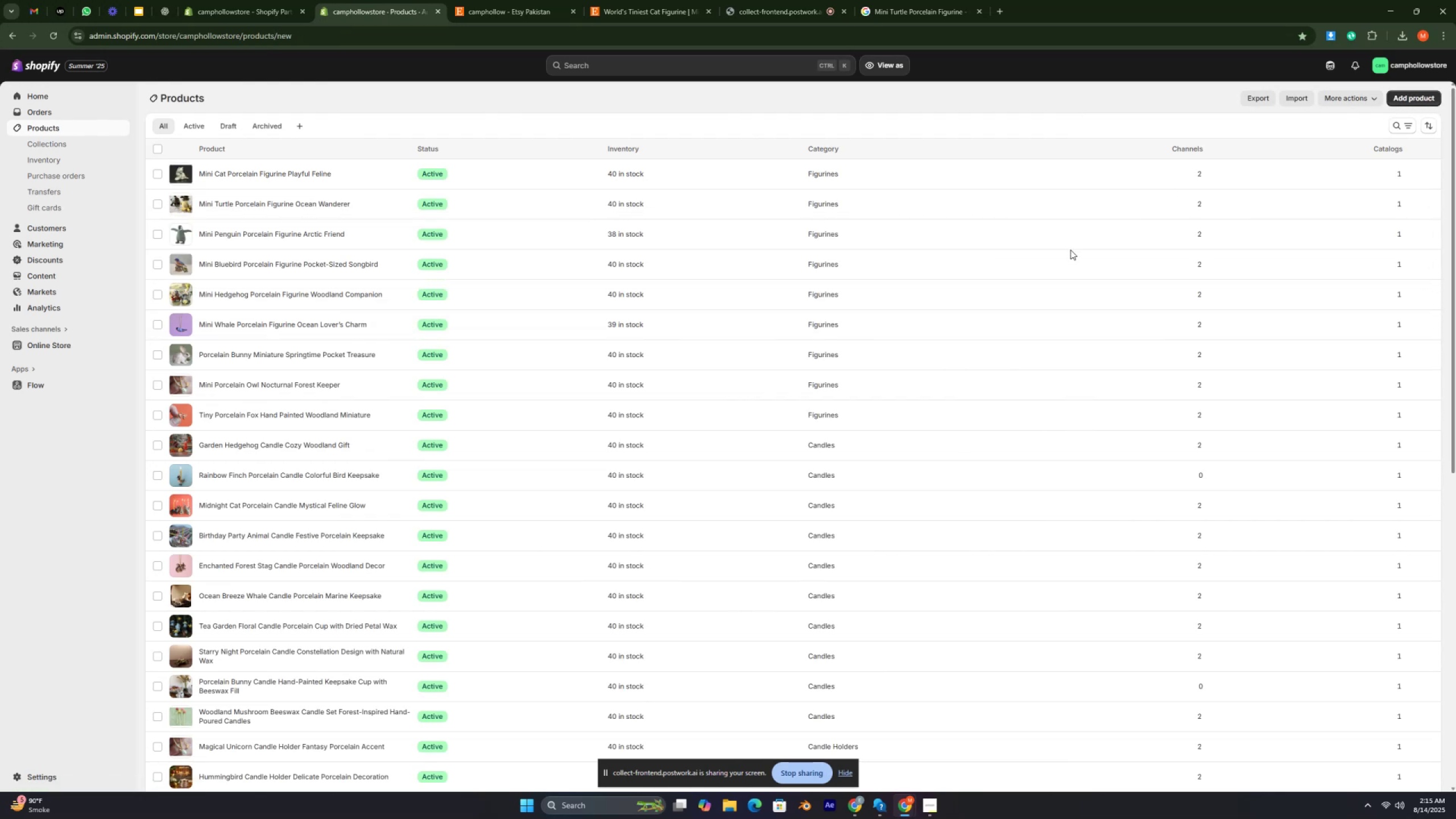 
key(Control+ControlRight)
 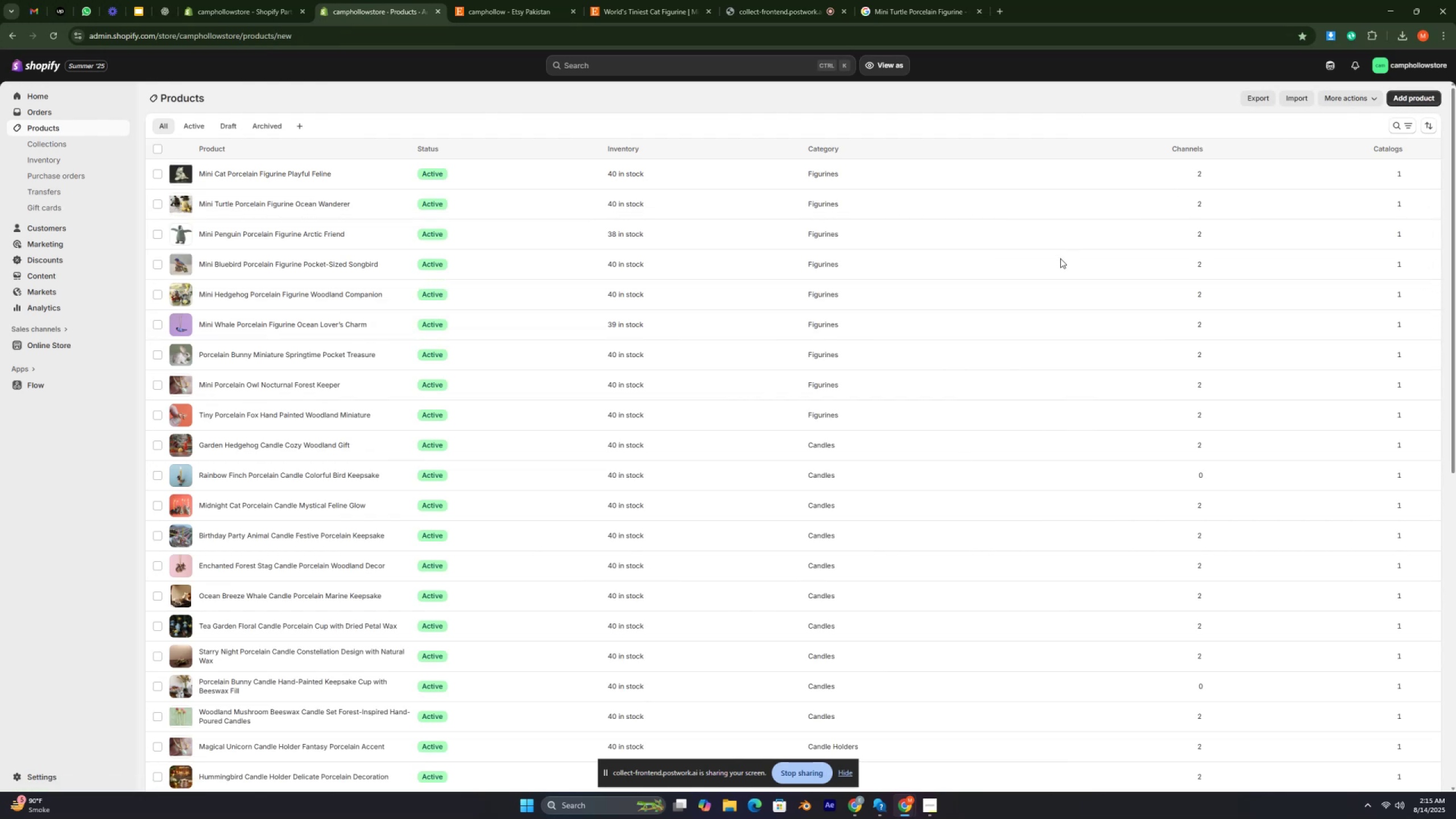 
key(Control+ControlRight)
 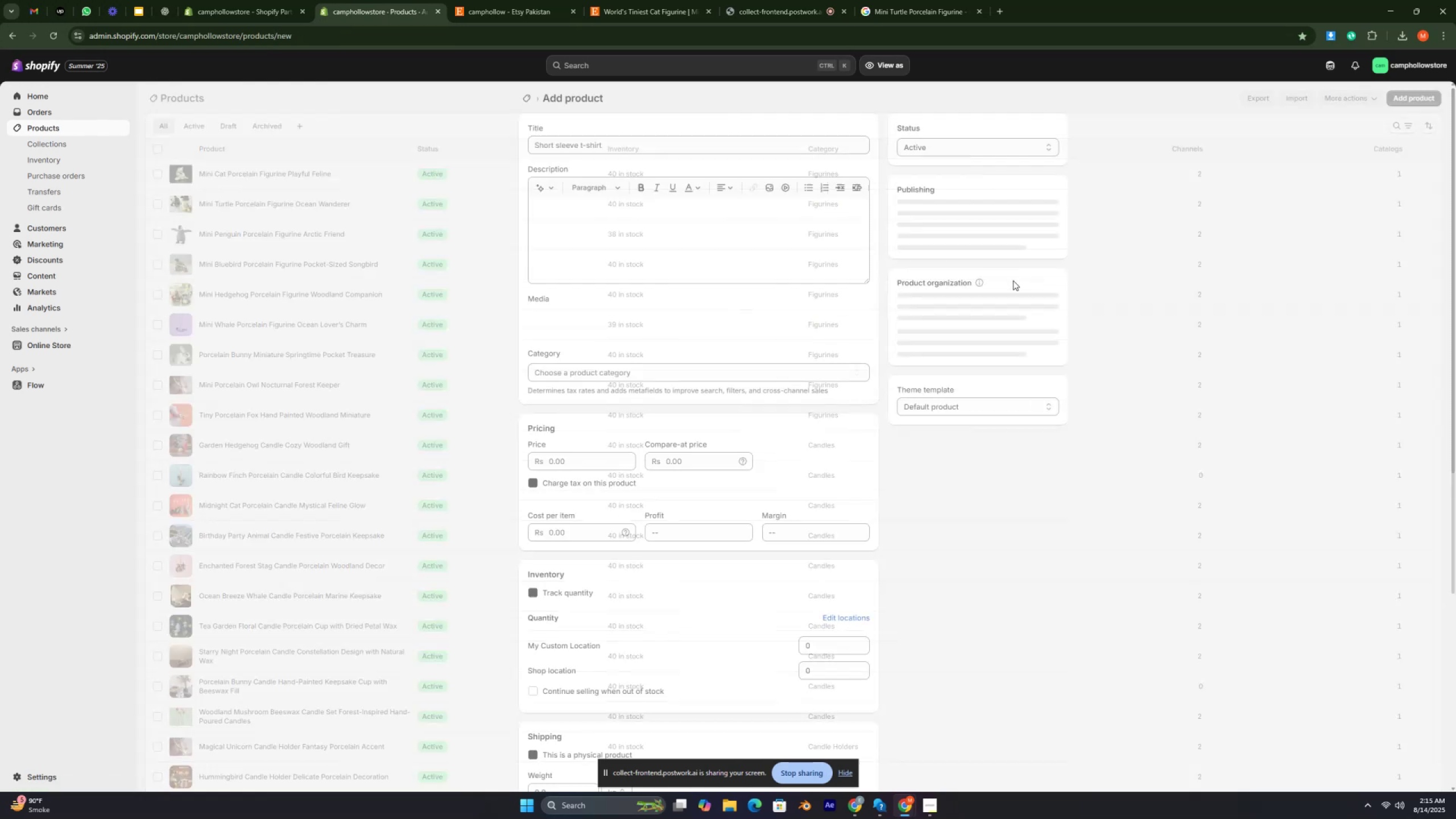 
key(Control+ControlRight)
 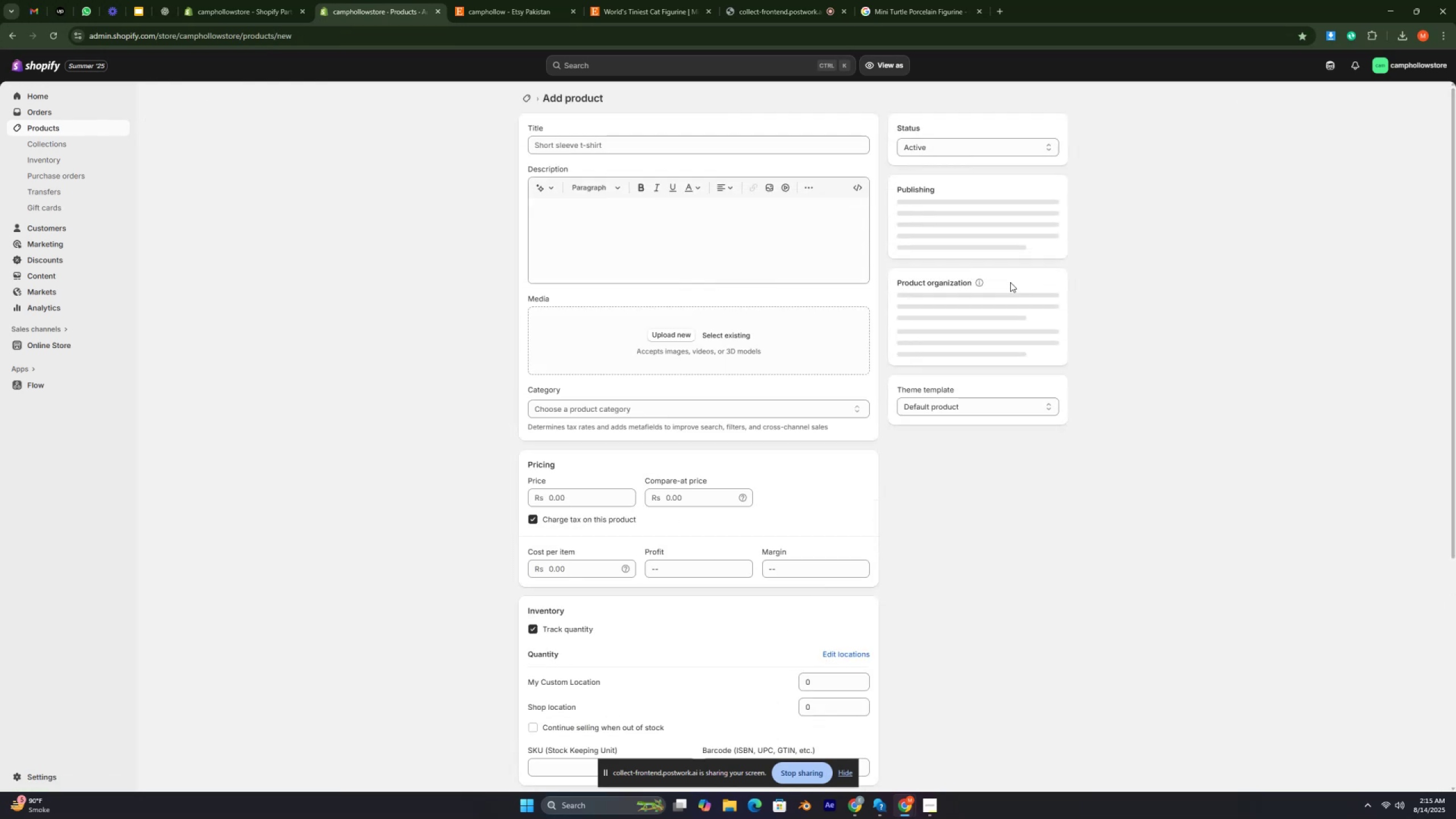 
key(Control+ControlRight)
 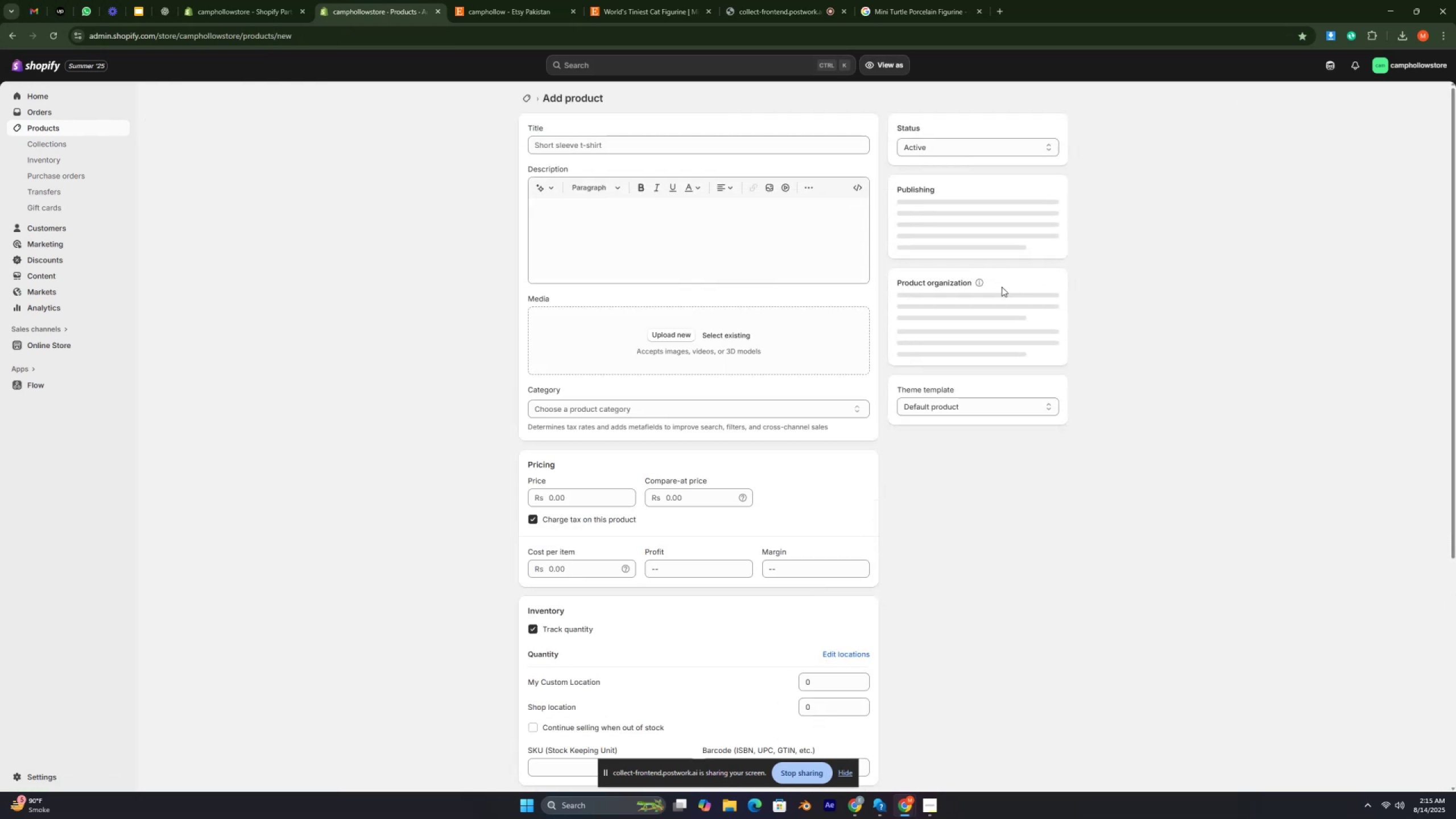 
key(Control+ControlRight)
 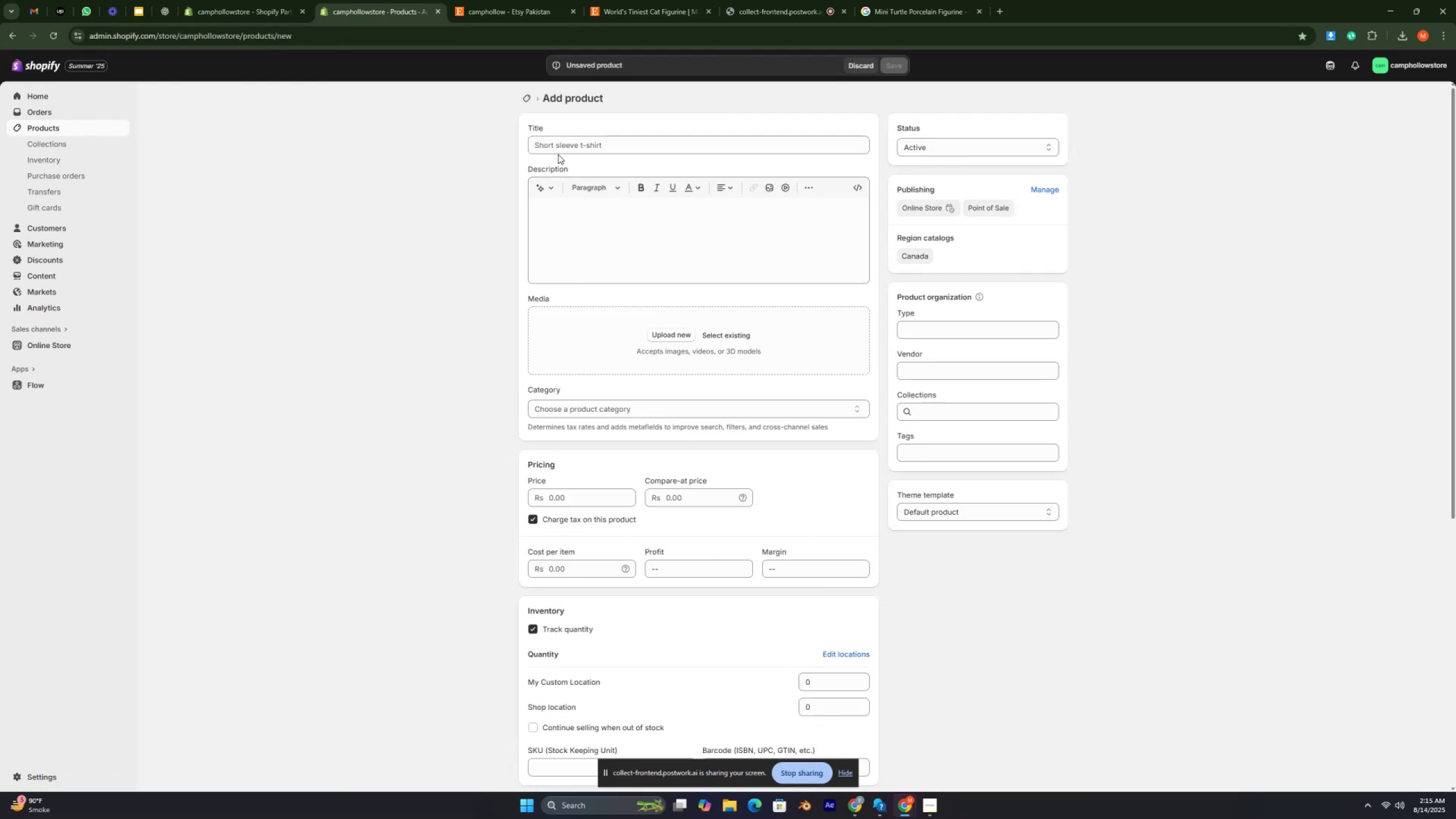 
left_click([553, 147])
 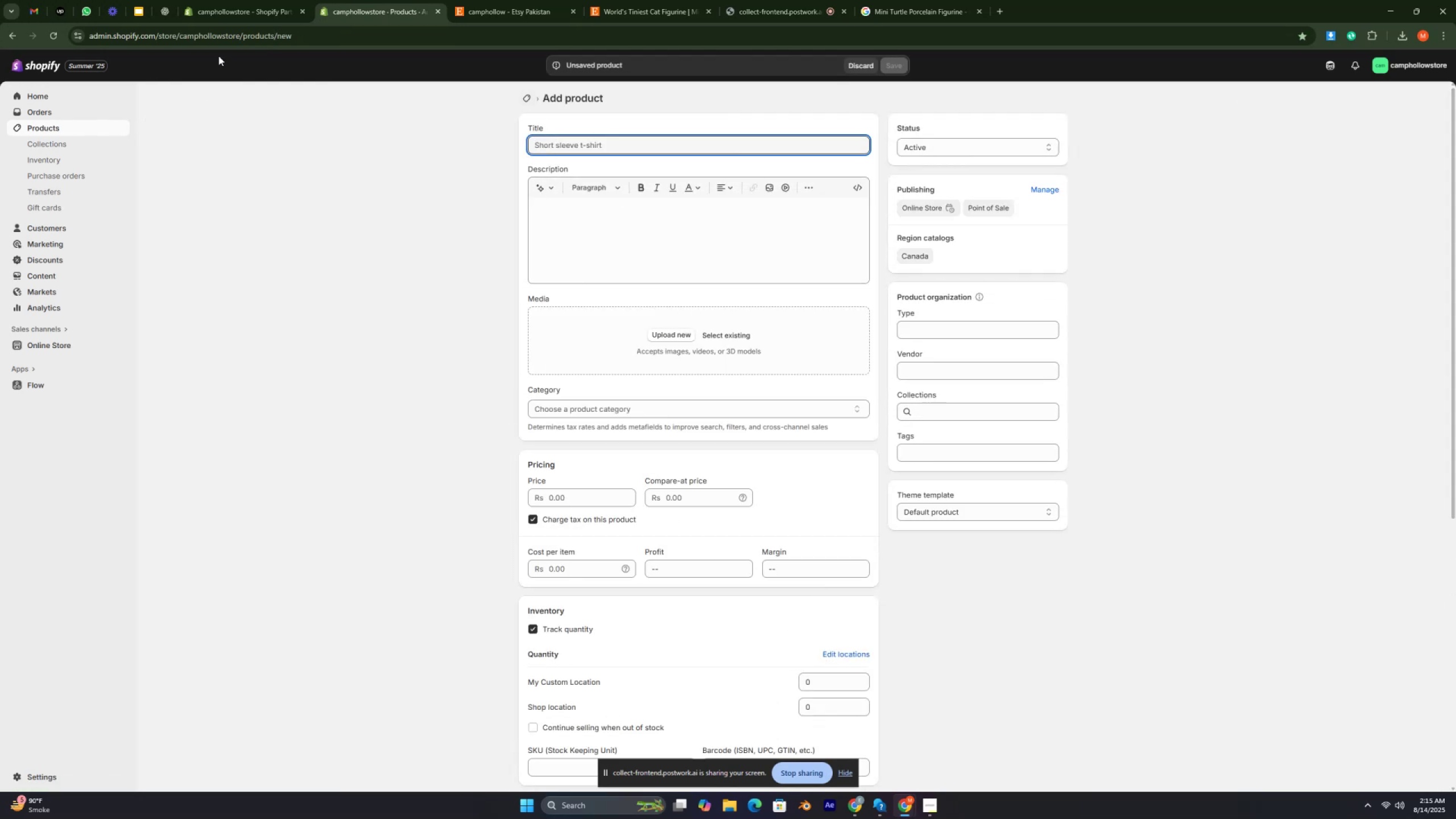 
left_click_drag(start_coordinate=[167, 14], to_coordinate=[166, 11])
 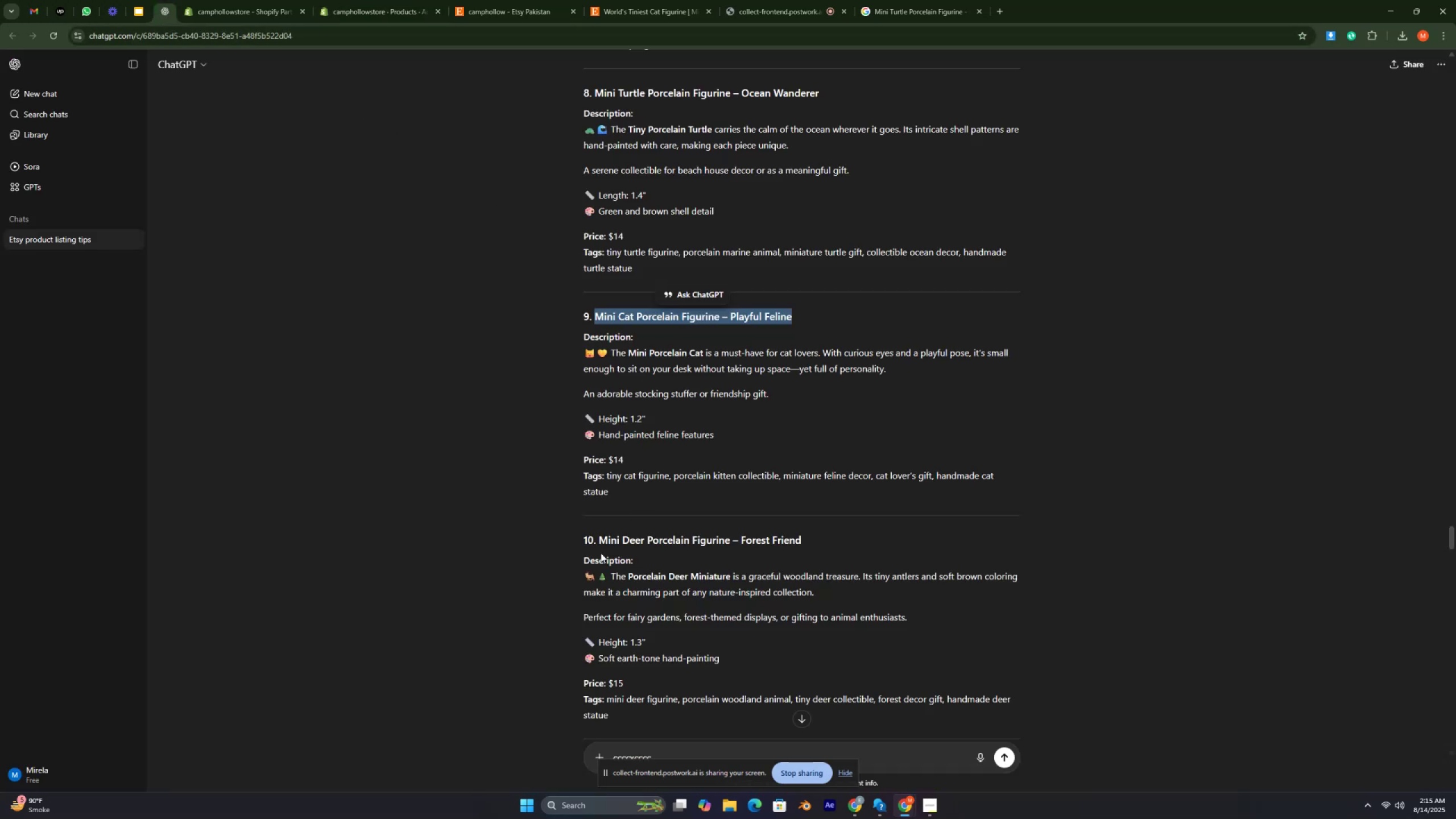 
left_click_drag(start_coordinate=[598, 541], to_coordinate=[843, 544])
 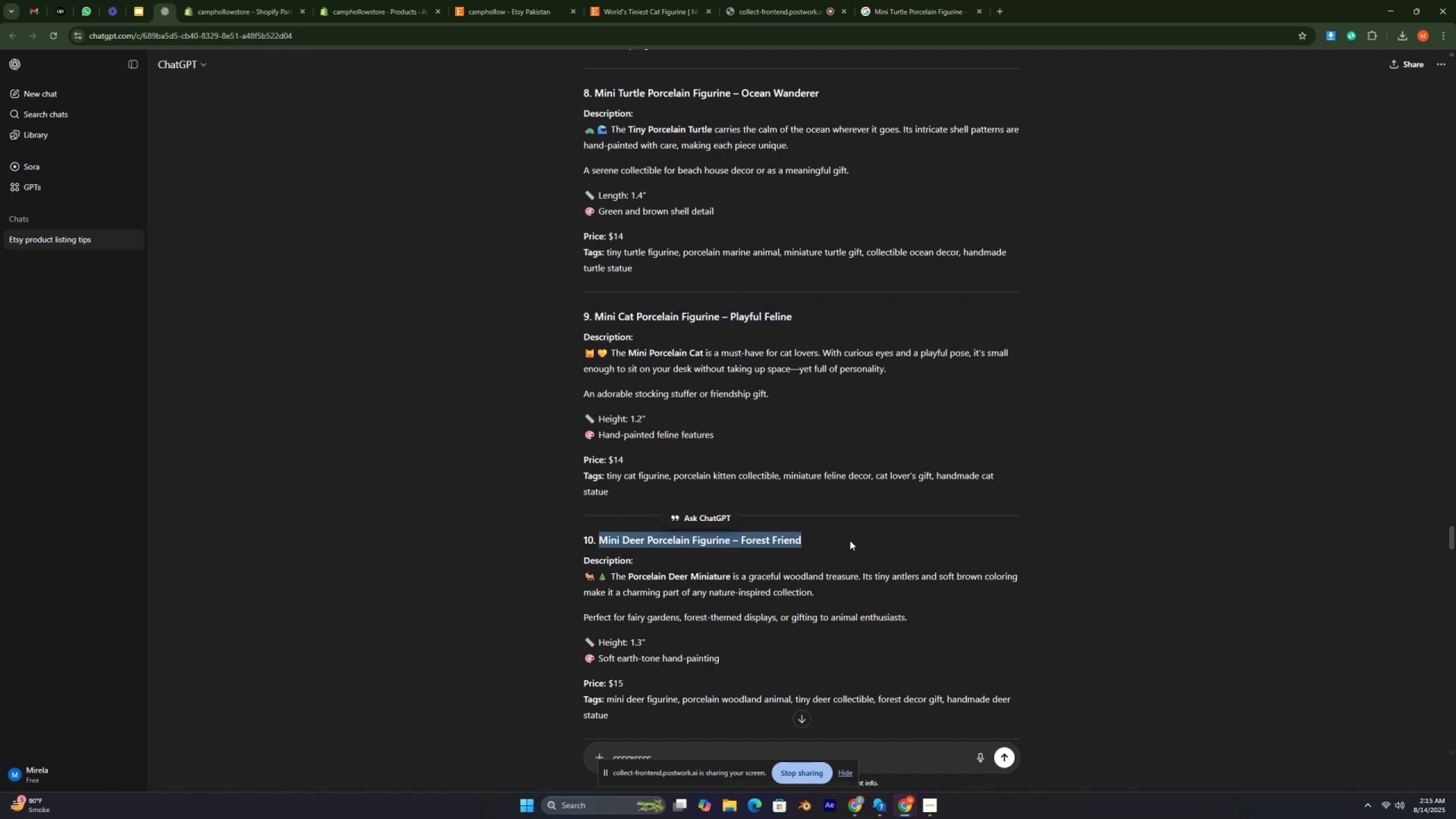 
key(Control+ControlLeft)
 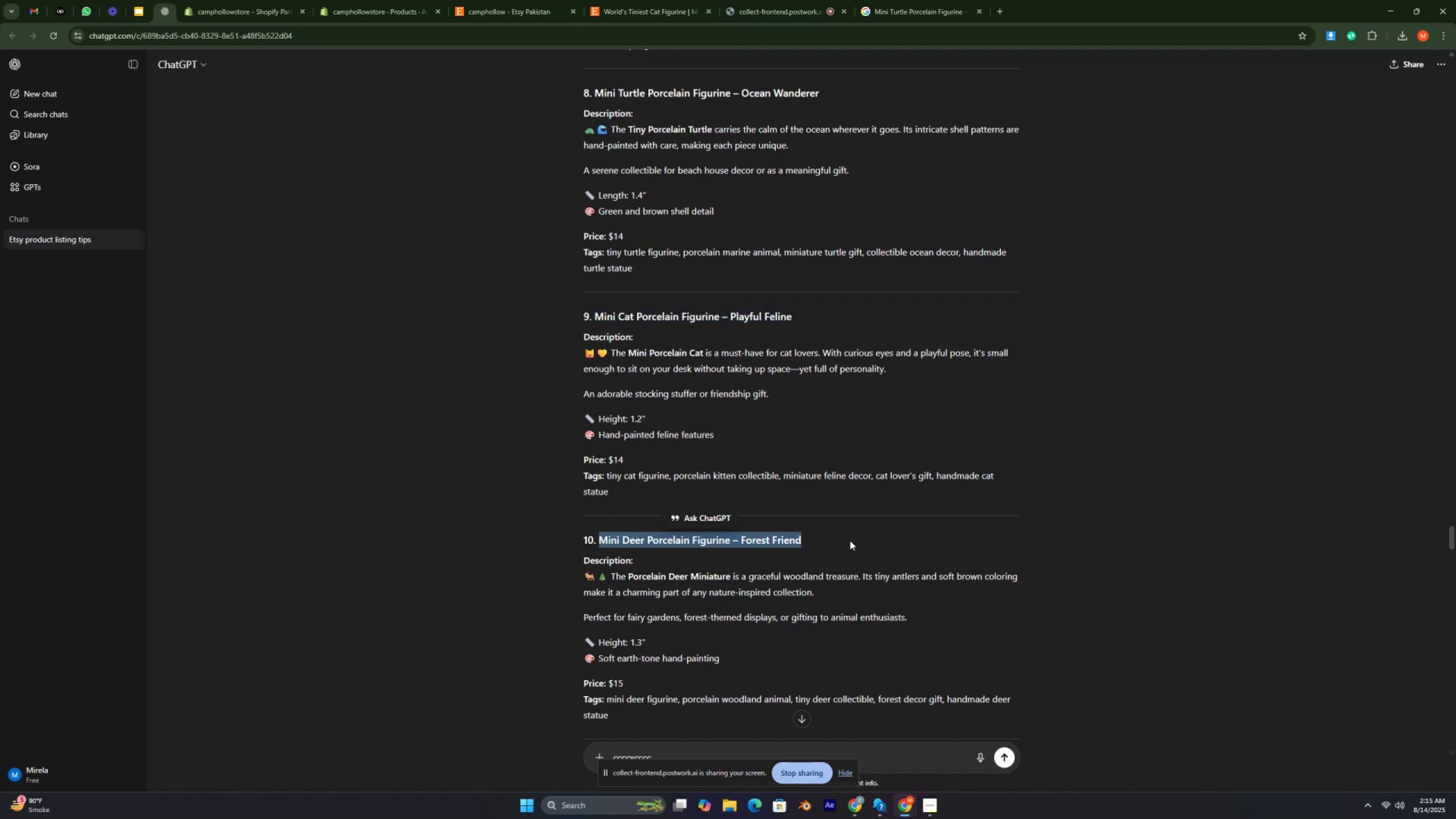 
key(Control+ControlLeft)
 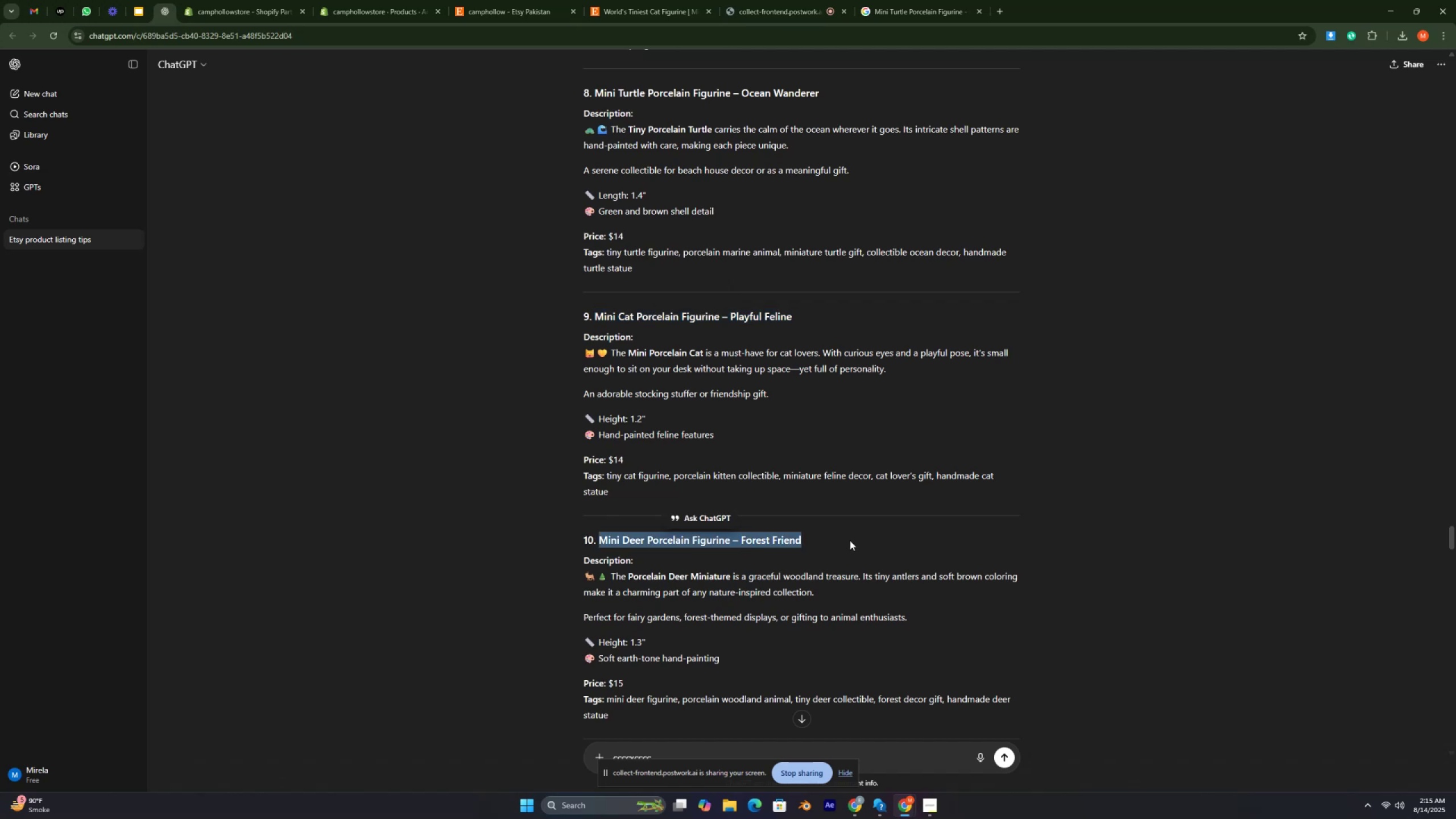 
key(C)
 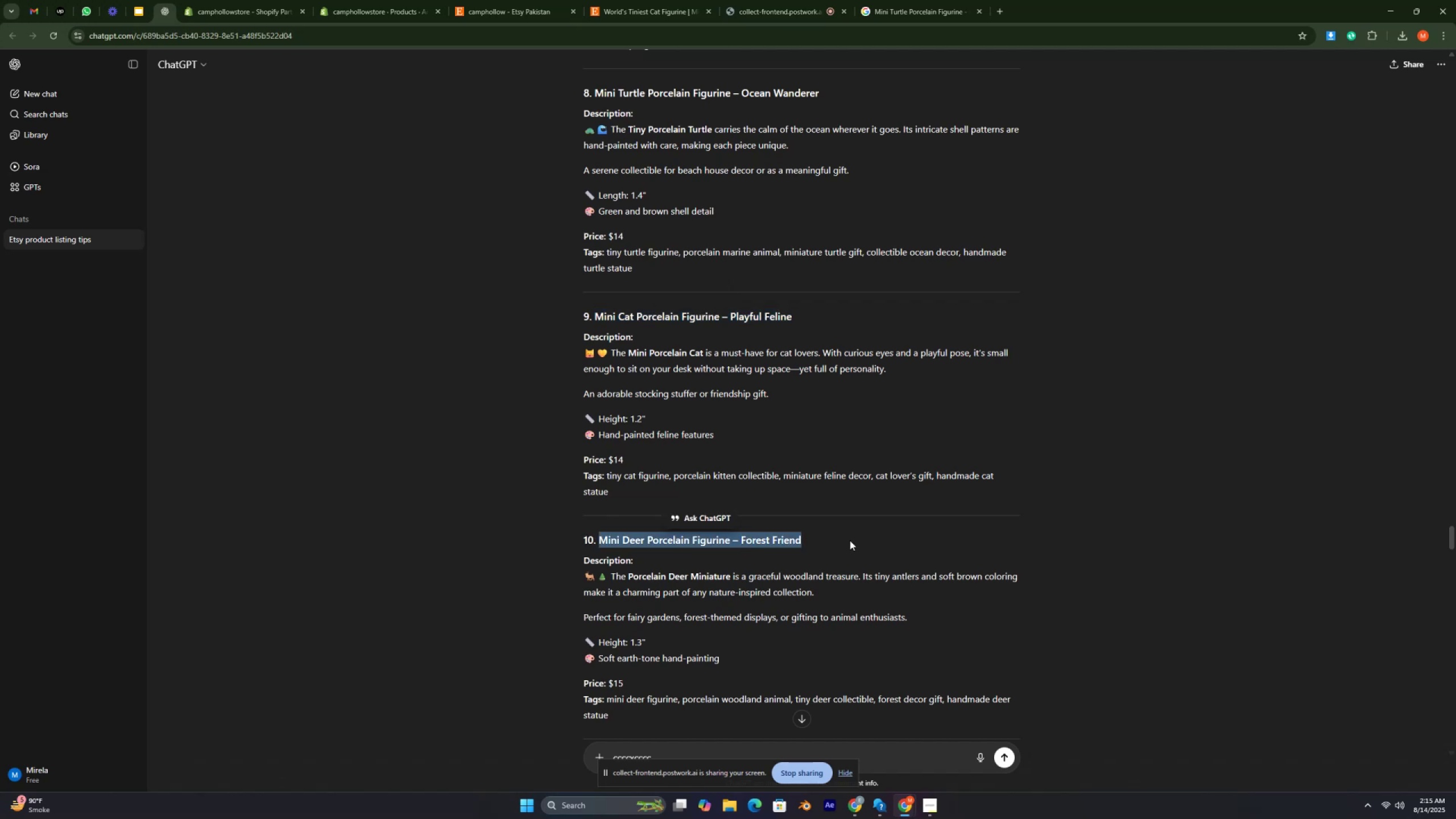 
key(Control+ControlLeft)
 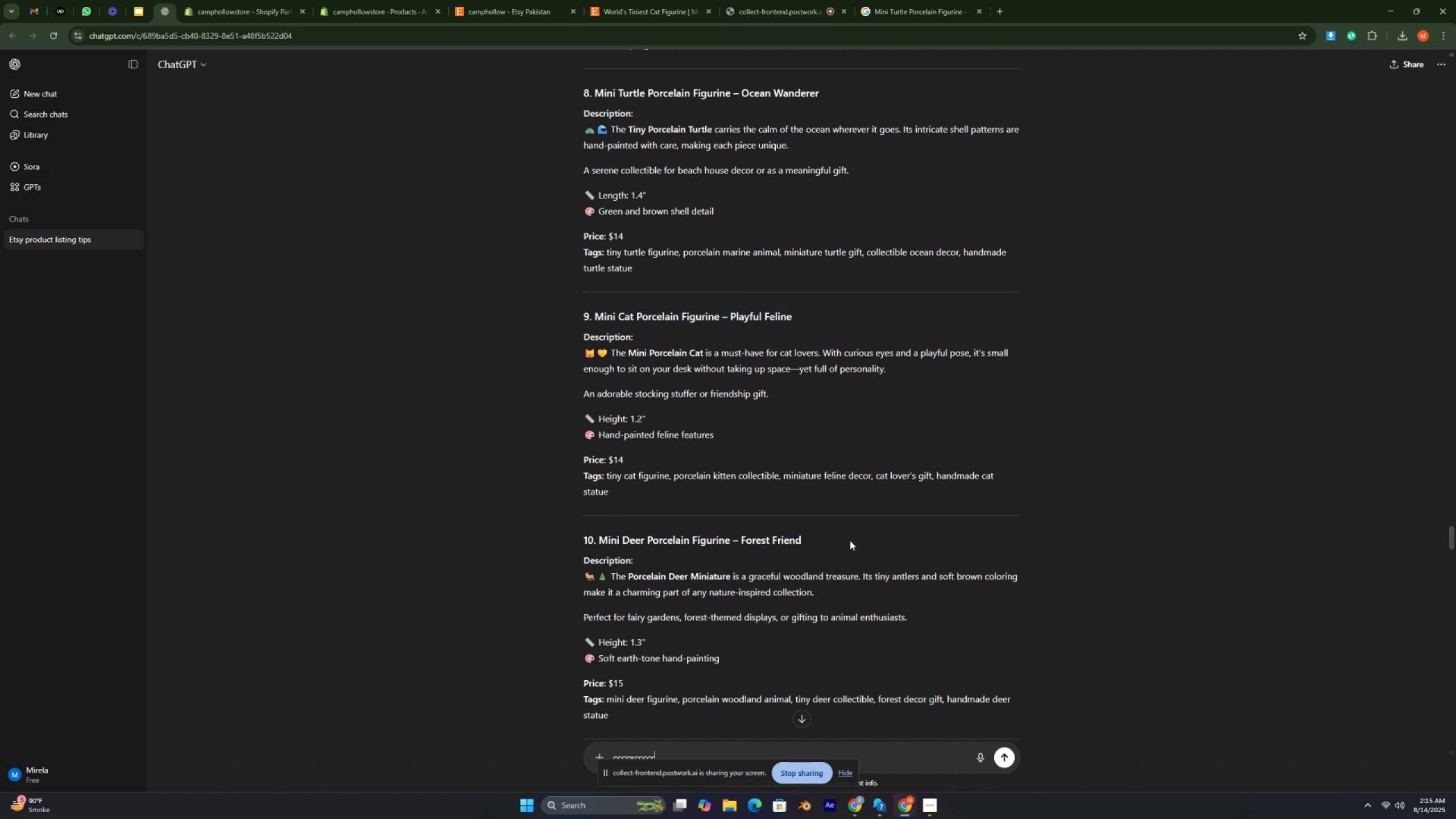 
key(Control+ControlLeft)
 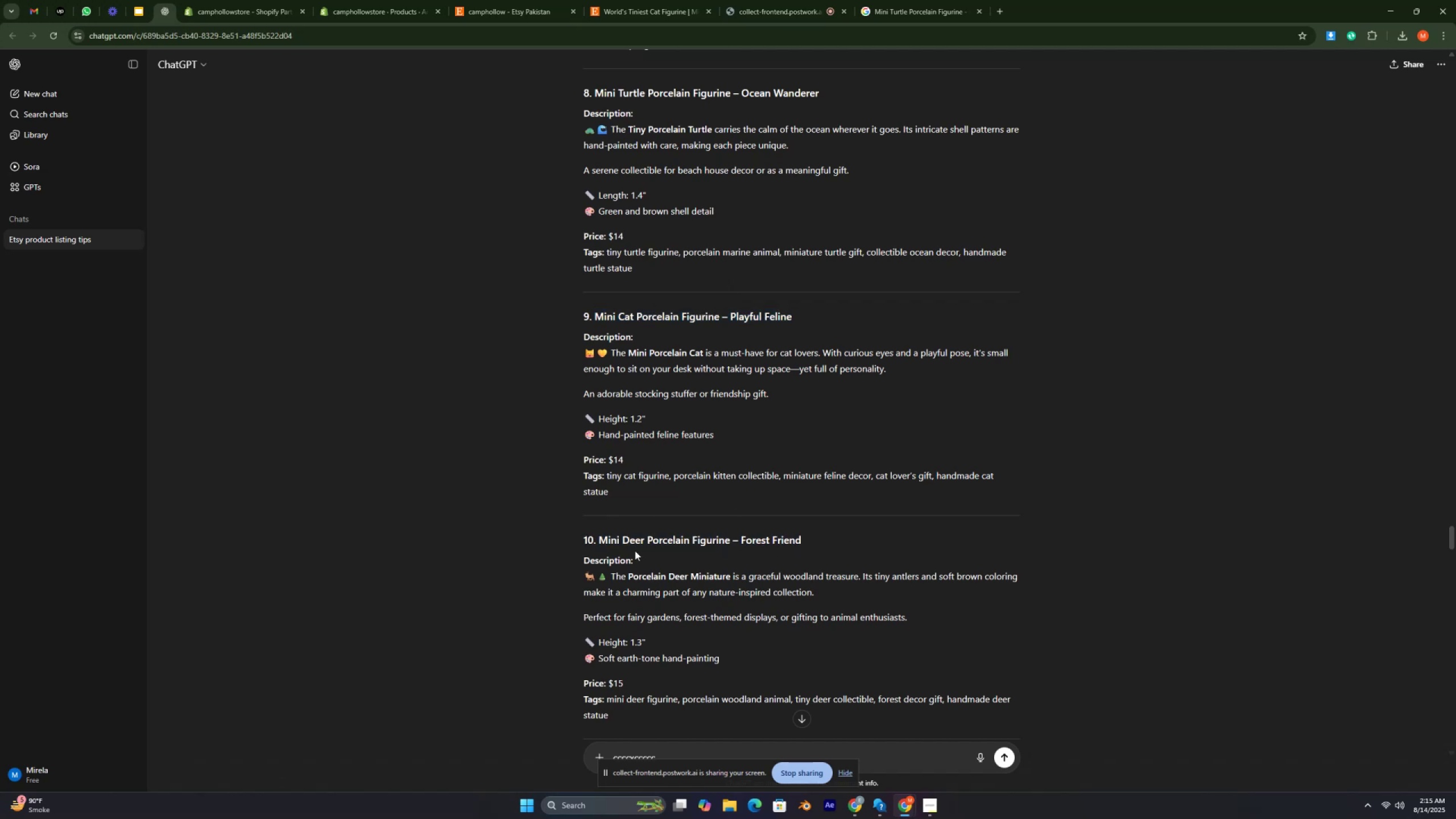 
left_click_drag(start_coordinate=[599, 541], to_coordinate=[814, 541])
 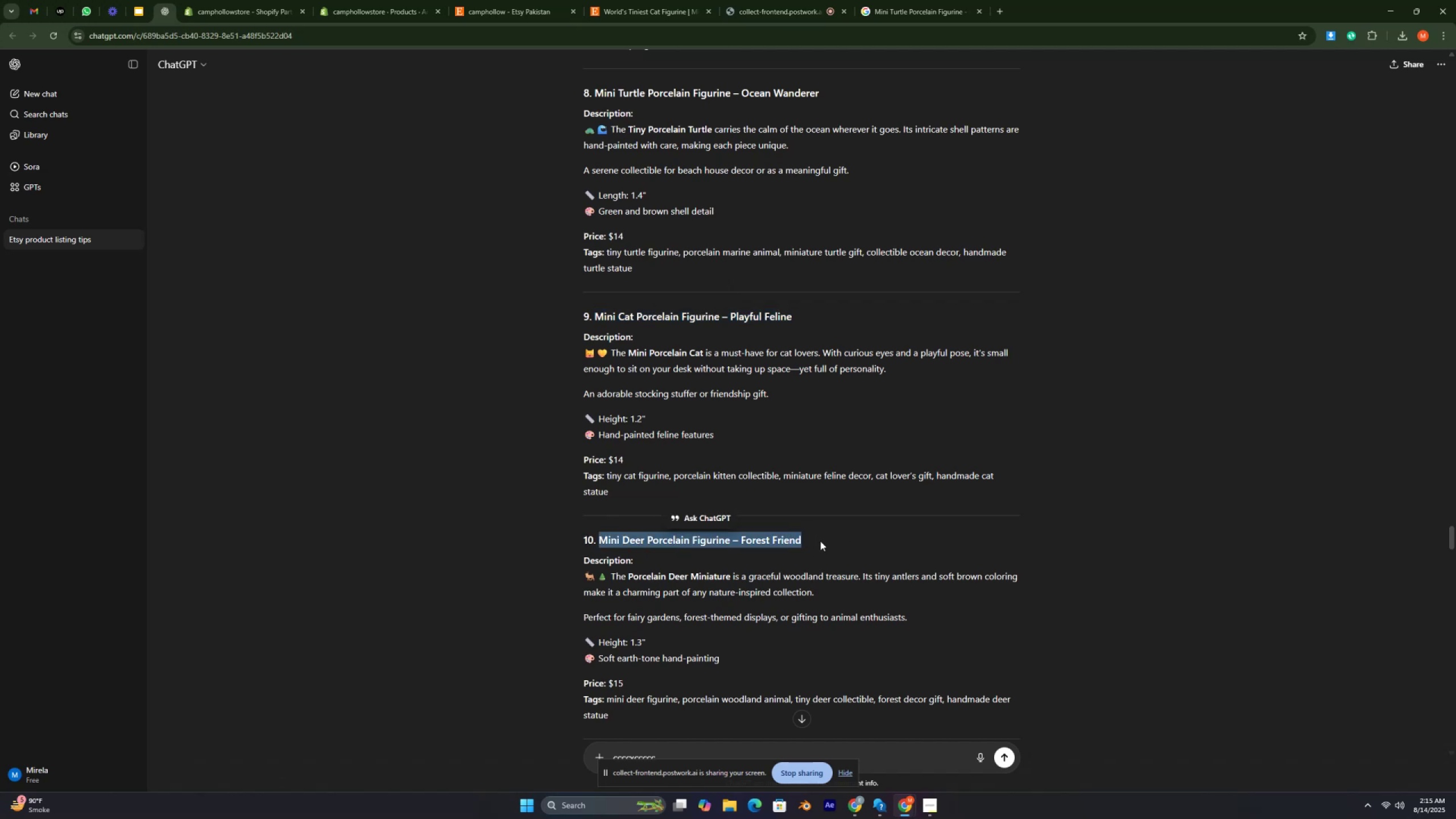 
key(Control+ControlLeft)
 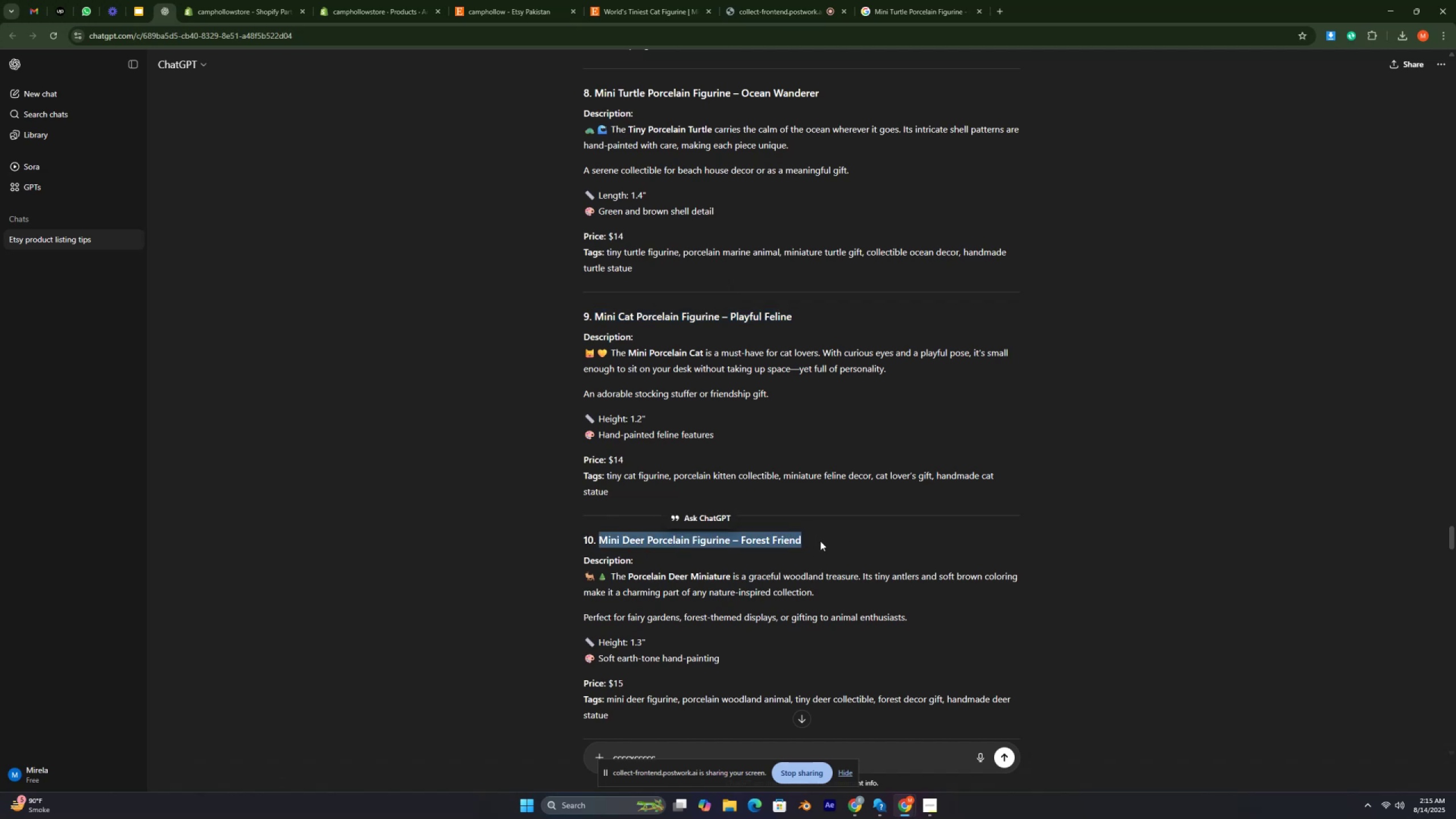 
key(C)
 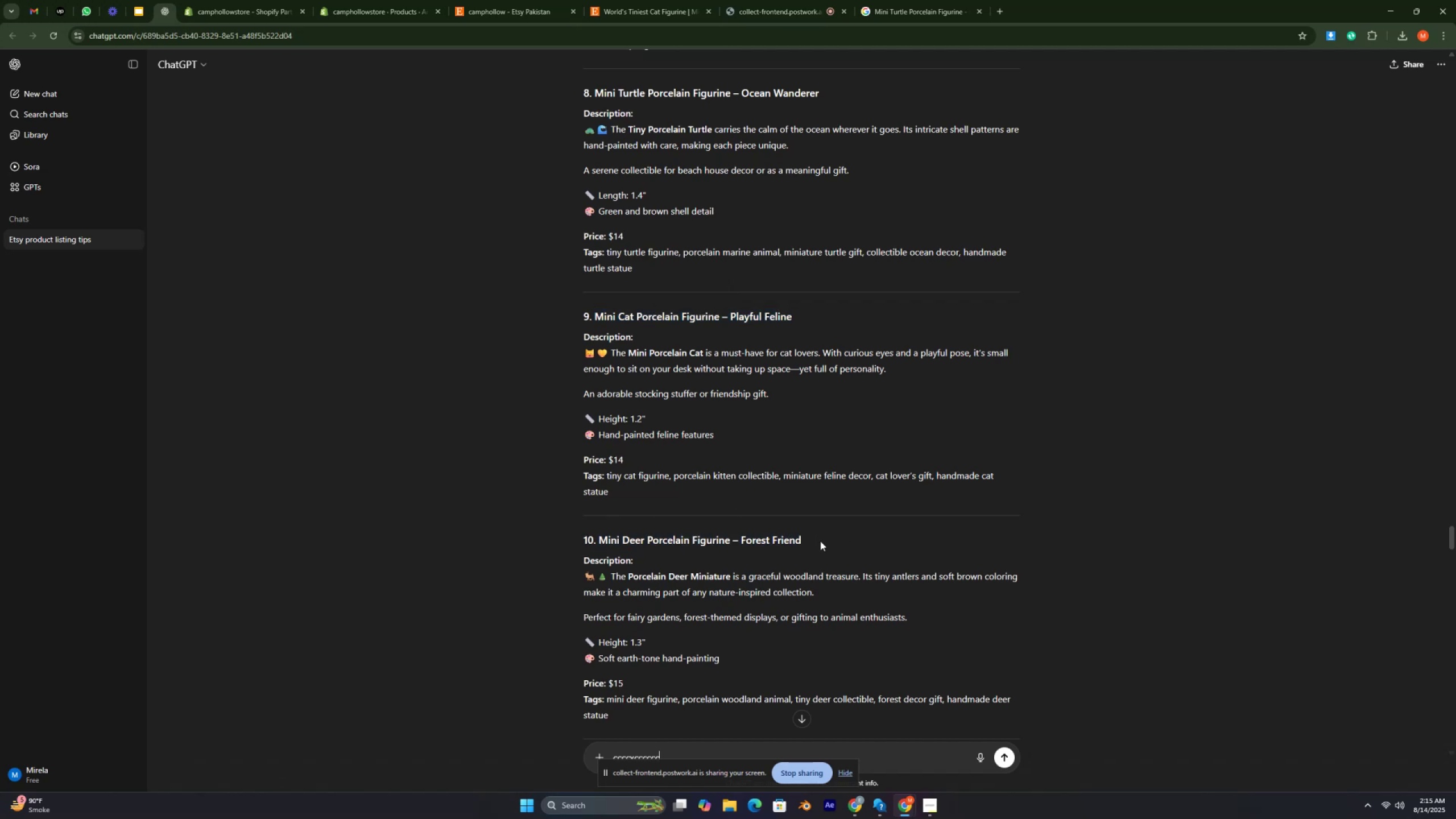 
key(Control+ControlLeft)
 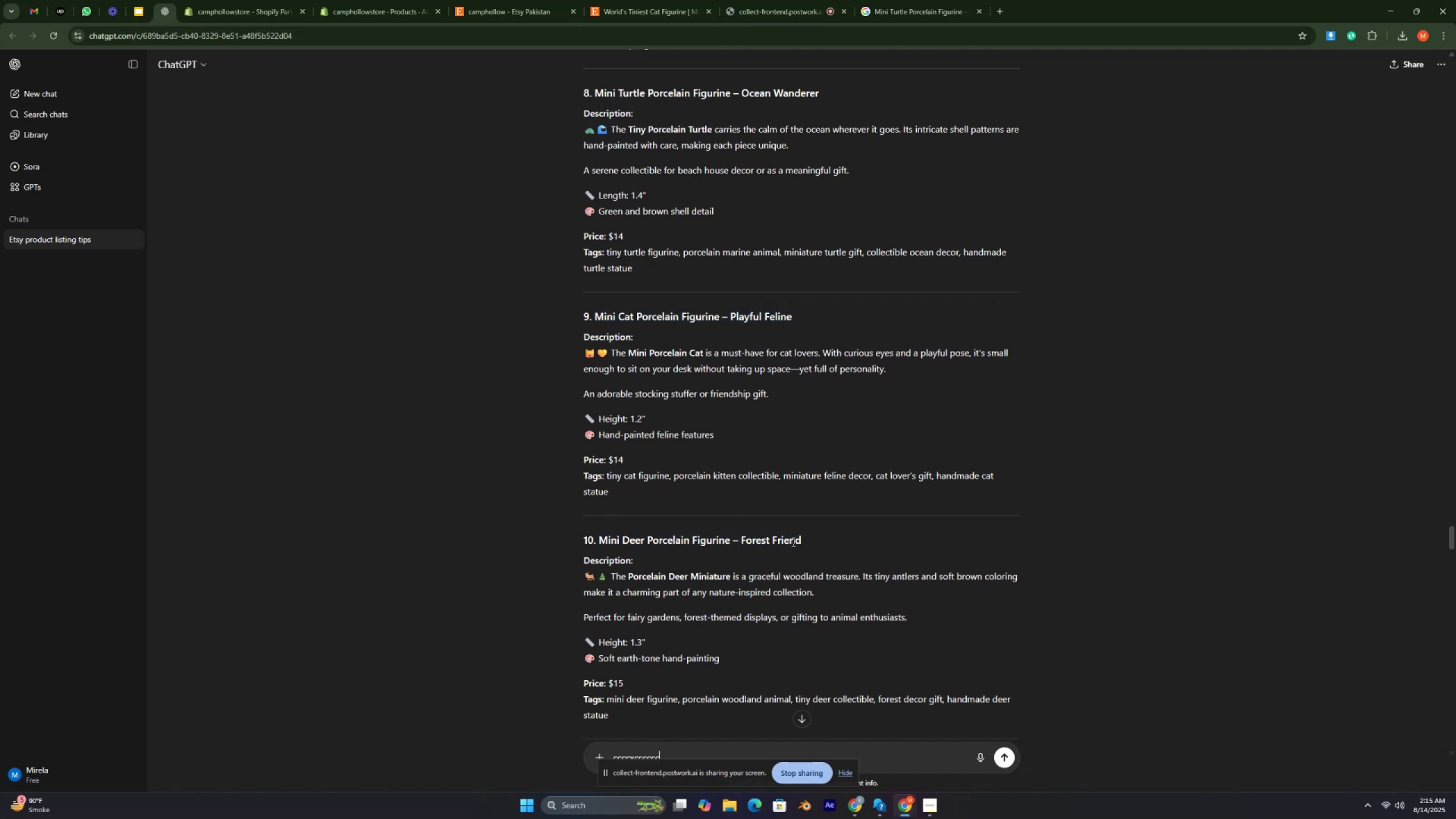 
left_click_drag(start_coordinate=[800, 537], to_coordinate=[599, 538])
 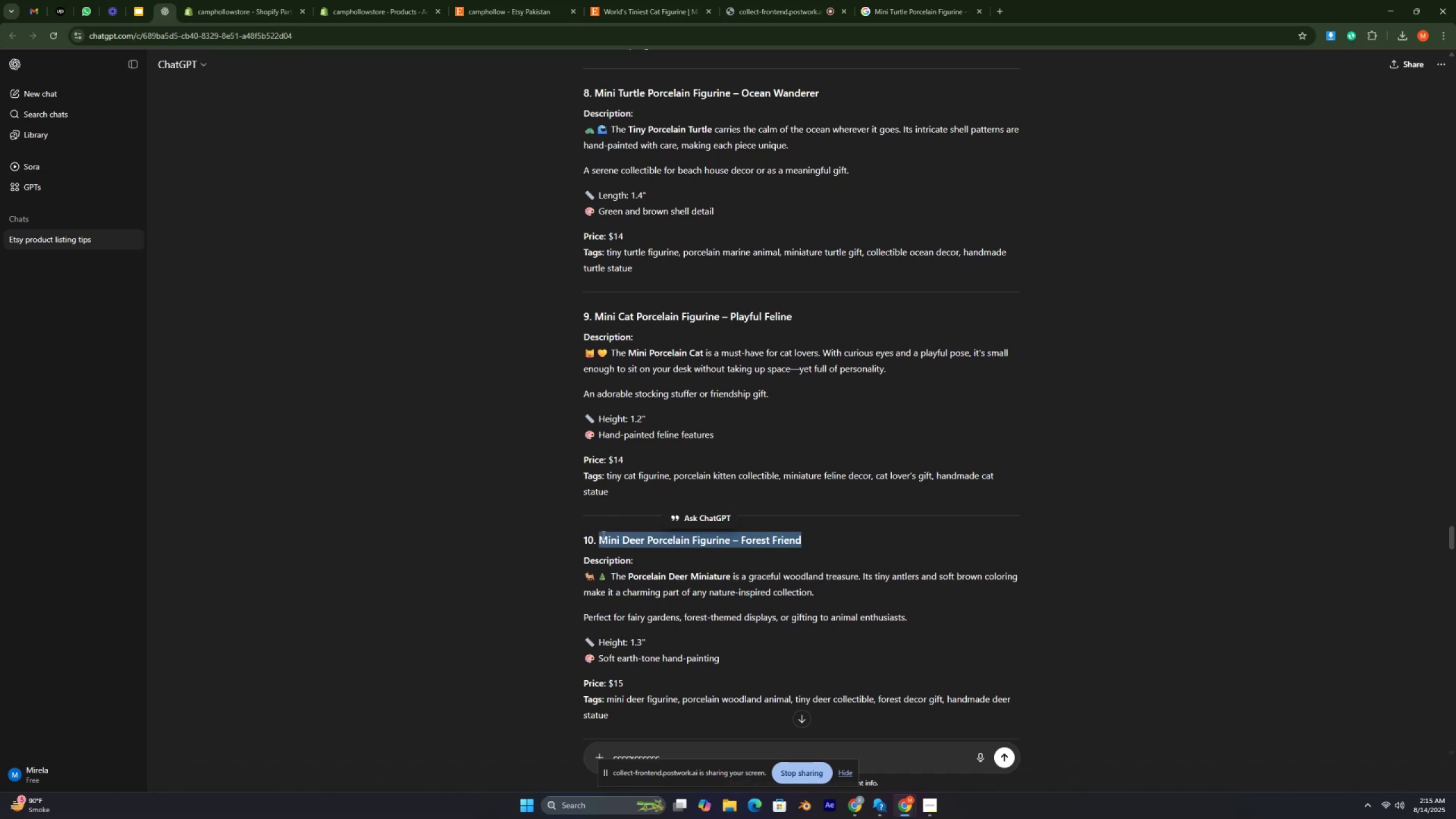 
key(Control+C)
 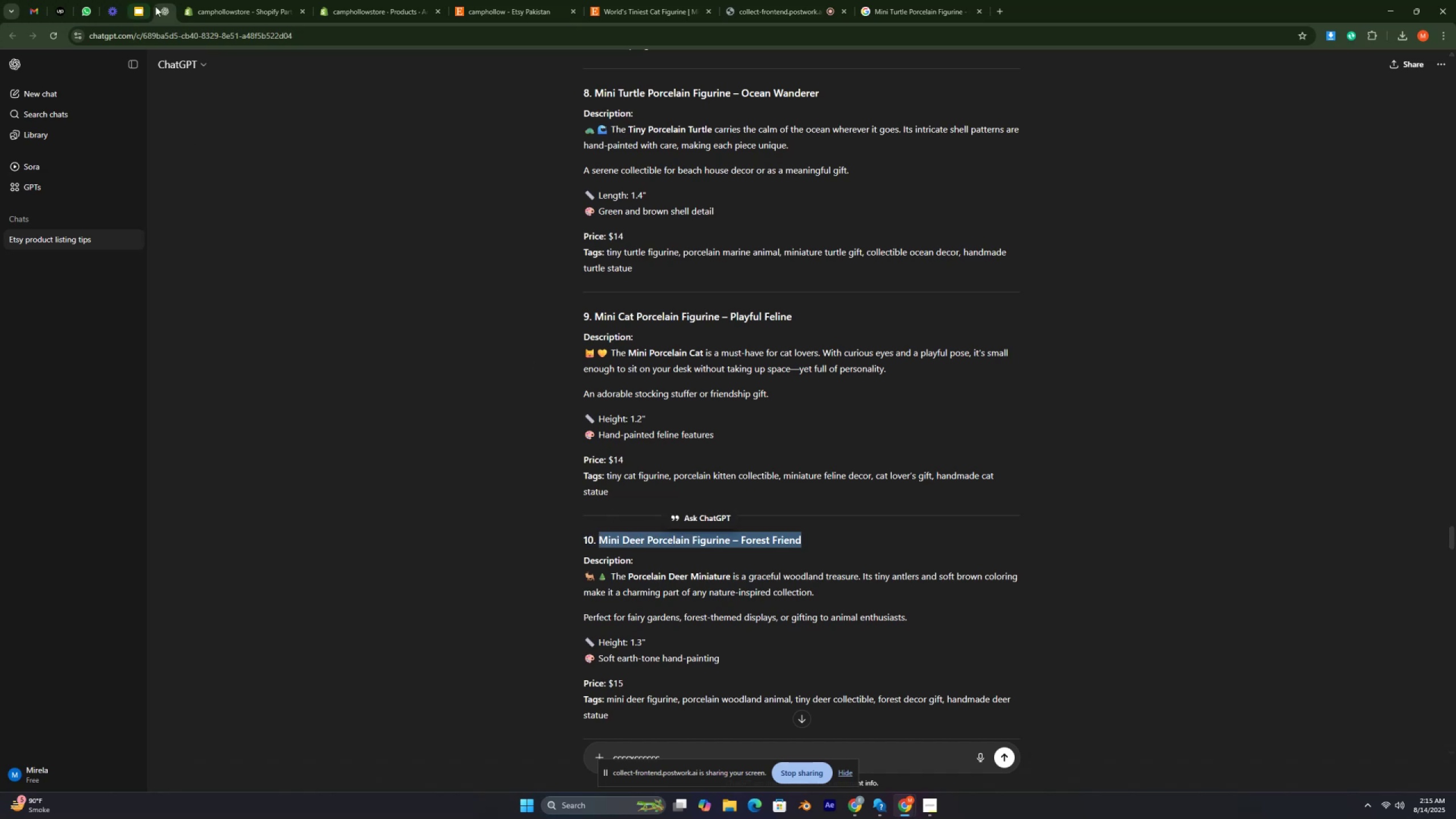 
left_click([344, 13])
 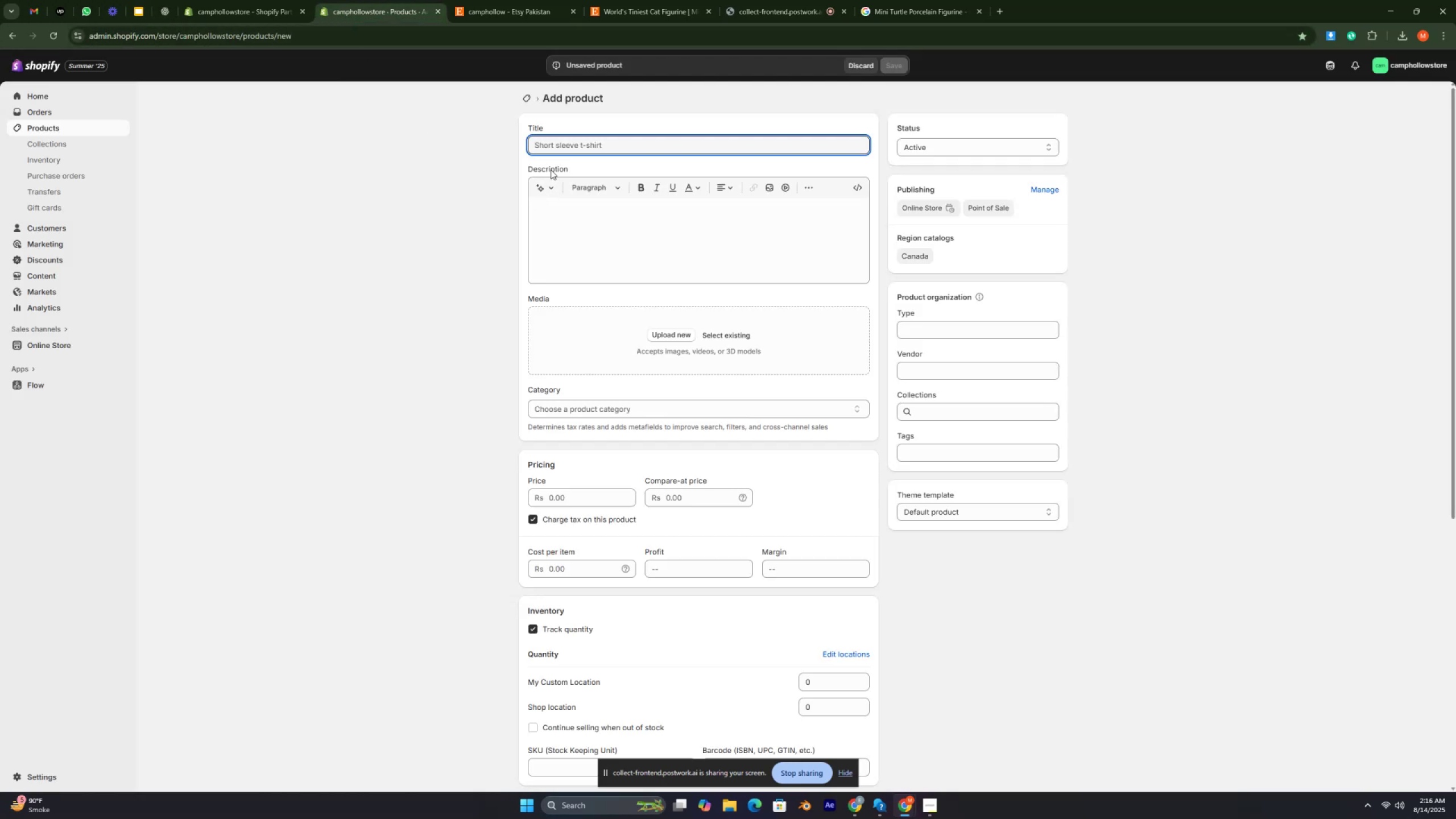 
left_click([552, 146])
 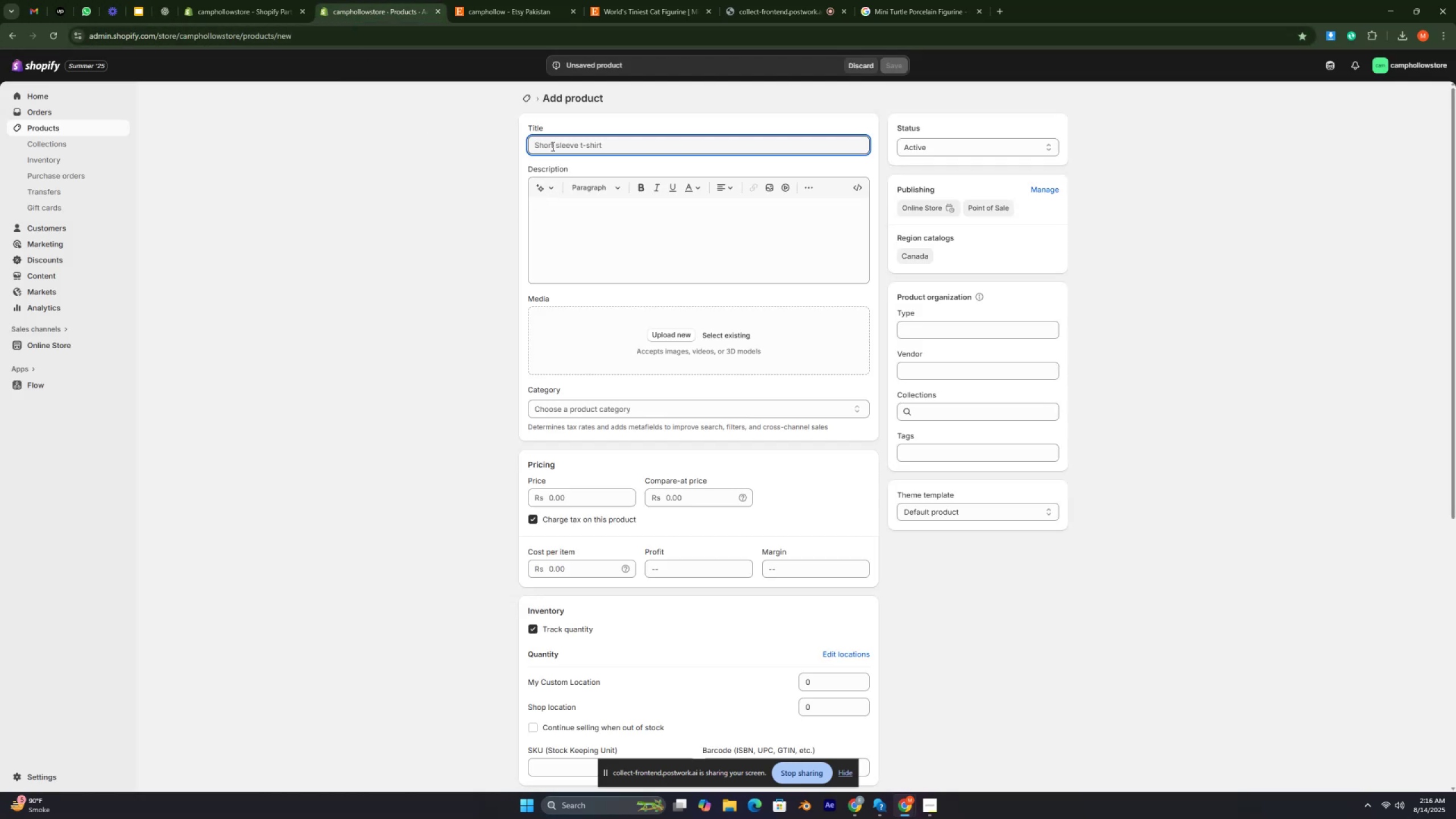 
key(Control+V)
 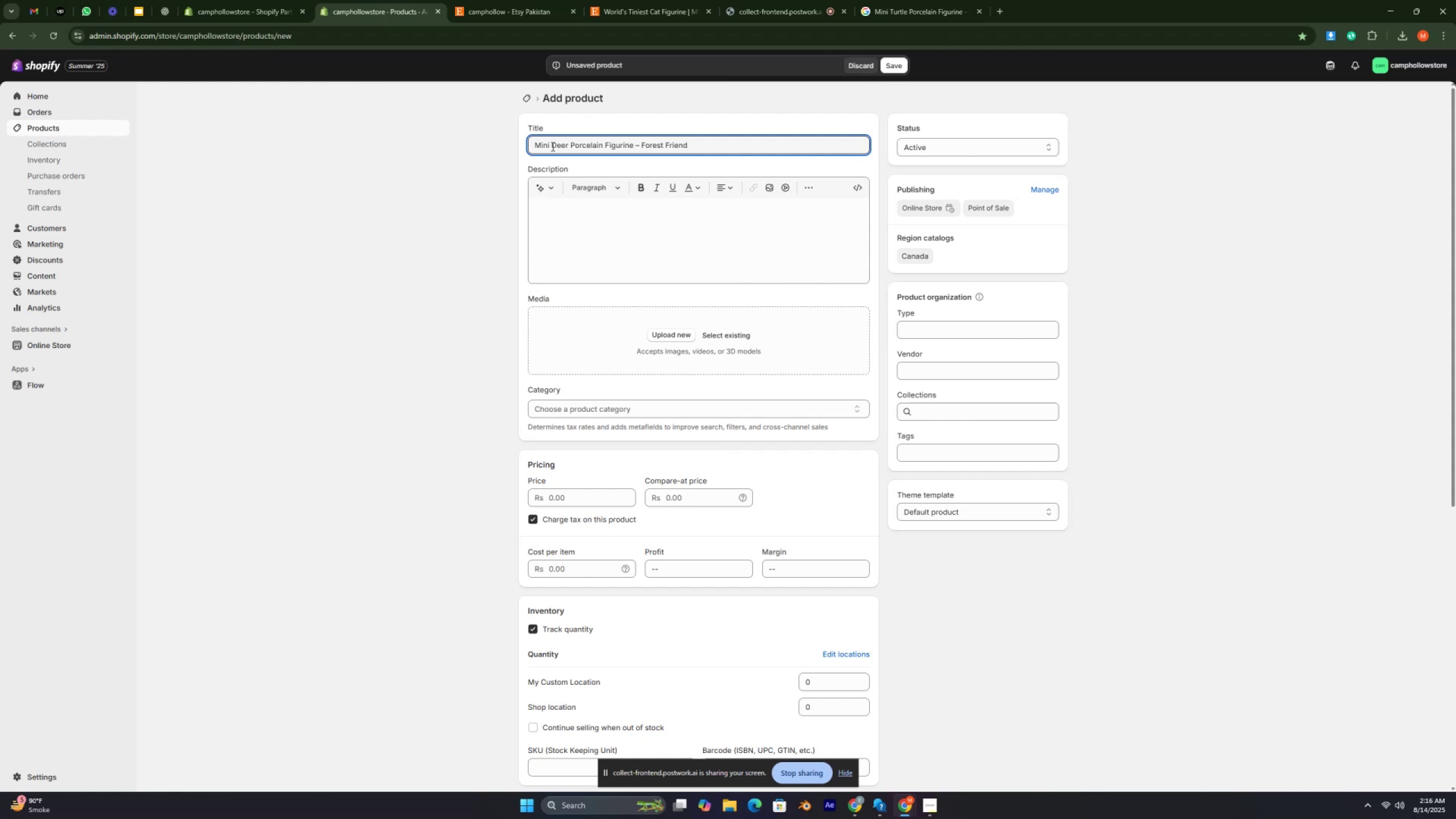 
wait(8.99)
 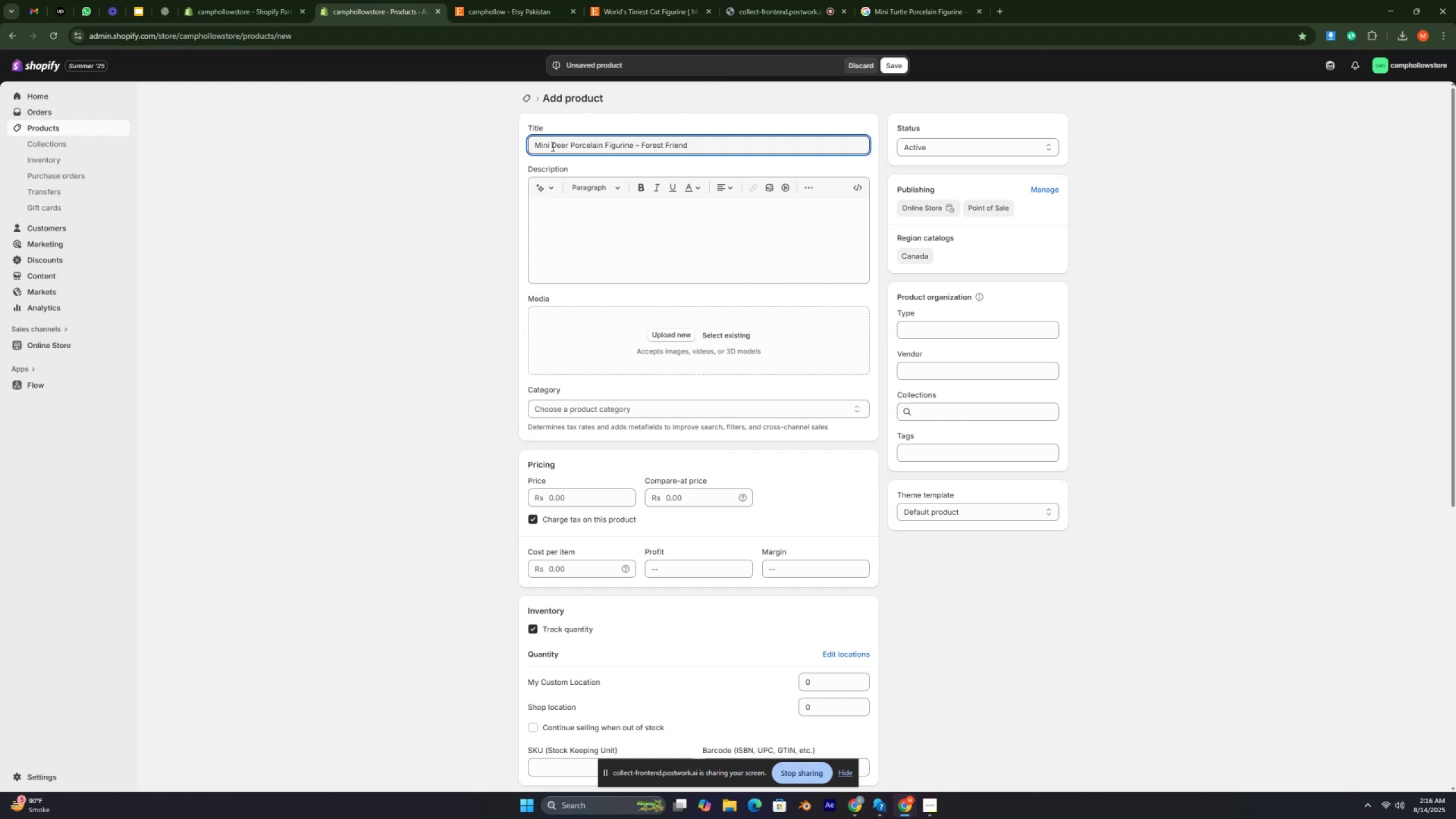 
key(Backspace)
 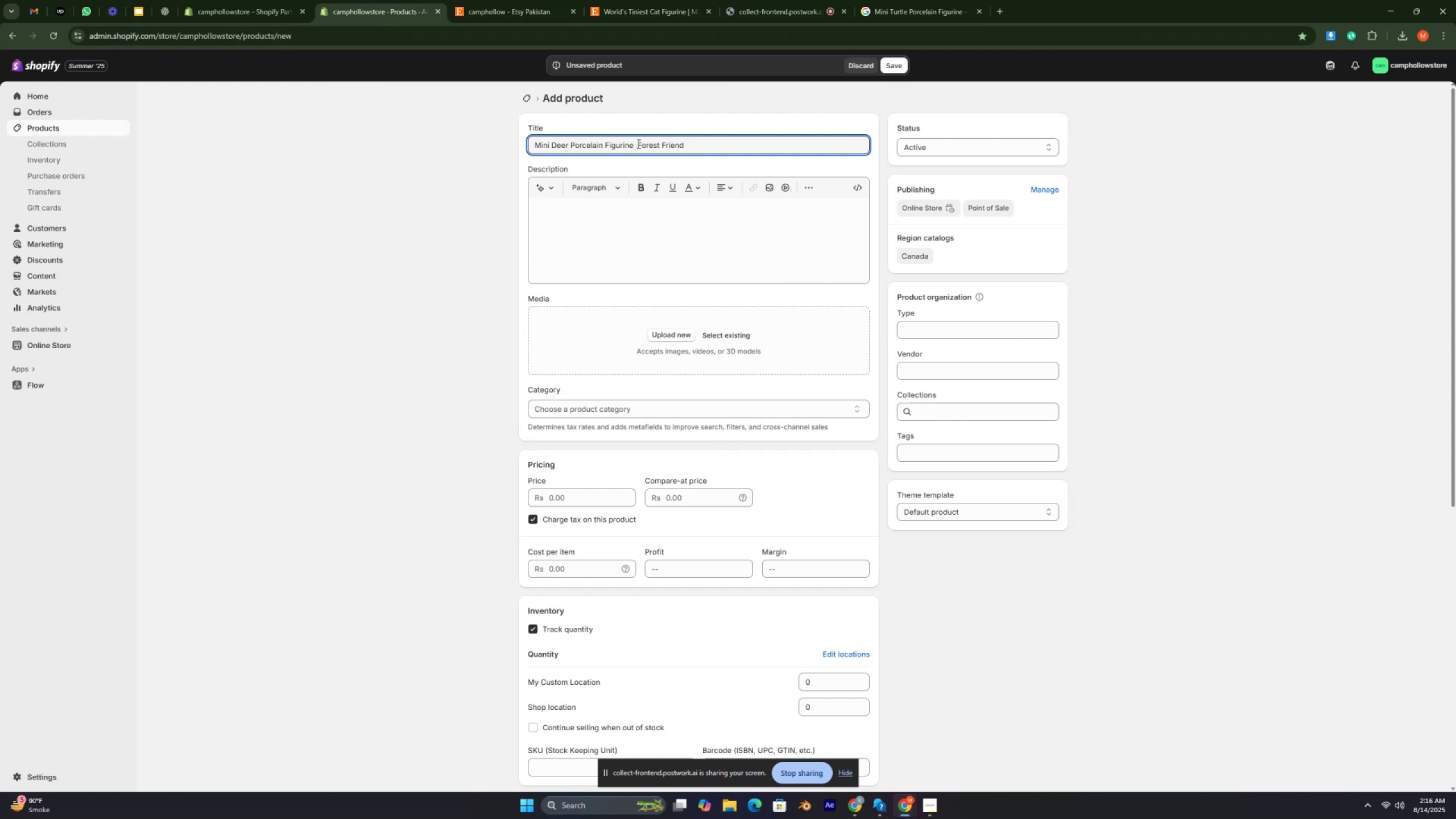 
key(Space)
 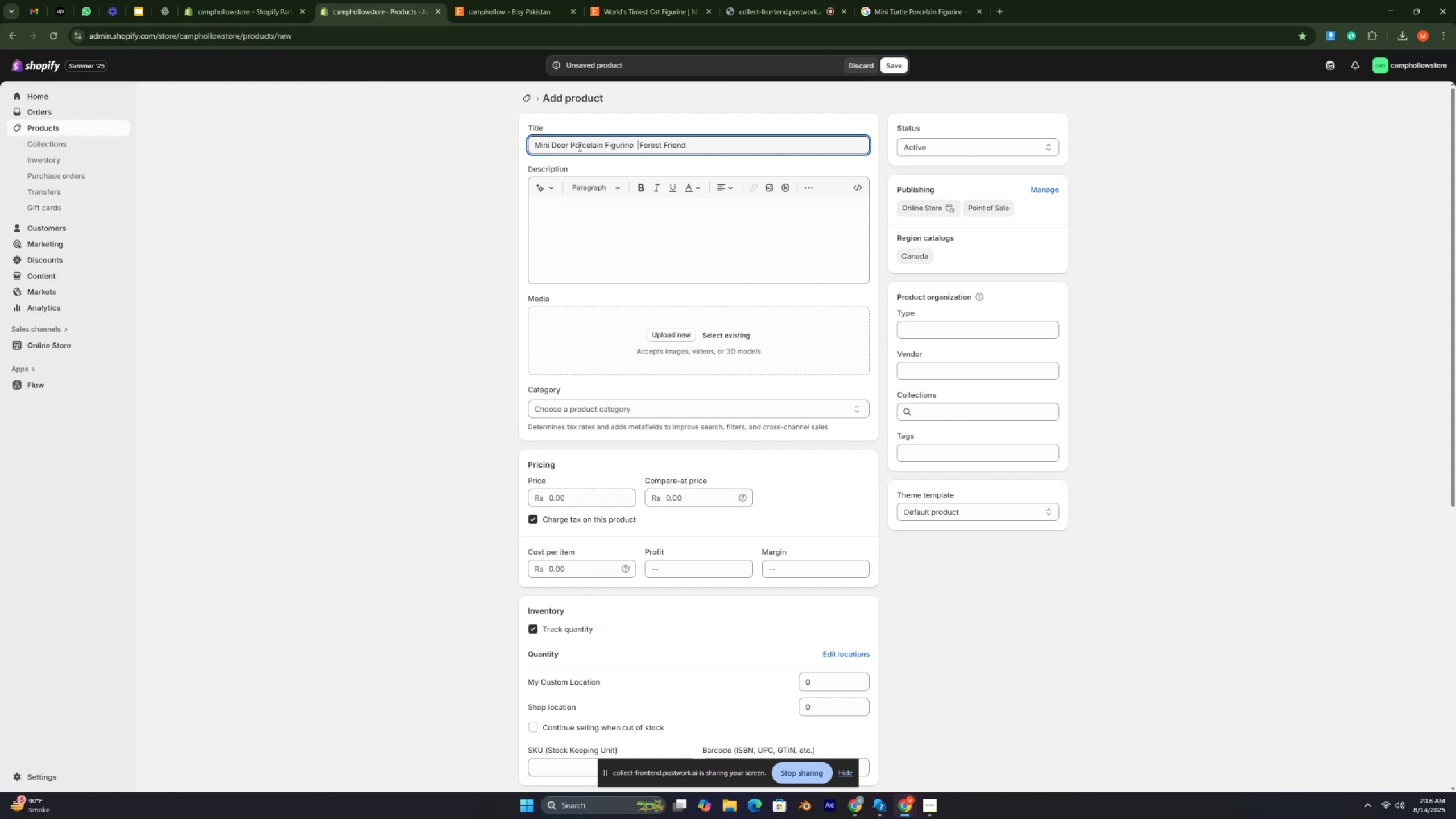 
left_click_drag(start_coordinate=[565, 216], to_coordinate=[566, 212])
 